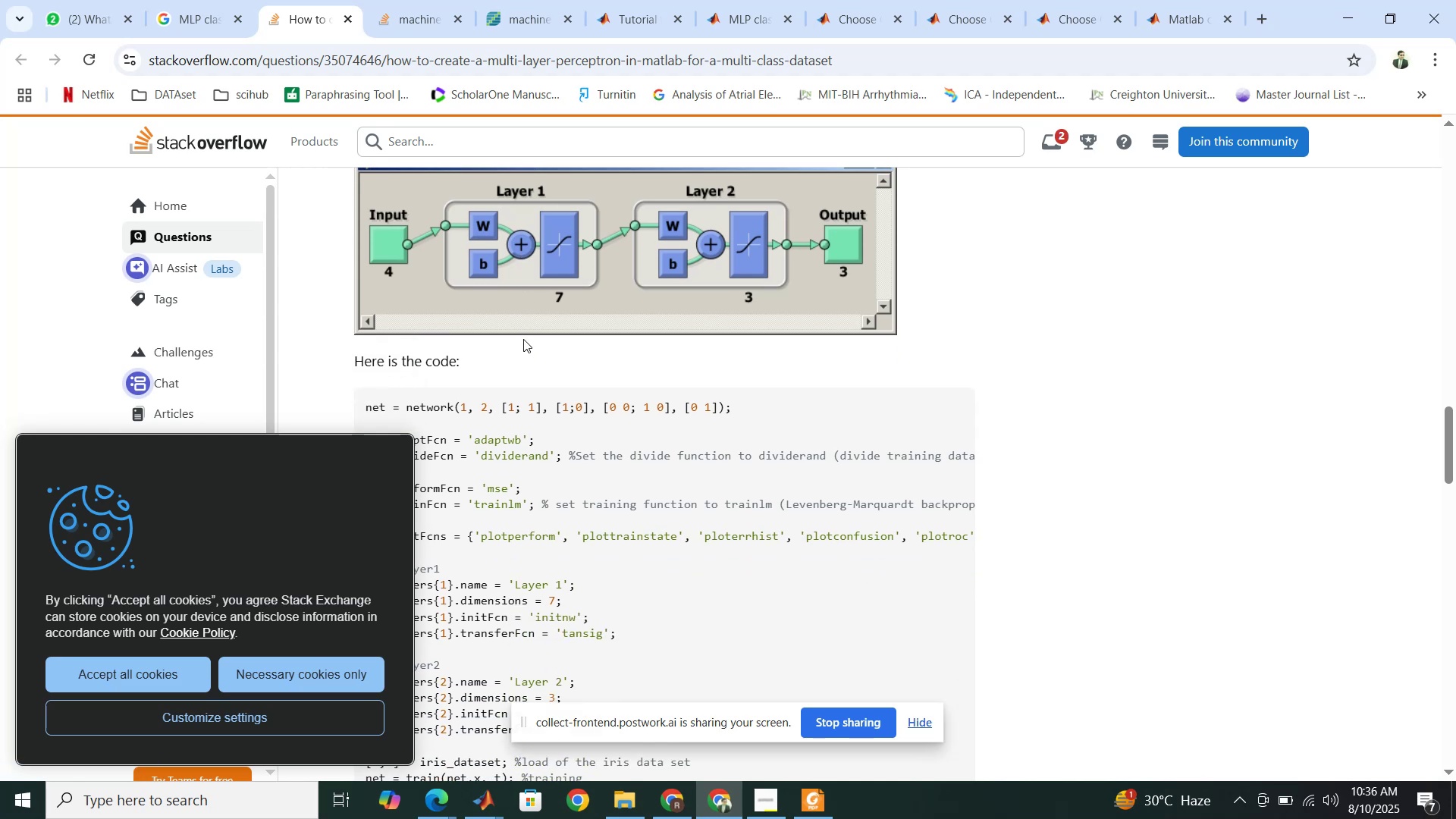 
scroll: coordinate [523, 340], scroll_direction: down, amount: 3.0
 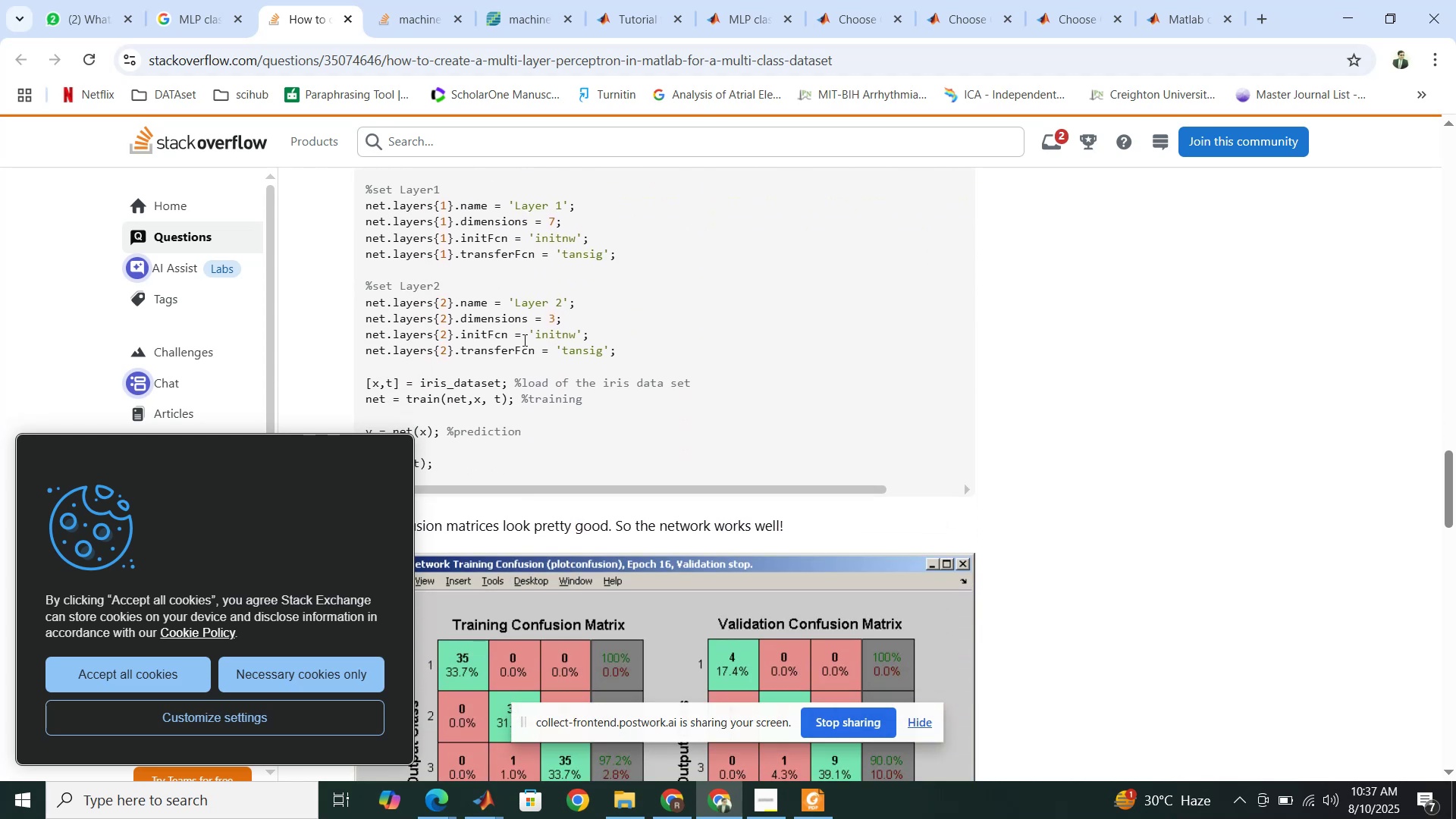 
scroll: coordinate [523, 340], scroll_direction: up, amount: 1.0
 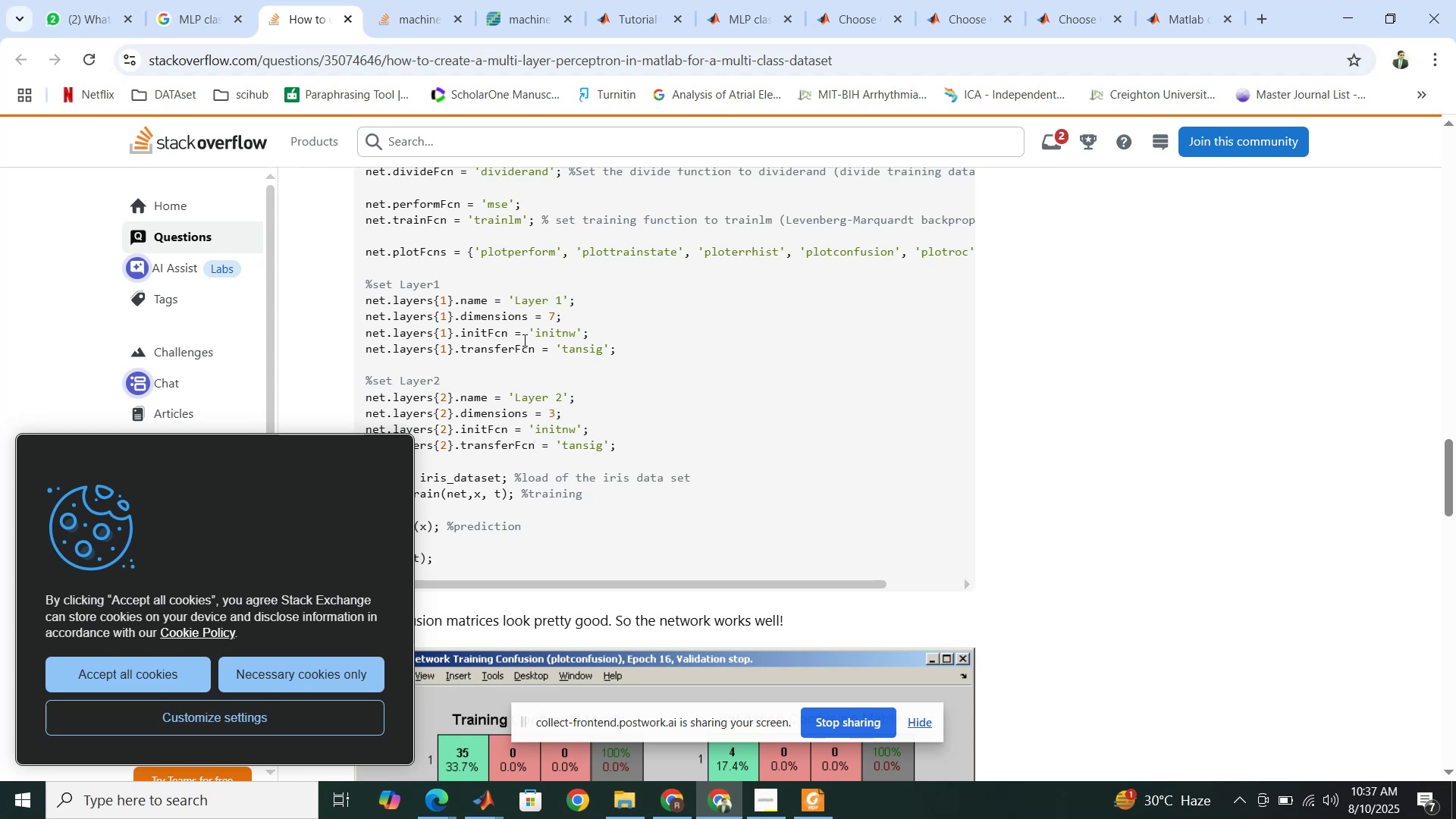 
wait(10.18)
 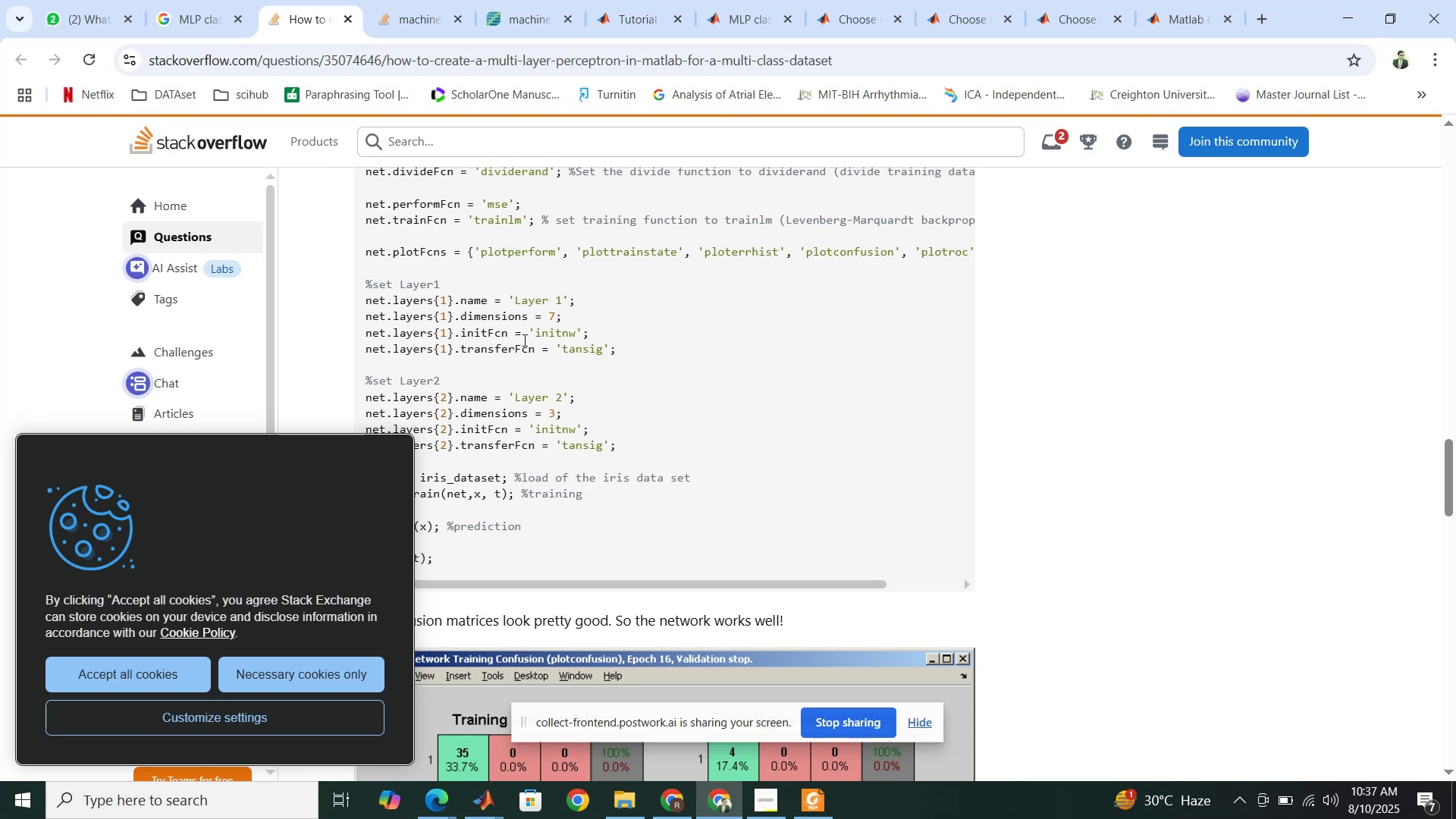 
scroll: coordinate [523, 340], scroll_direction: down, amount: 2.0
 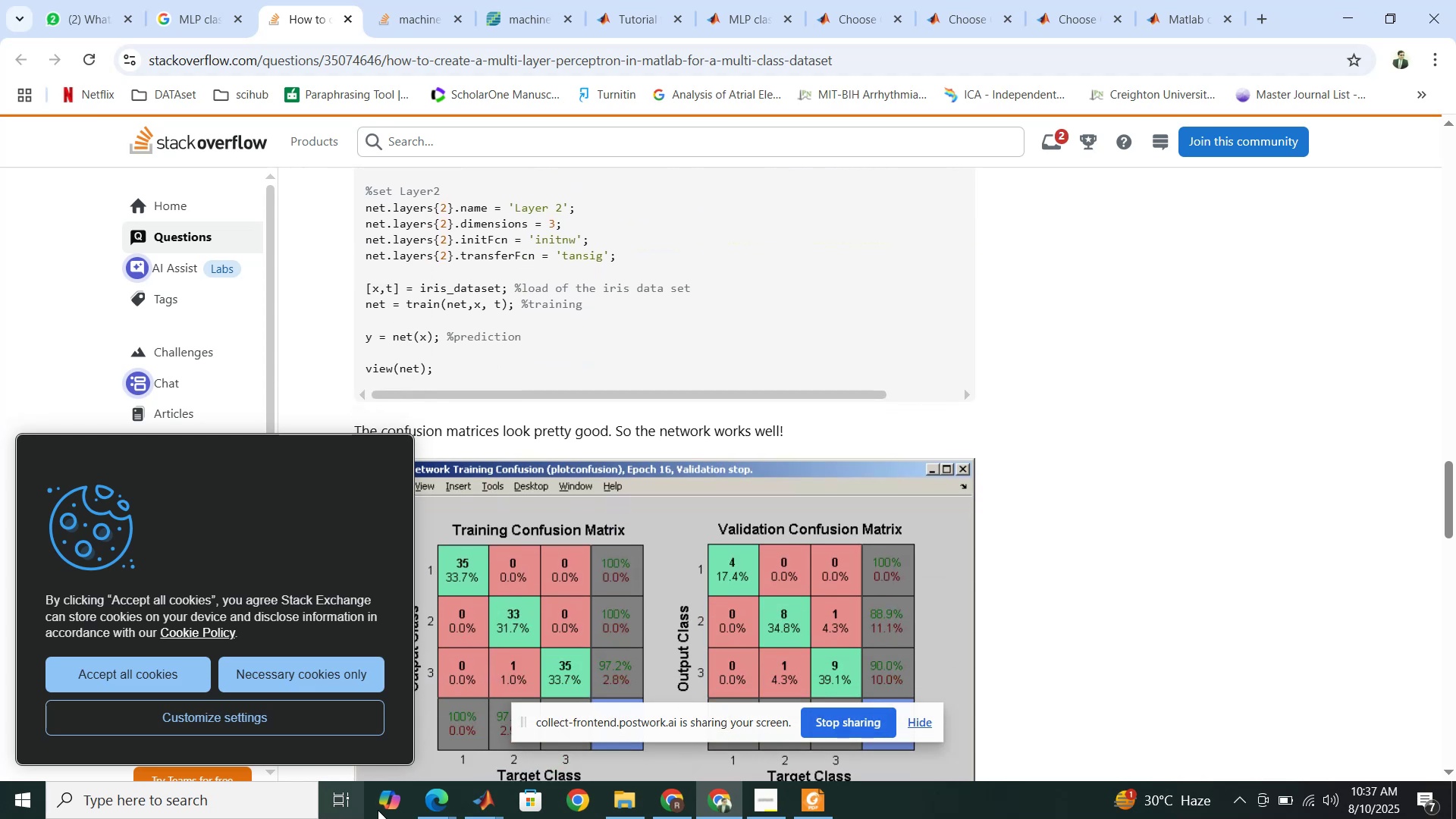 
left_click([479, 806])
 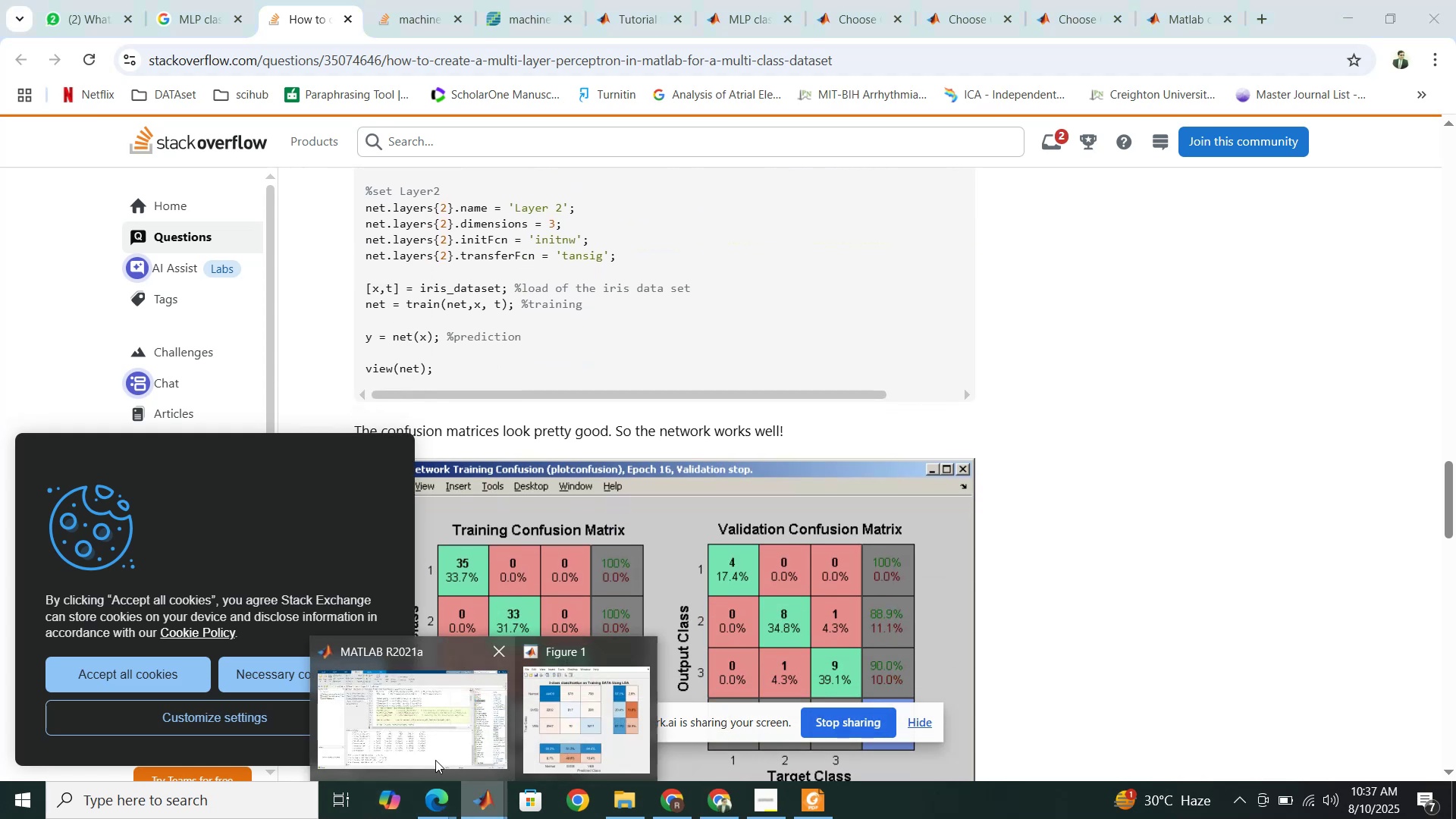 
left_click([435, 760])
 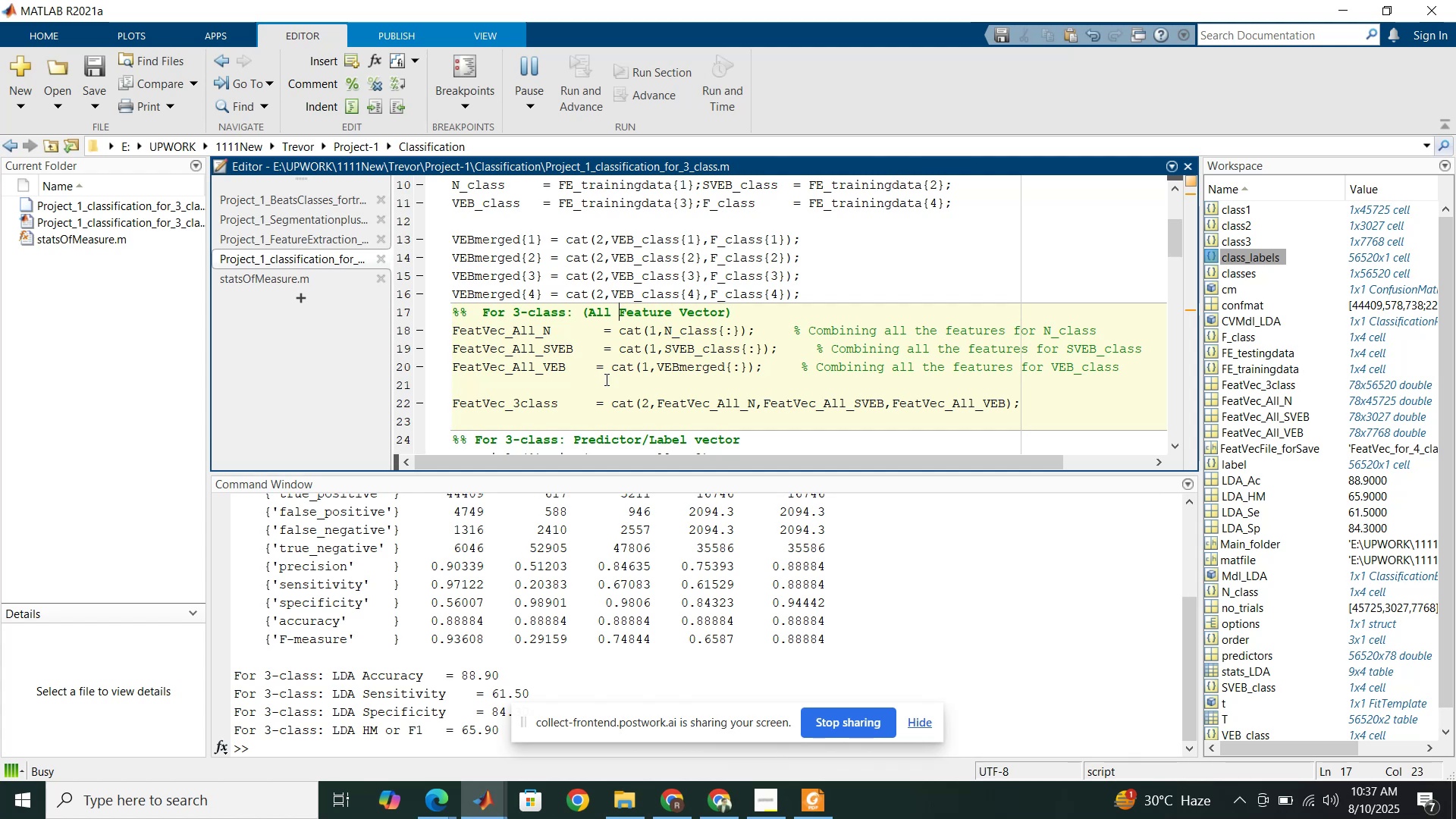 
wait(22.22)
 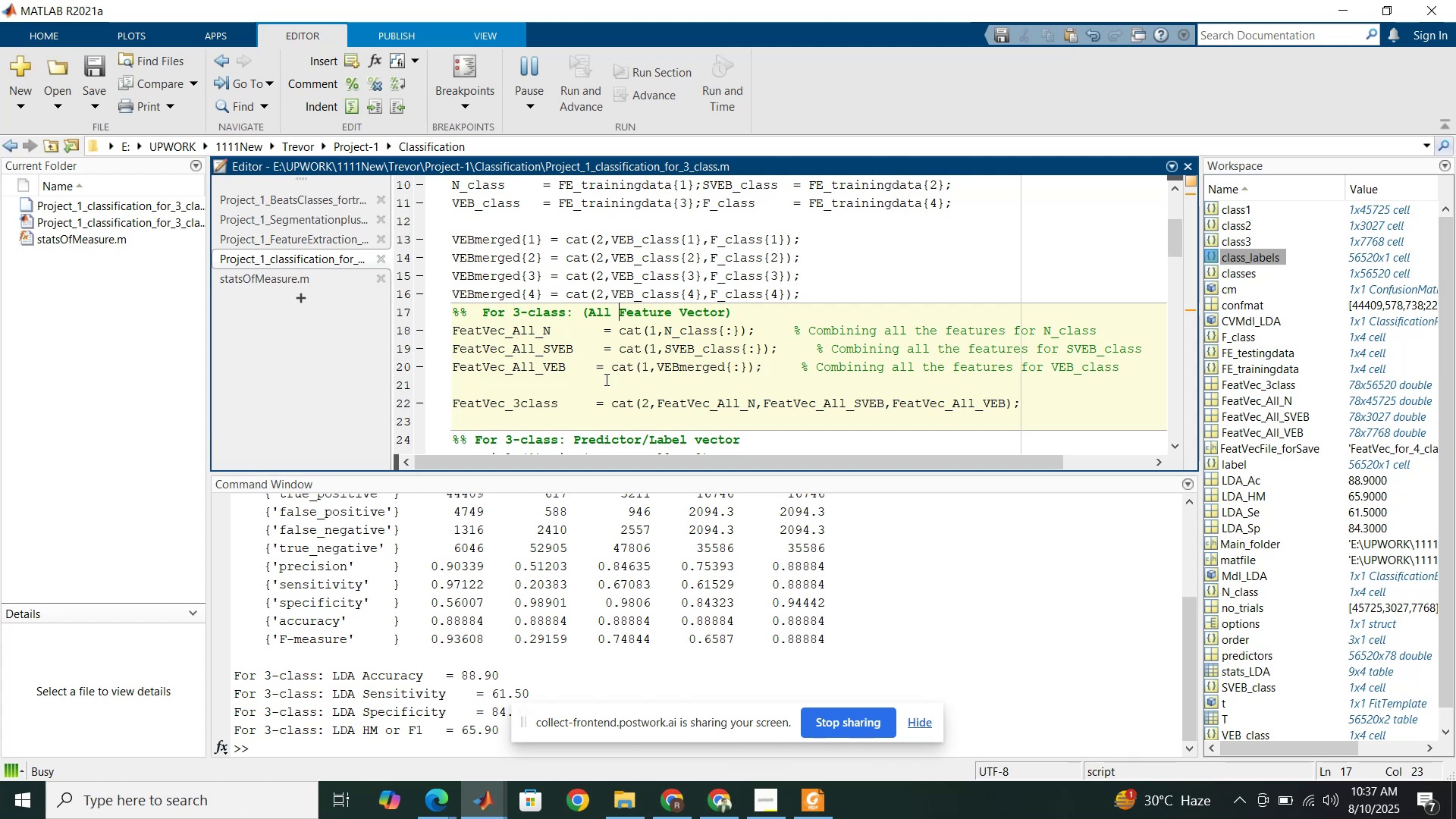 
left_click([624, 816])
 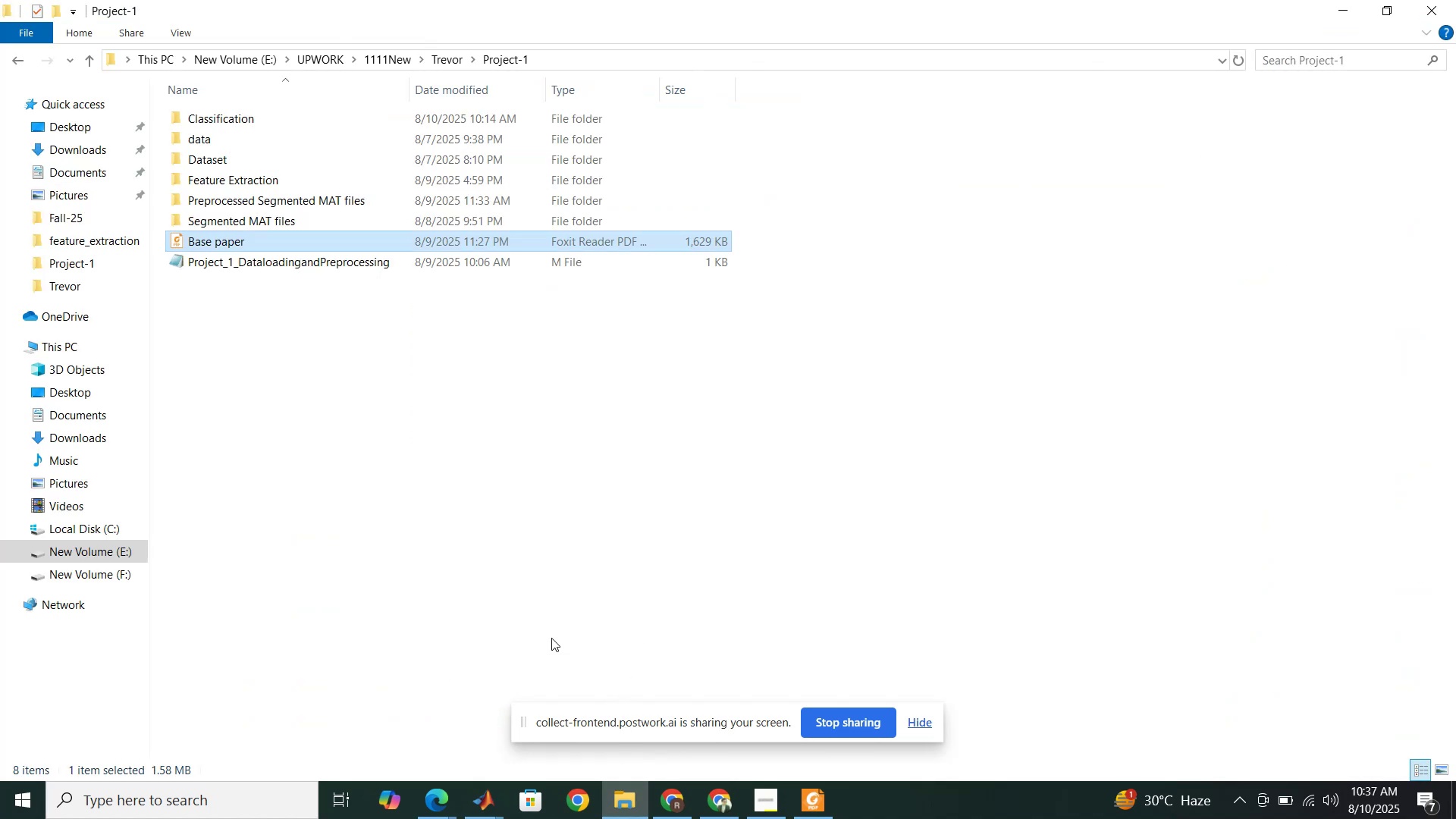 
left_click([496, 566])
 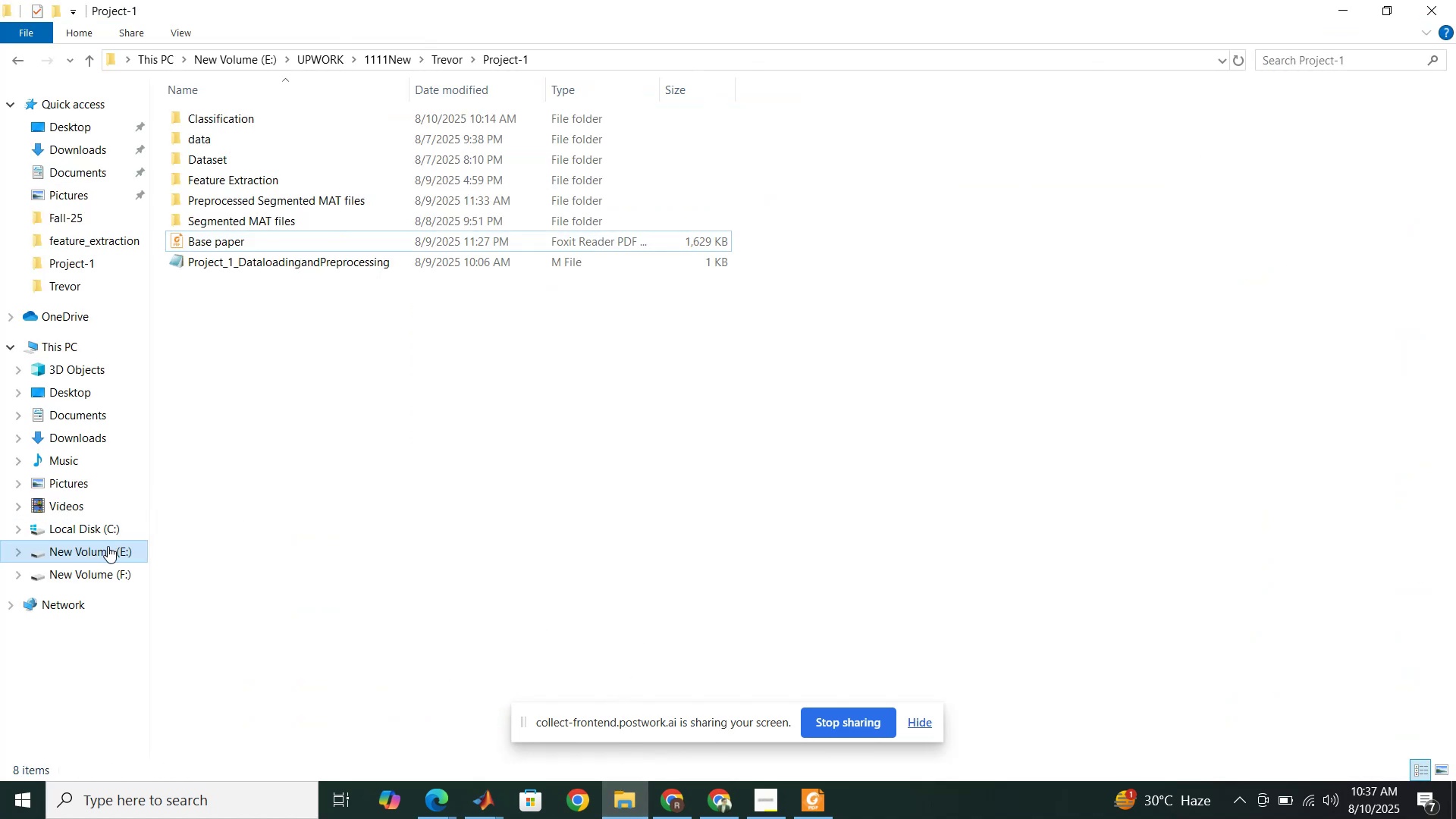 
left_click([108, 546])
 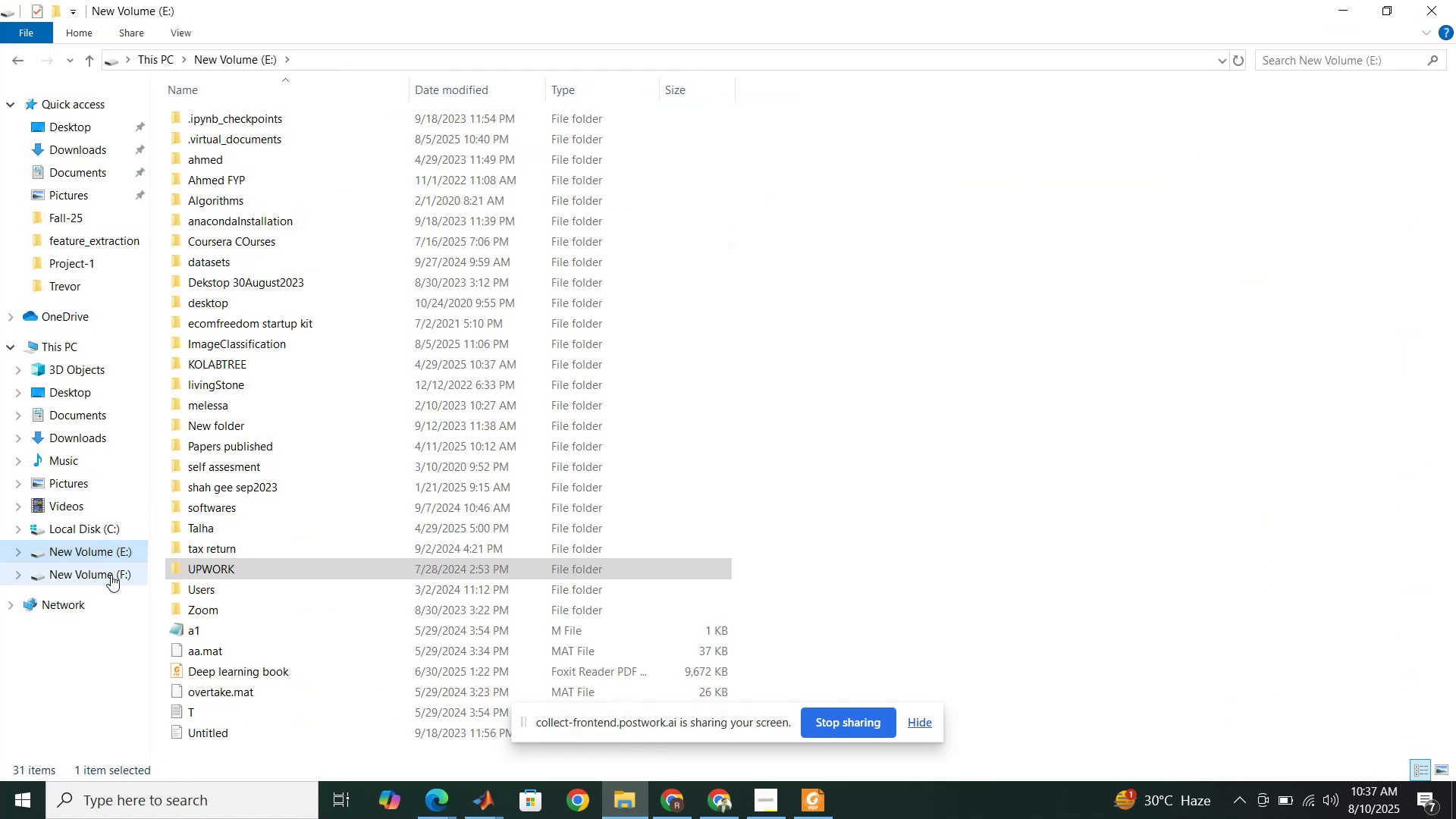 
left_click([111, 576])
 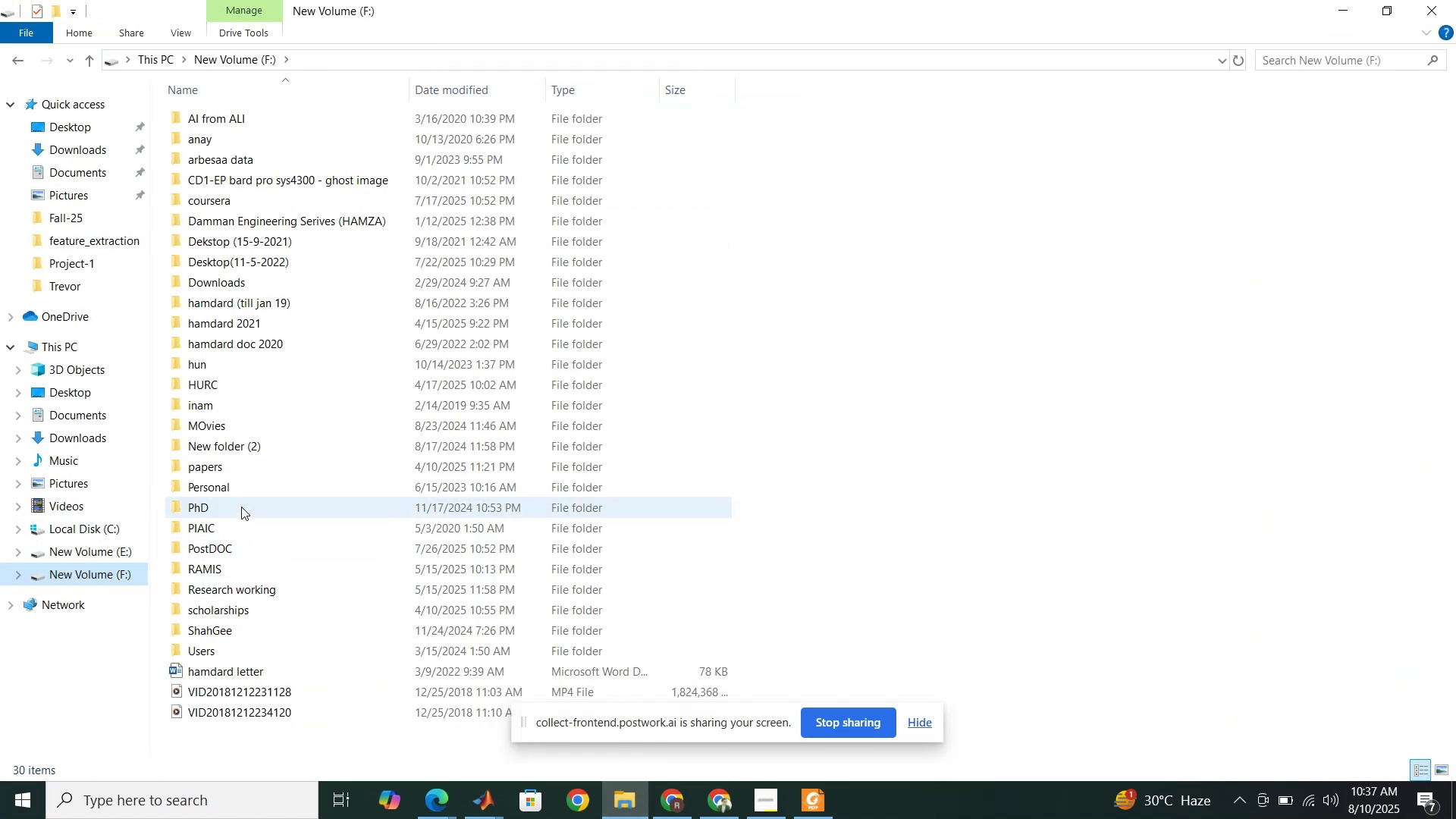 
wait(6.07)
 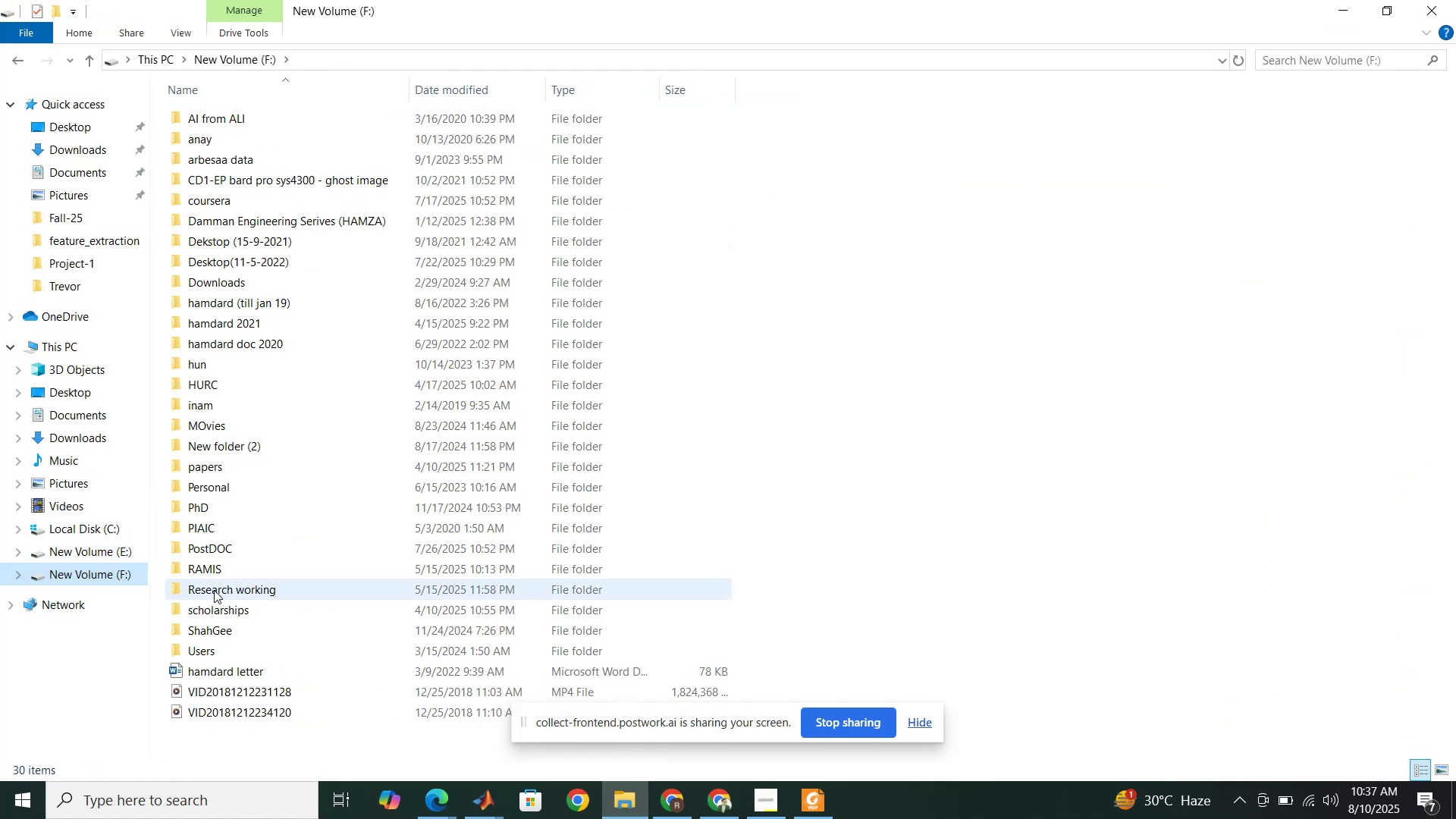 
double_click([241, 507])
 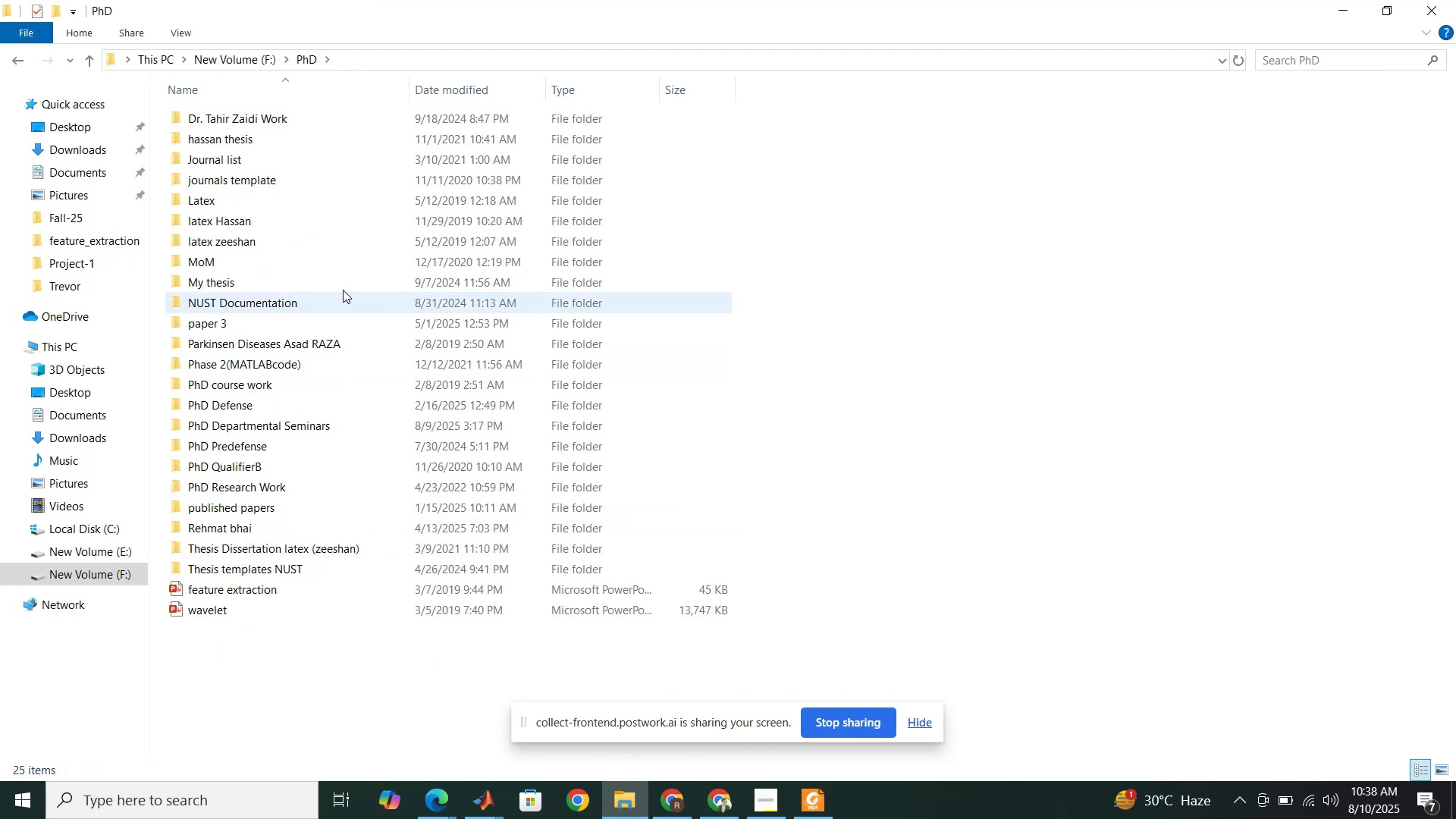 
wait(11.18)
 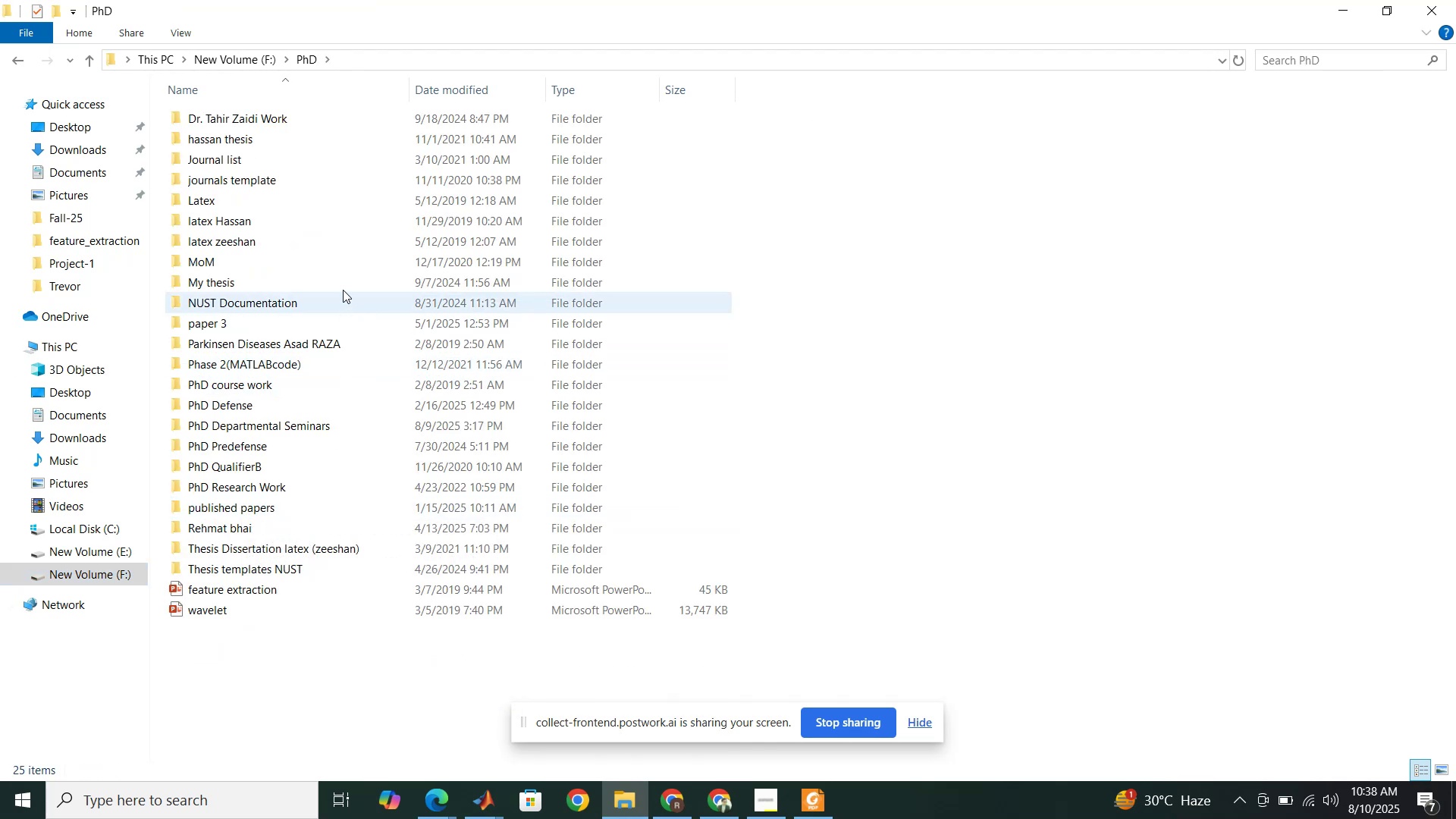 
double_click([350, 223])
 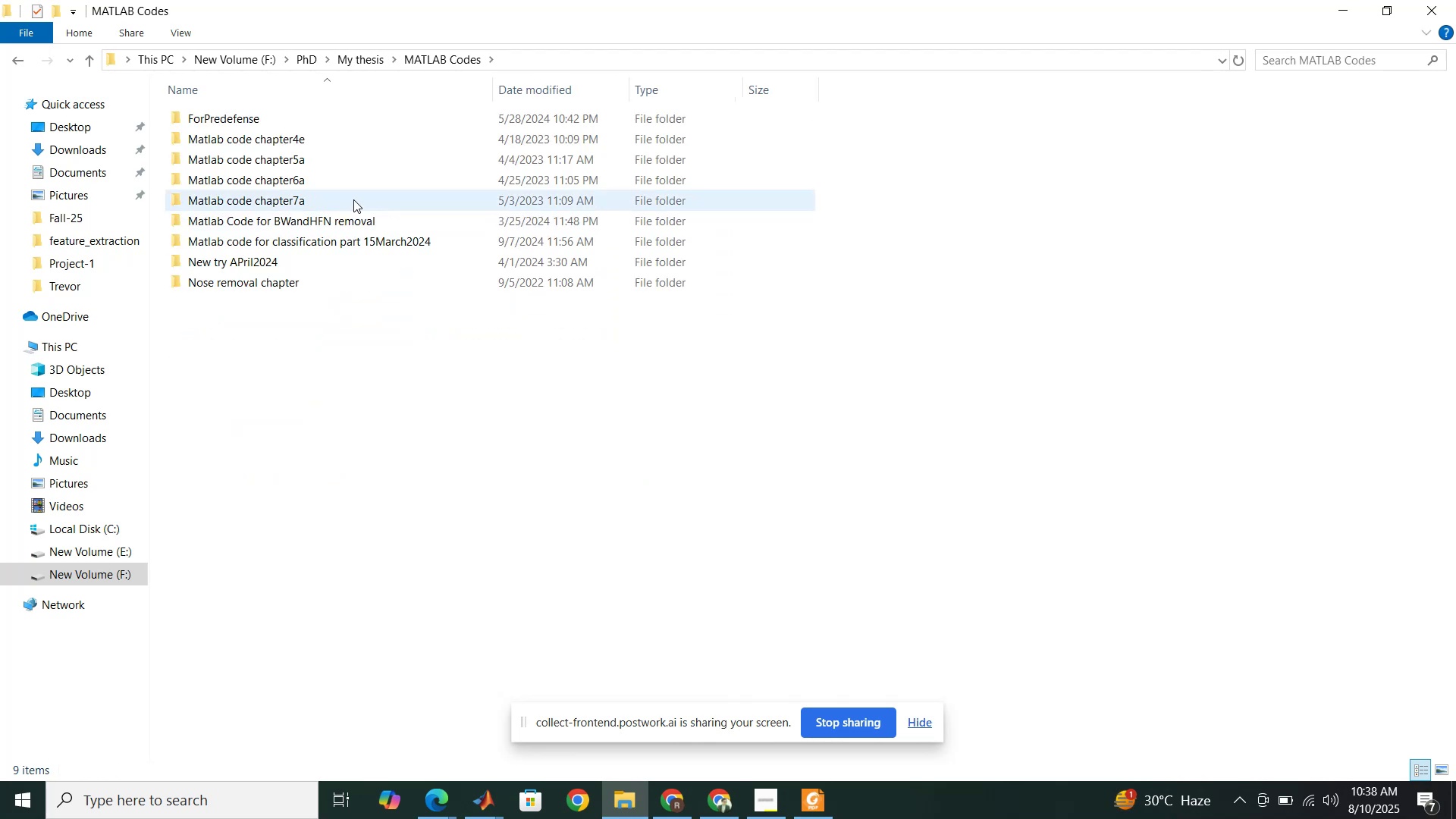 
double_click([353, 199])
 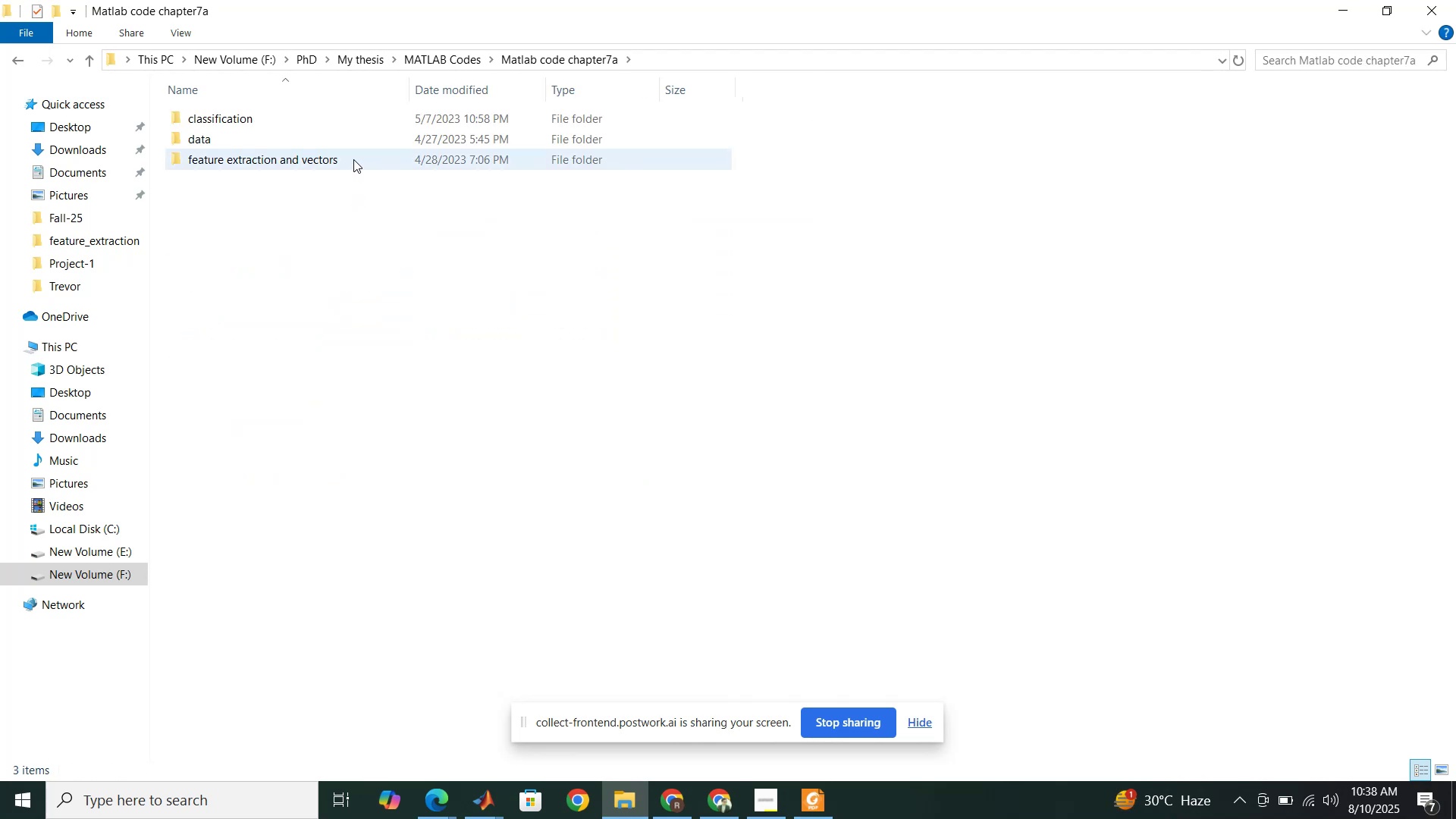 
double_click([353, 158])
 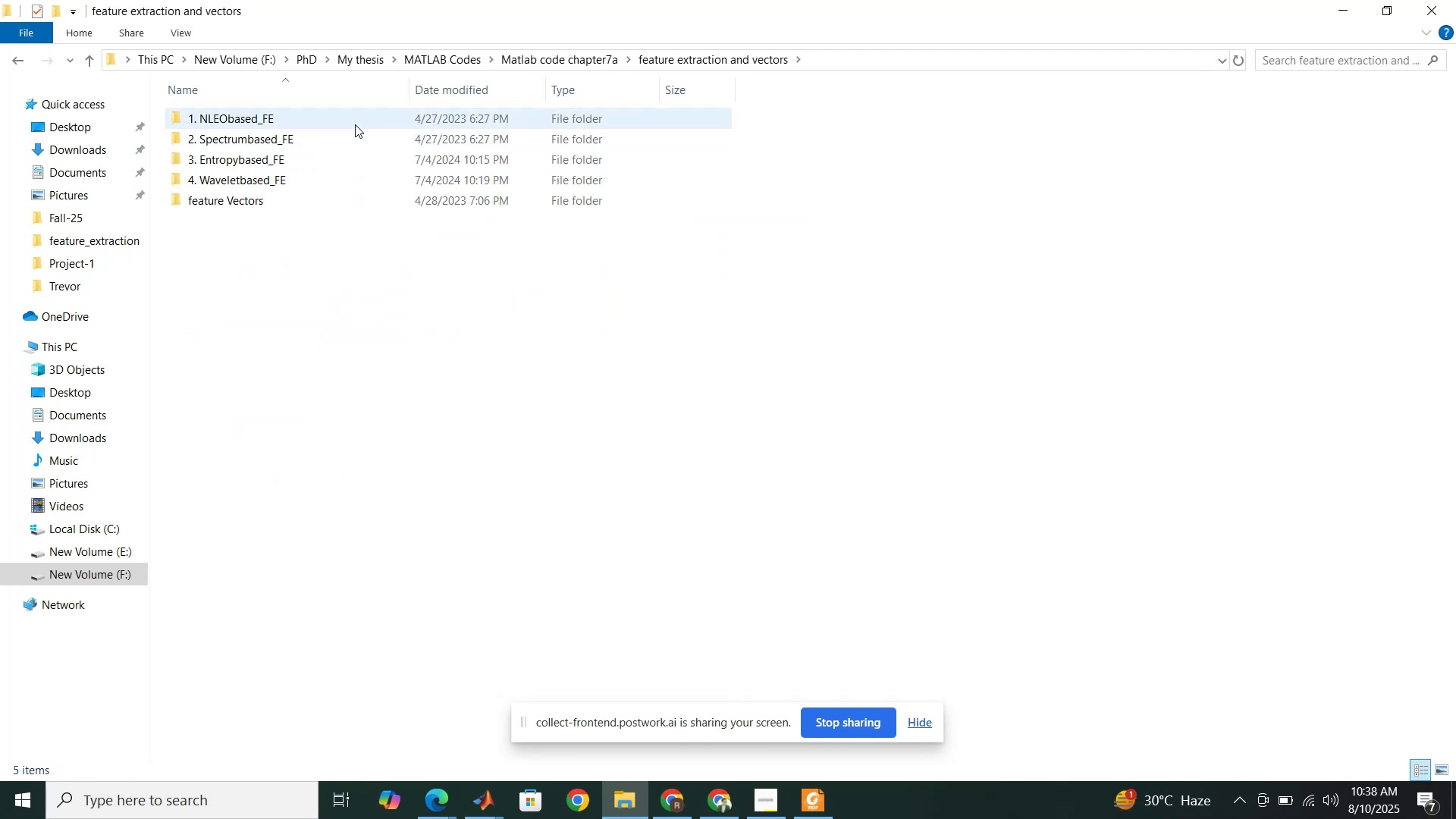 
double_click([356, 124])
 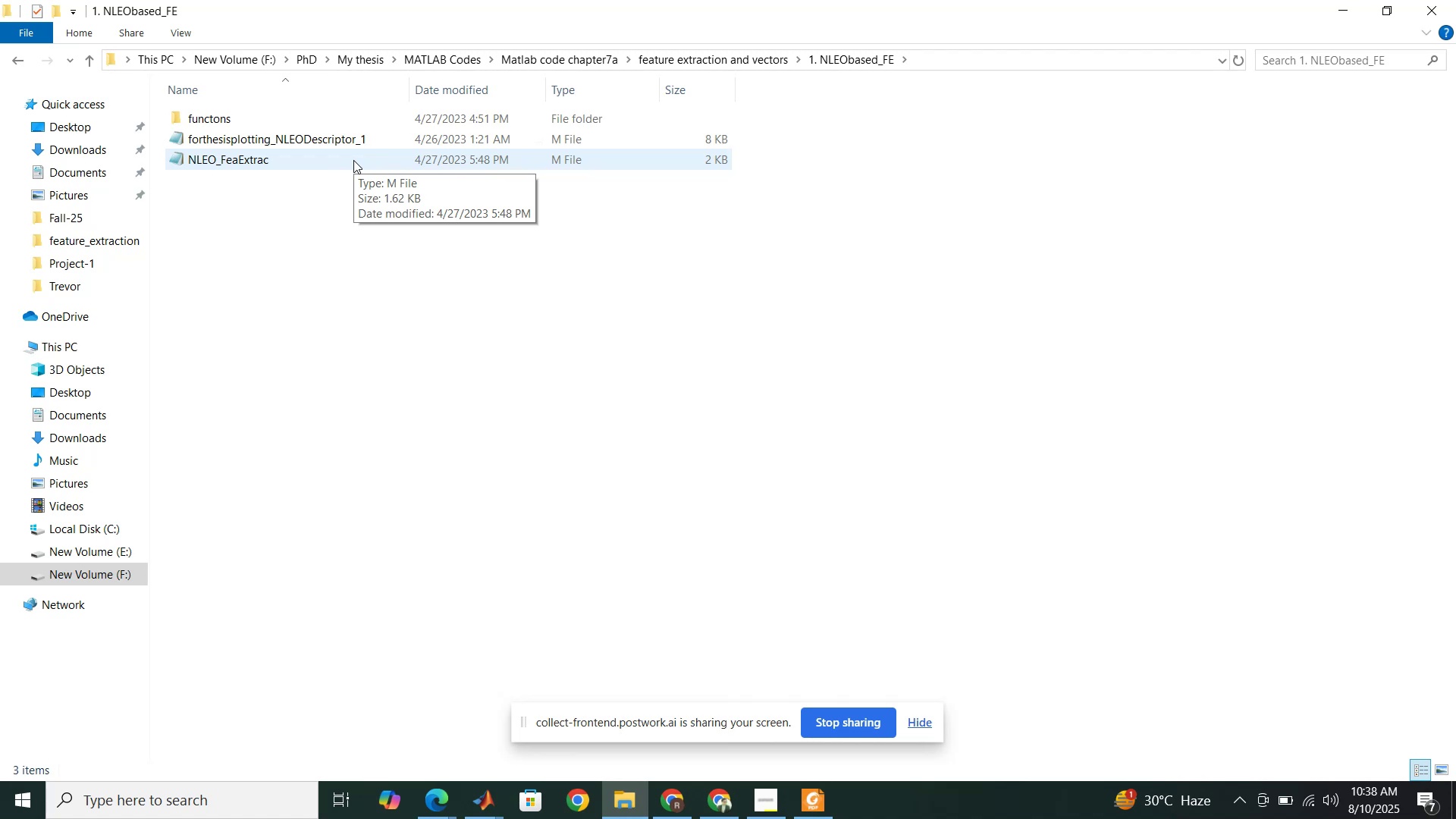 
double_click([353, 160])
 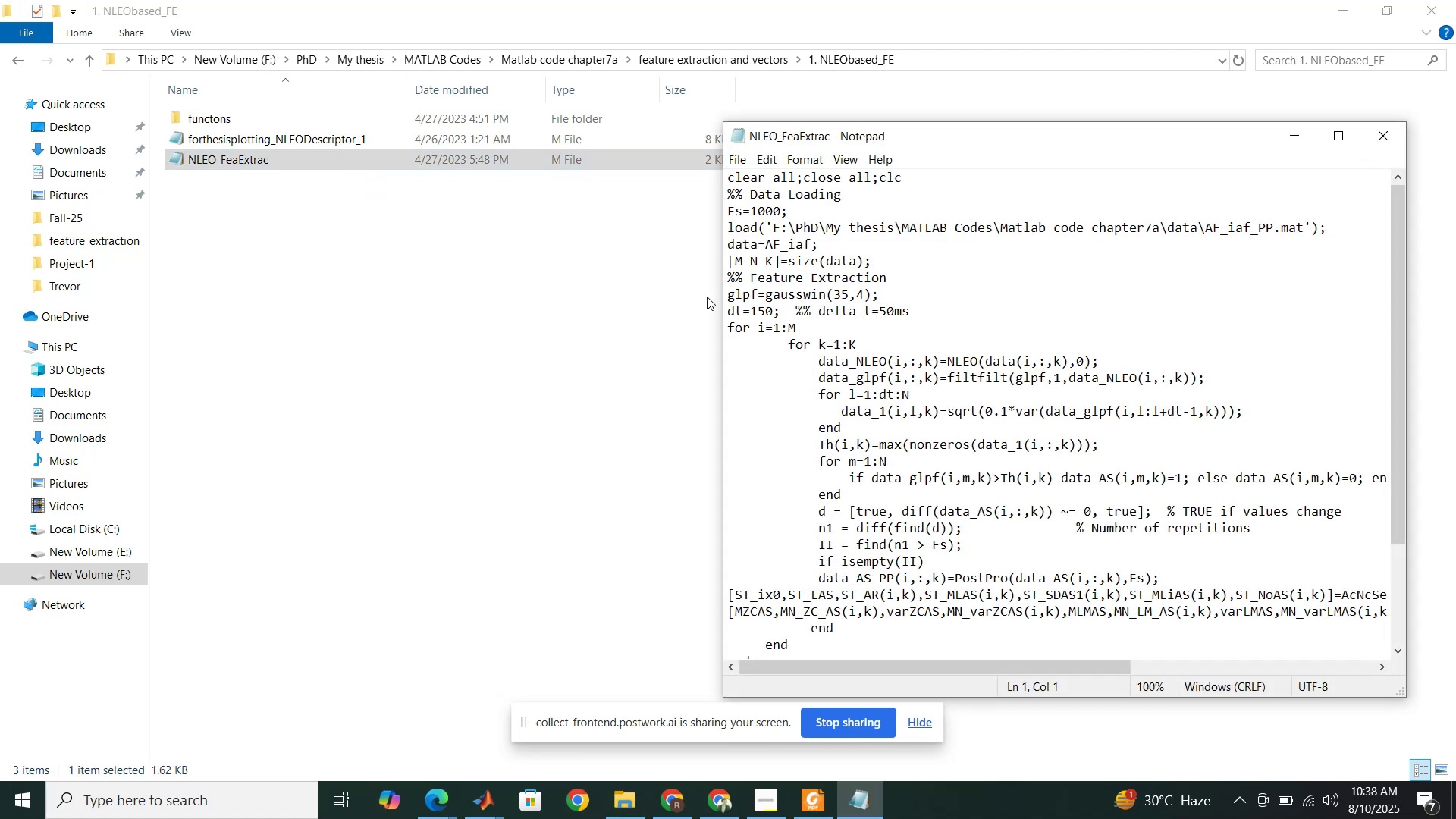 
scroll: coordinate [796, 355], scroll_direction: down, amount: 7.0
 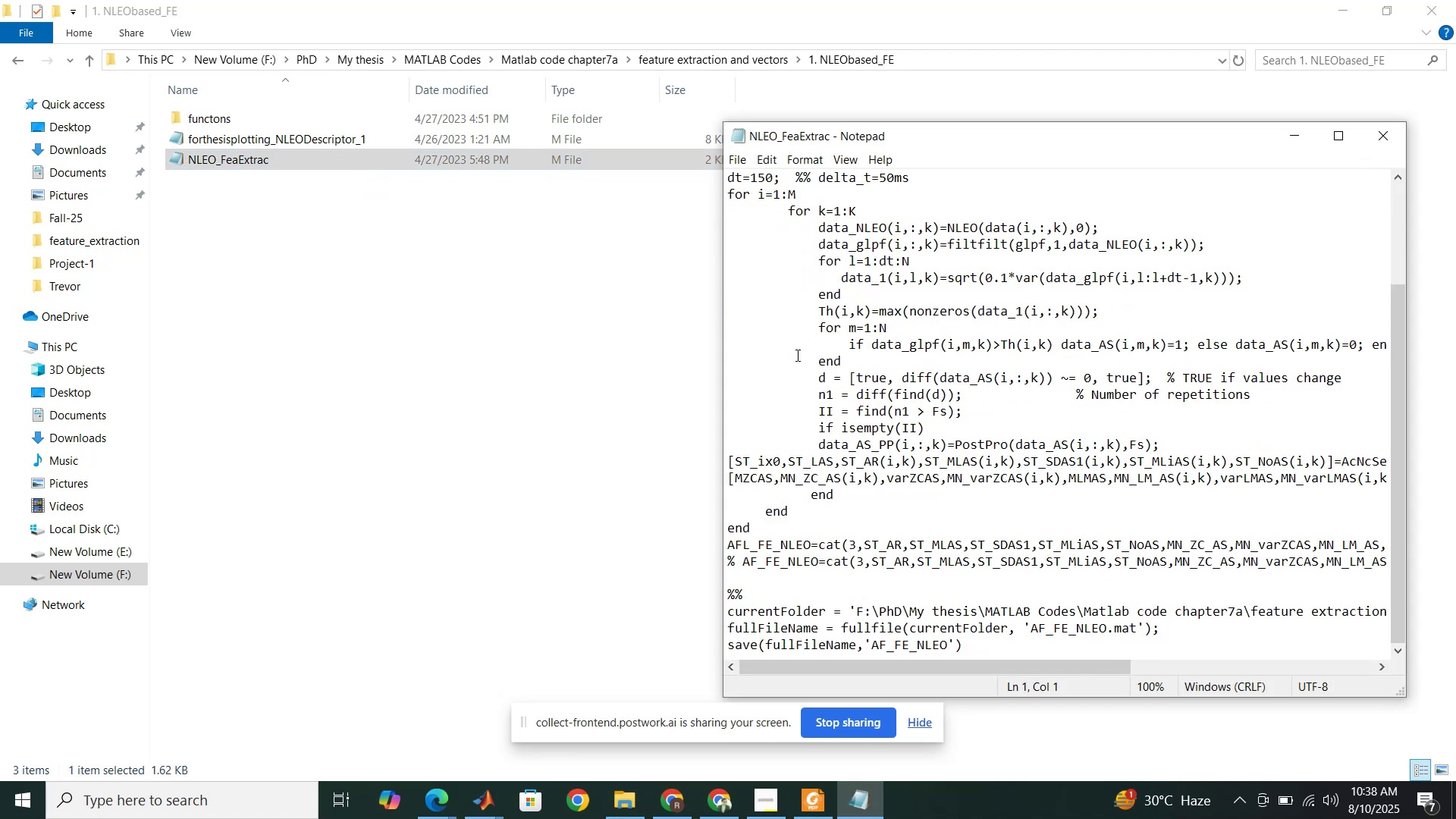 
left_click([1383, 130])
 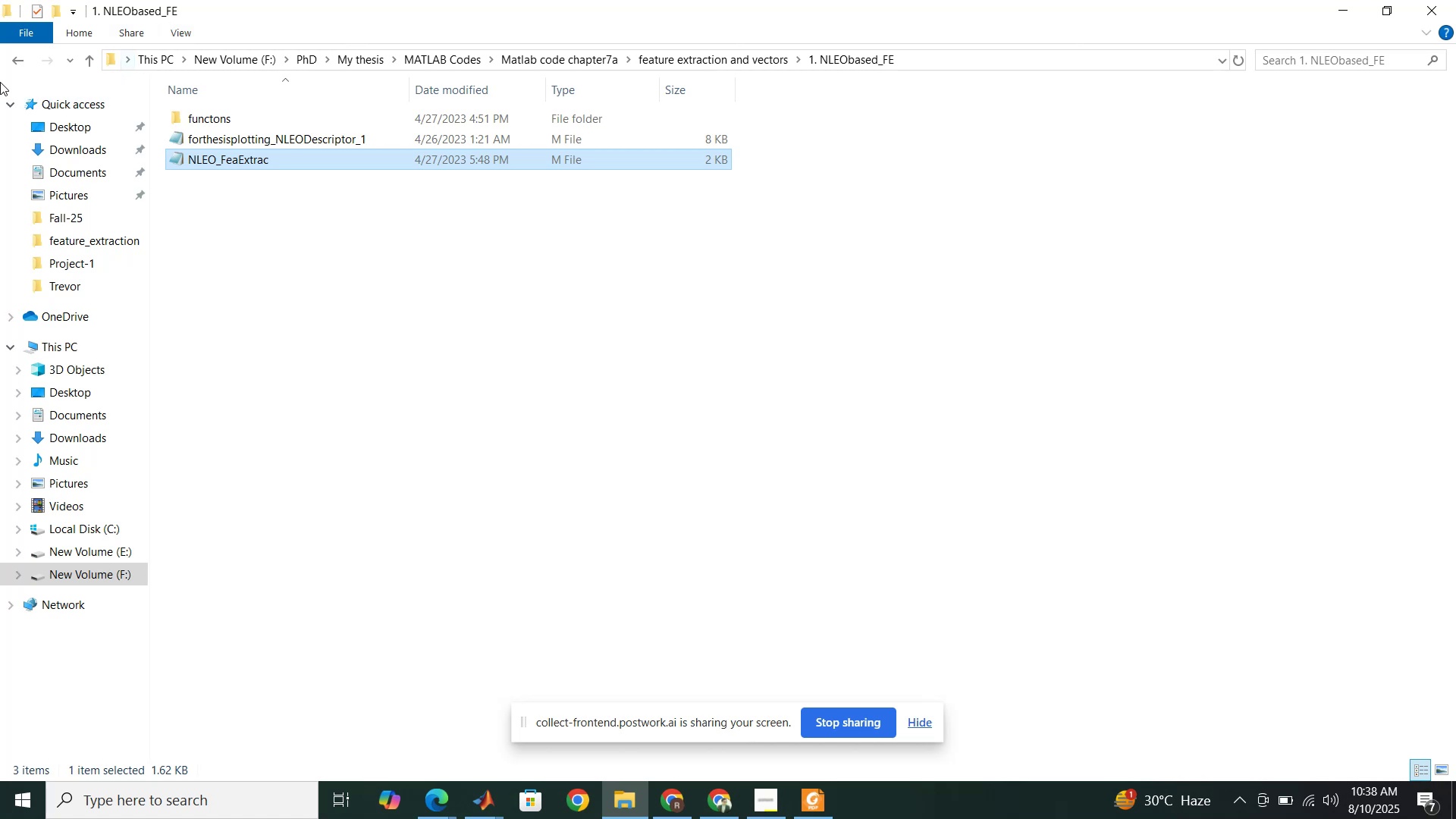 
left_click([16, 57])
 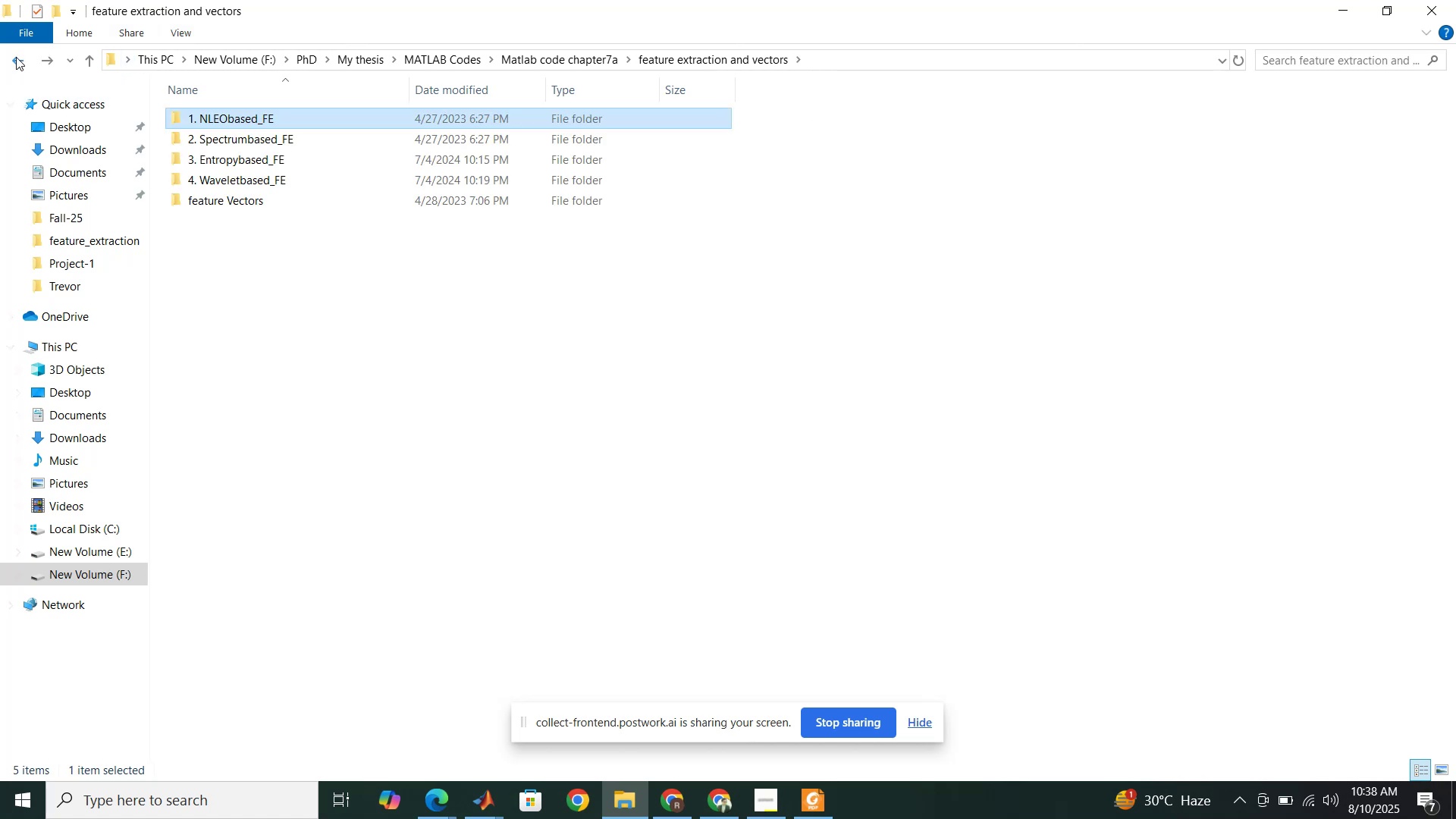 
left_click([16, 57])
 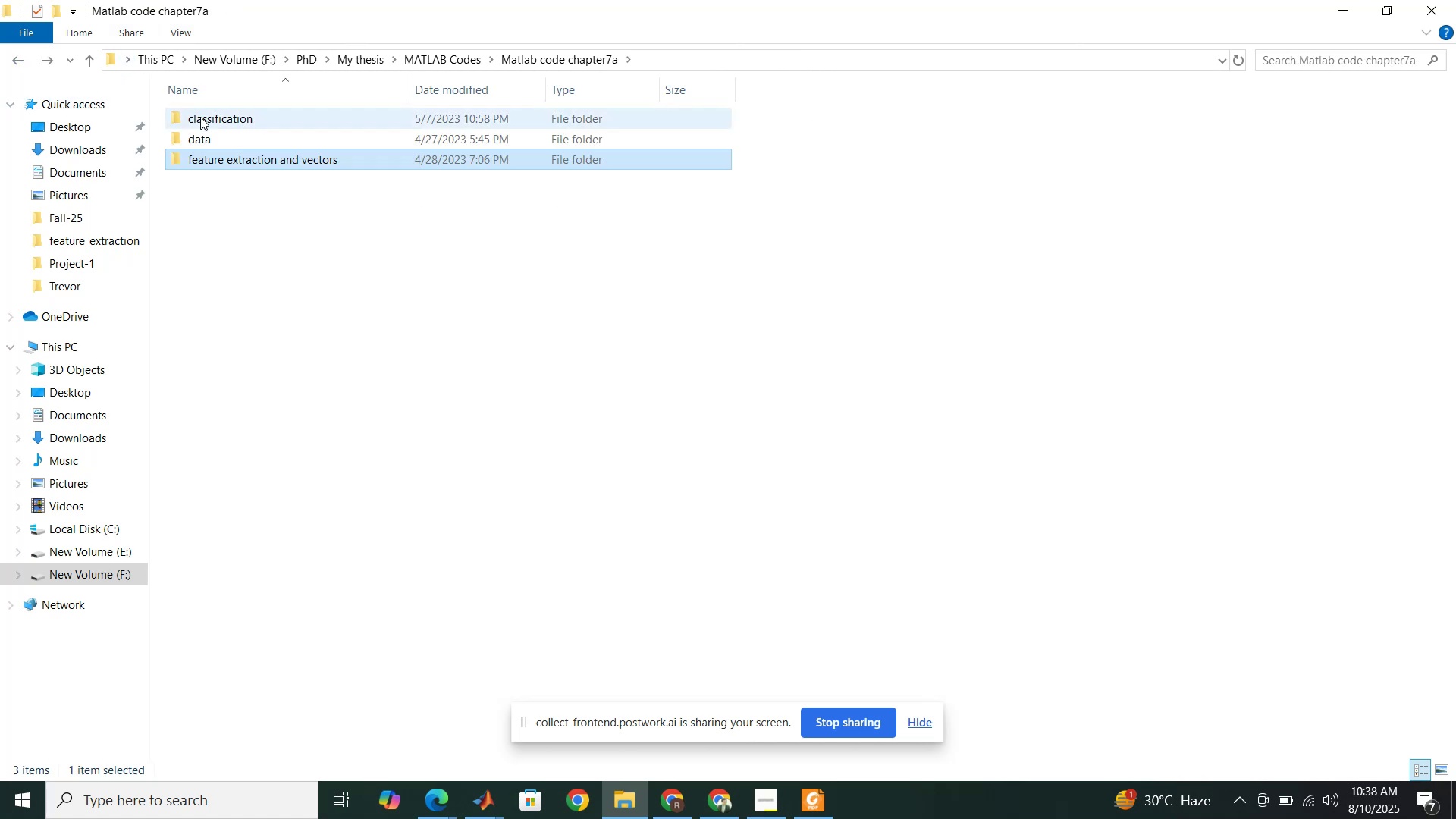 
double_click([210, 121])
 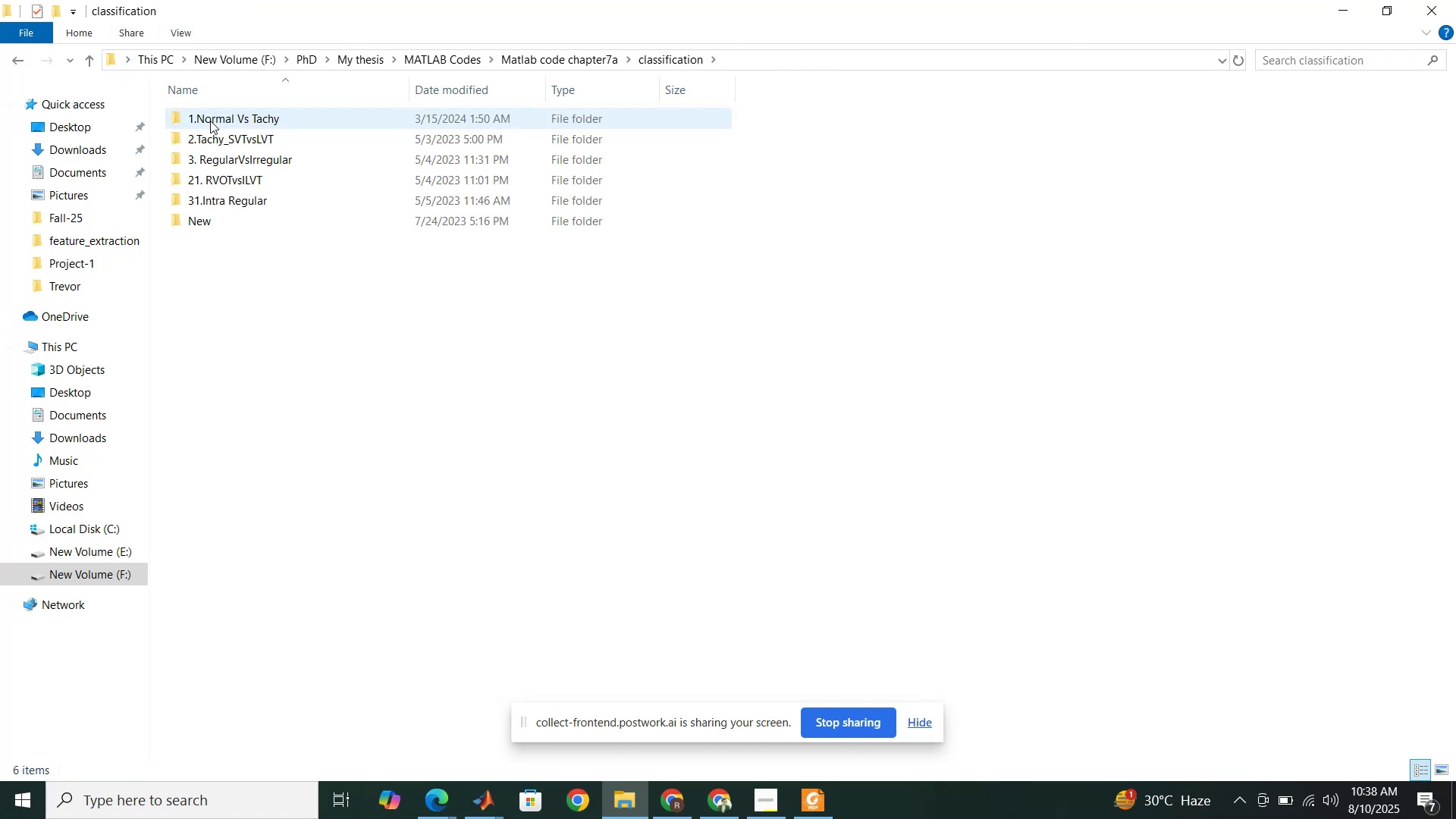 
double_click([210, 121])
 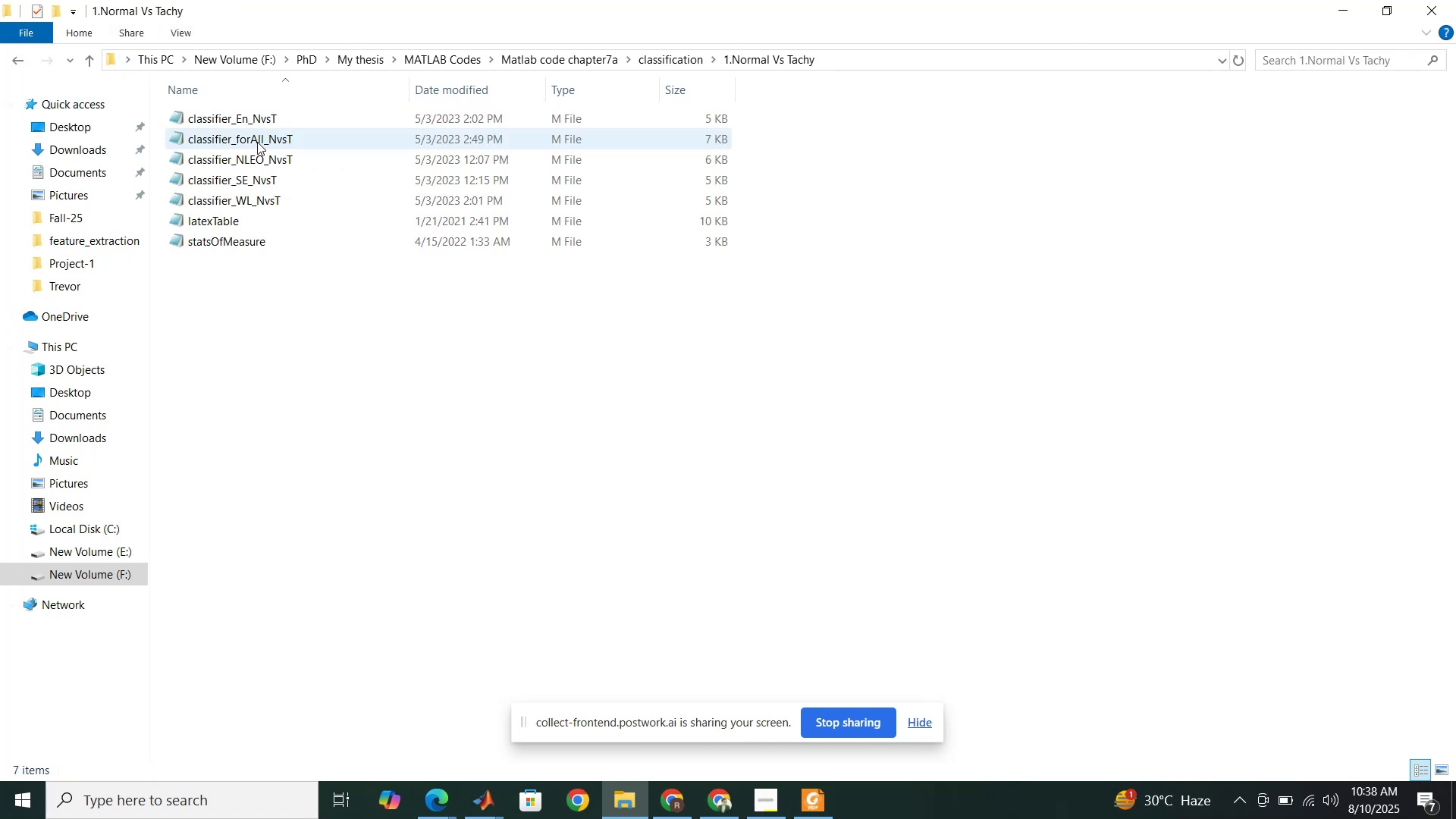 
mouse_move([290, 118])
 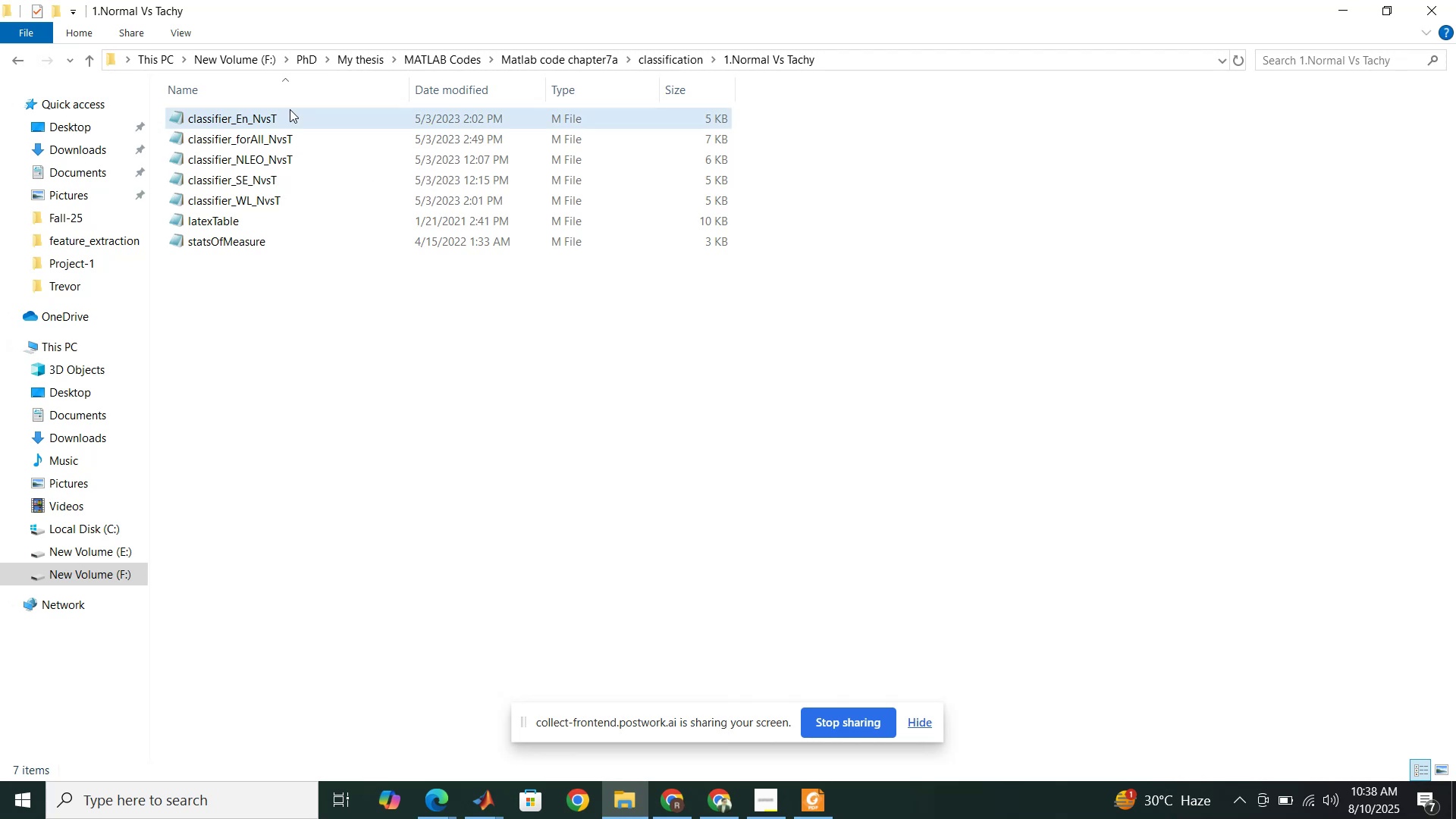 
double_click([290, 109])
 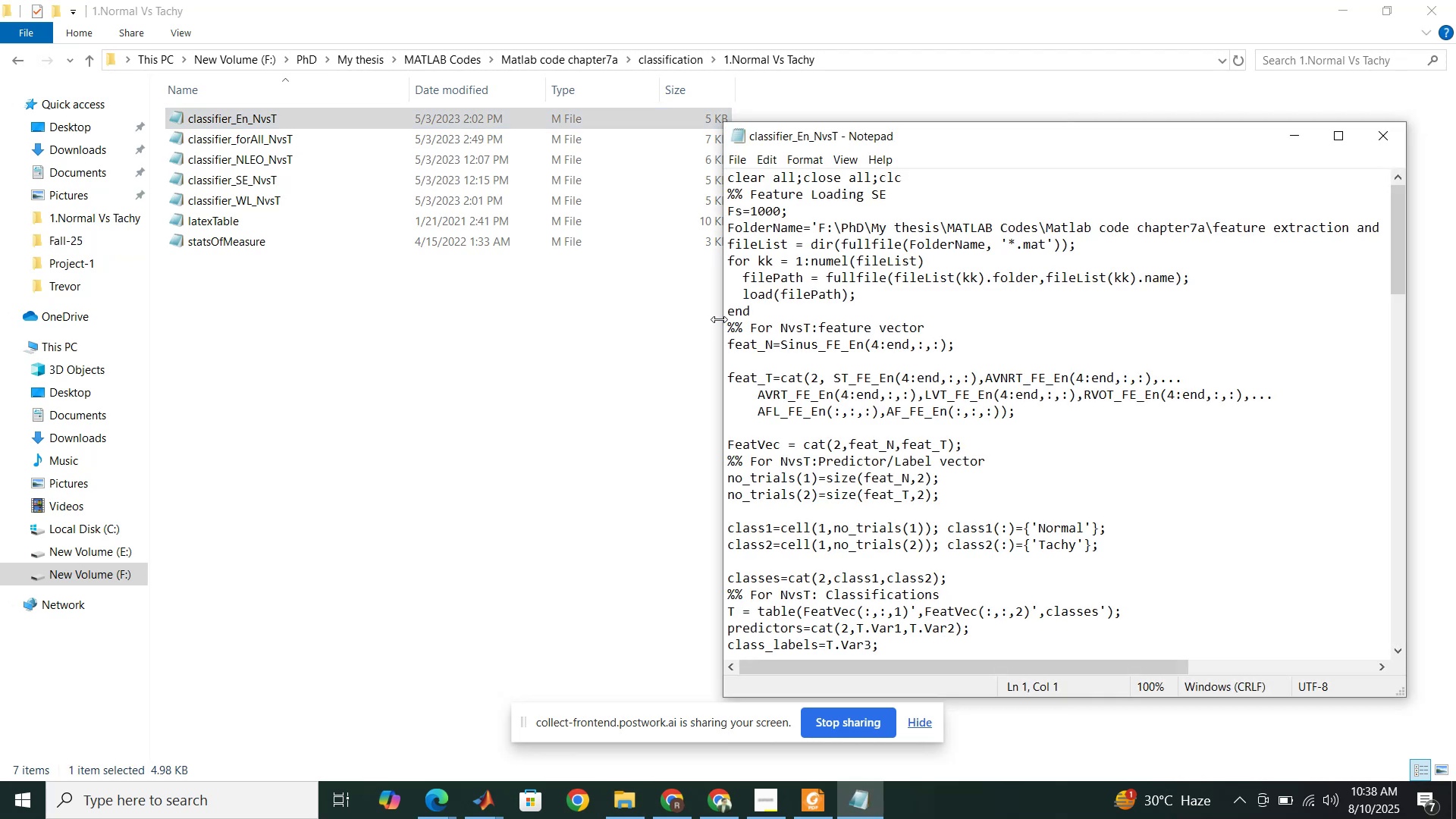 
scroll: coordinate [792, 347], scroll_direction: down, amount: 6.0
 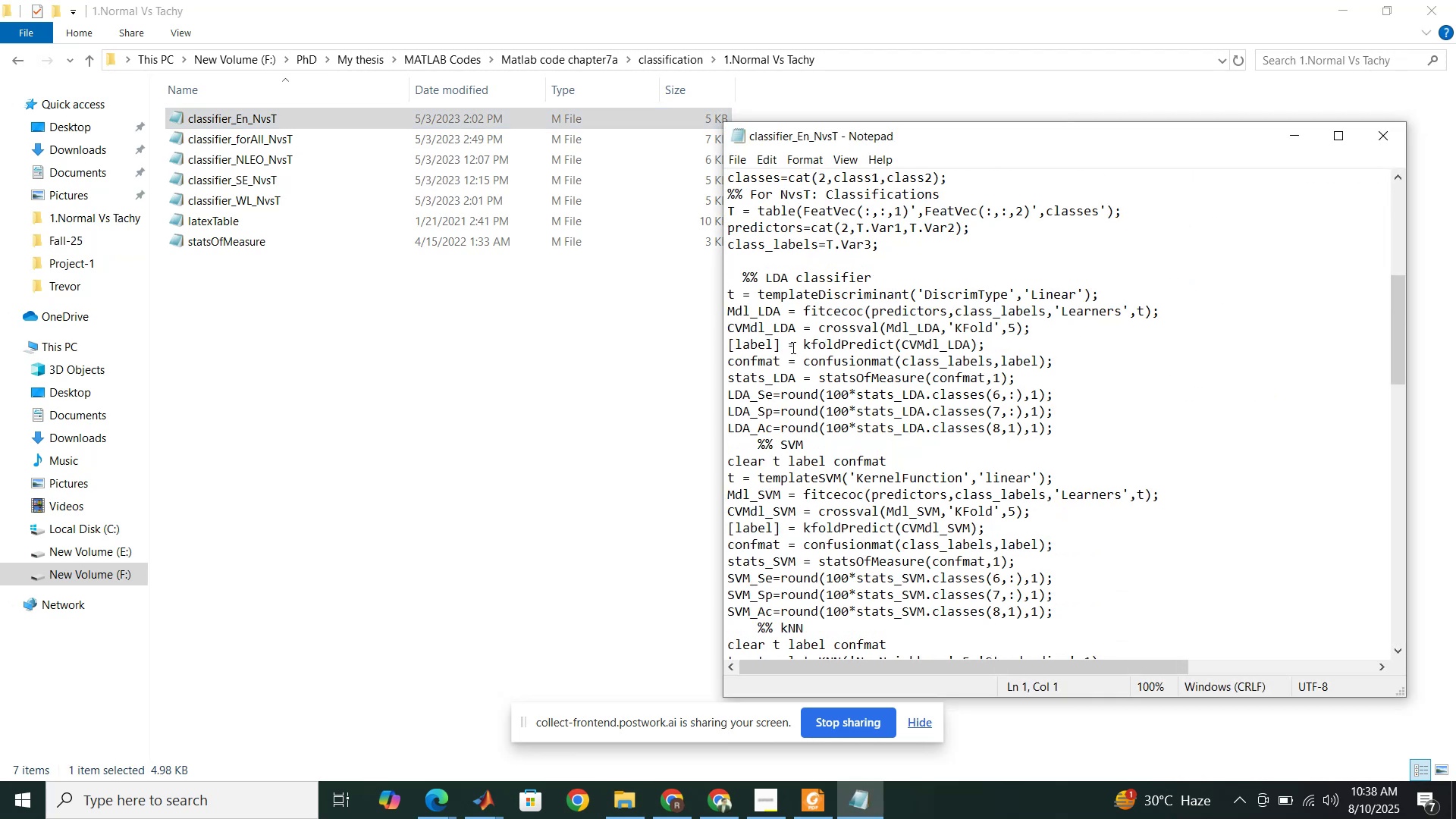 
scroll: coordinate [792, 347], scroll_direction: up, amount: 3.0
 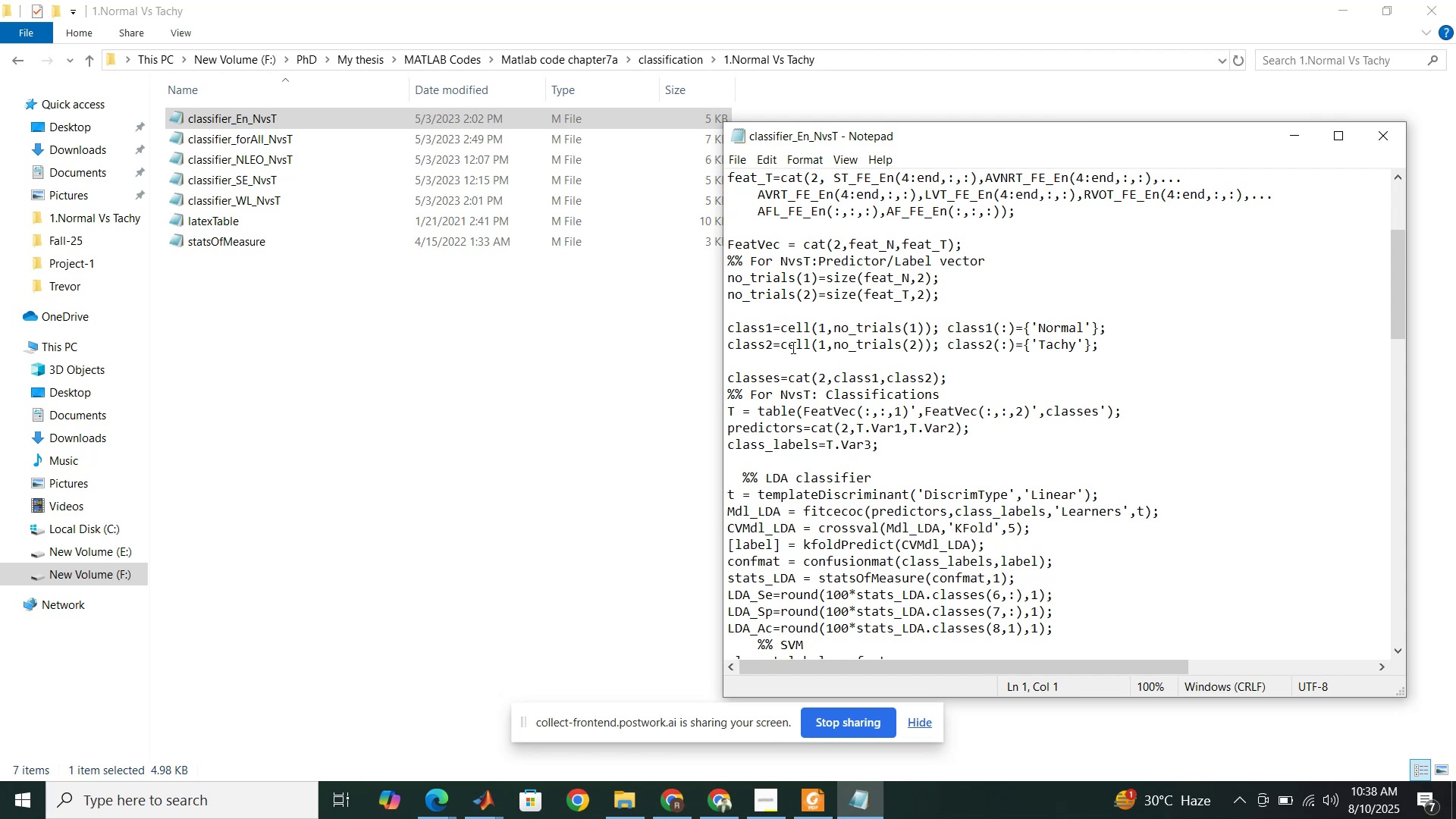 
wait(6.7)
 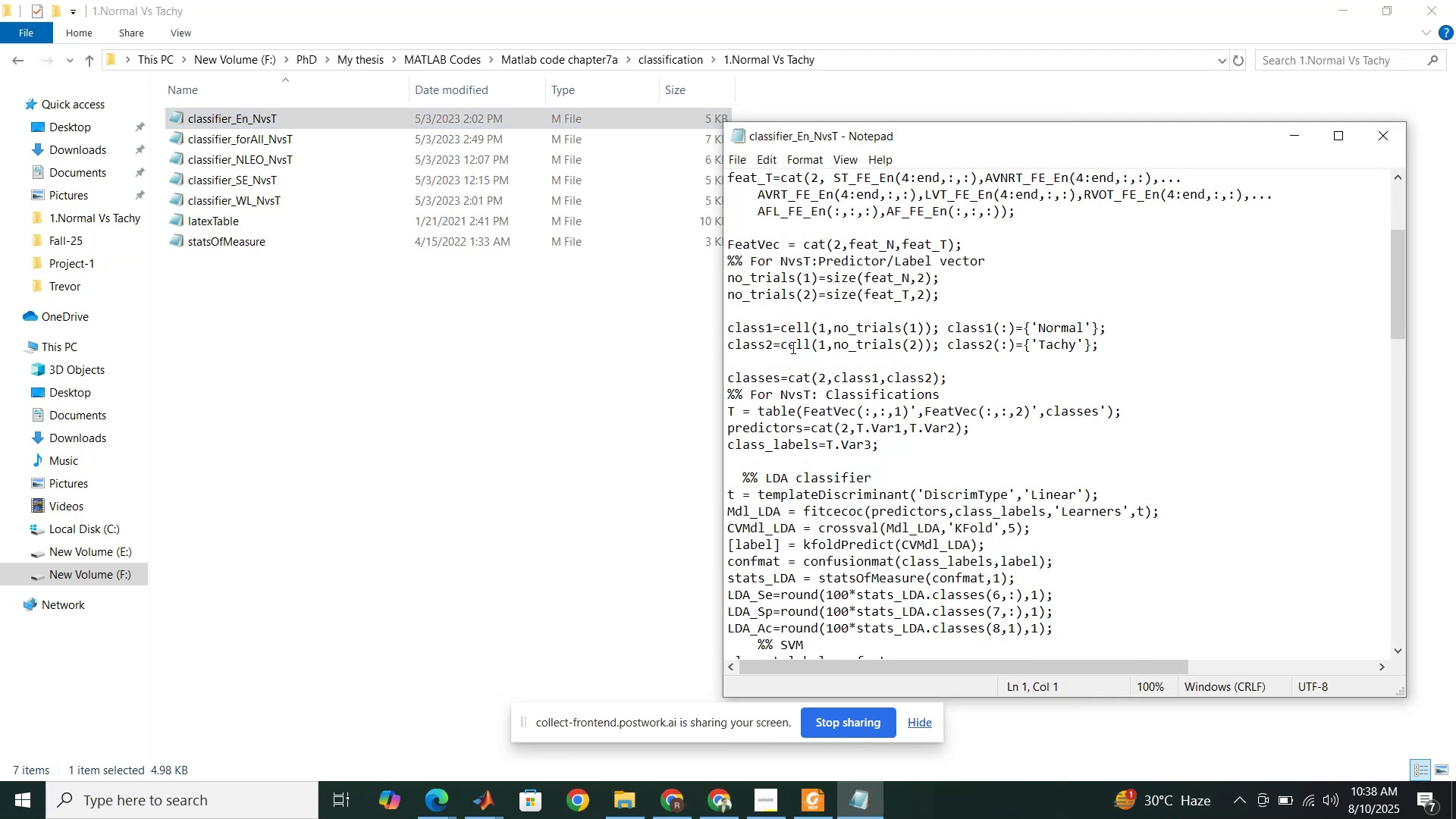 
scroll: coordinate [1054, 354], scroll_direction: up, amount: 7.0
 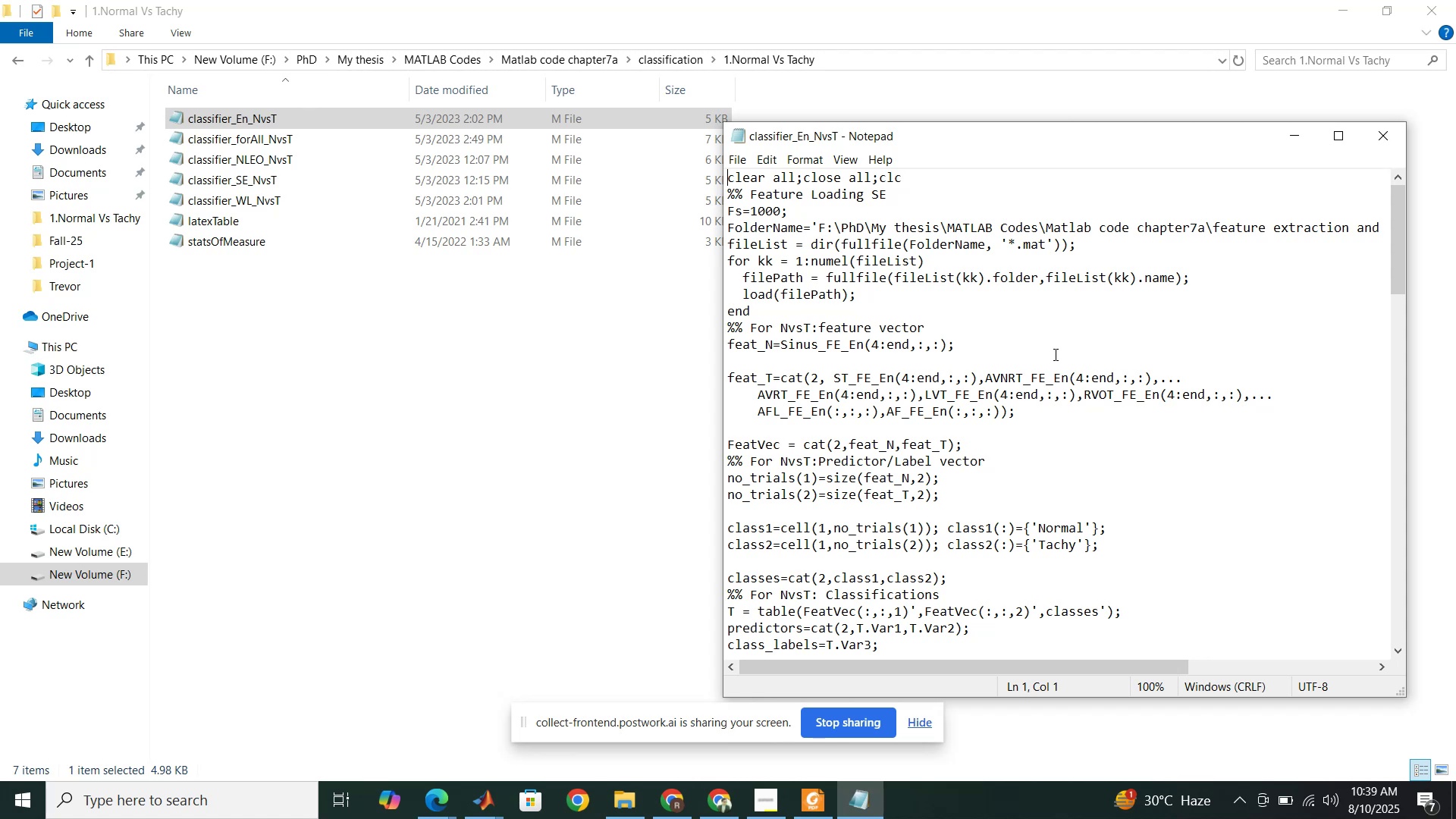 
wait(41.38)
 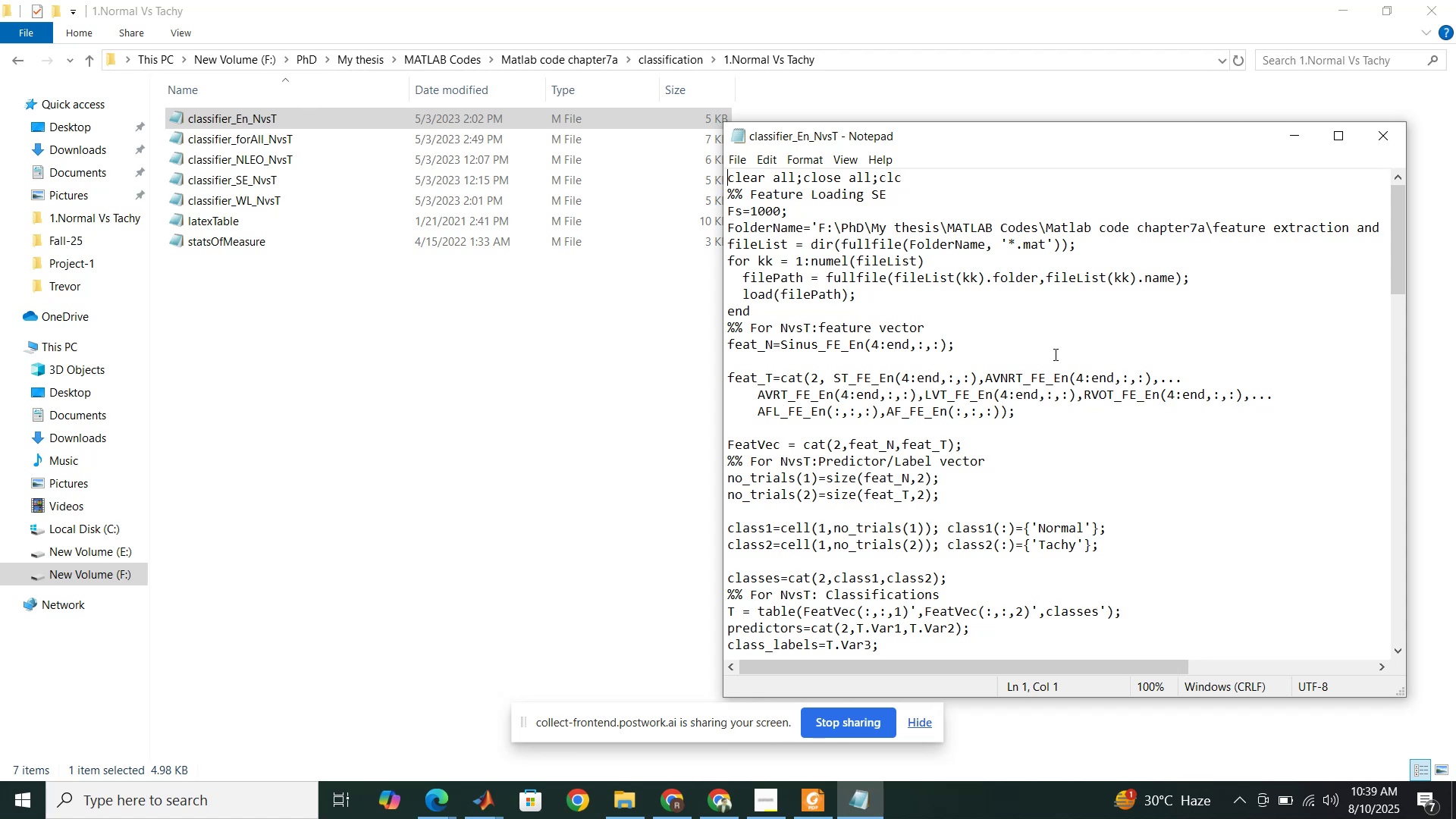 
left_click([475, 802])
 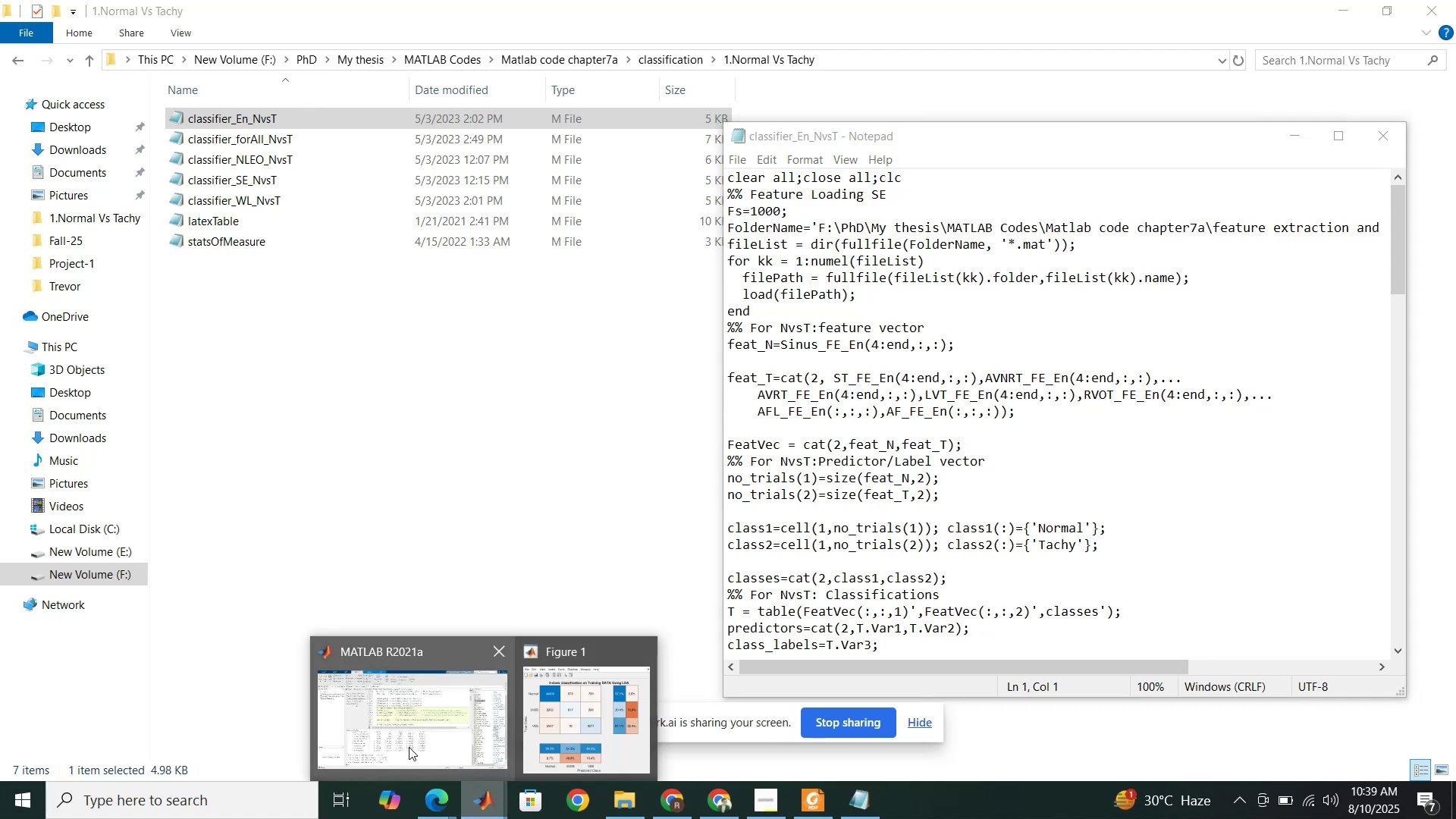 
left_click([409, 746])
 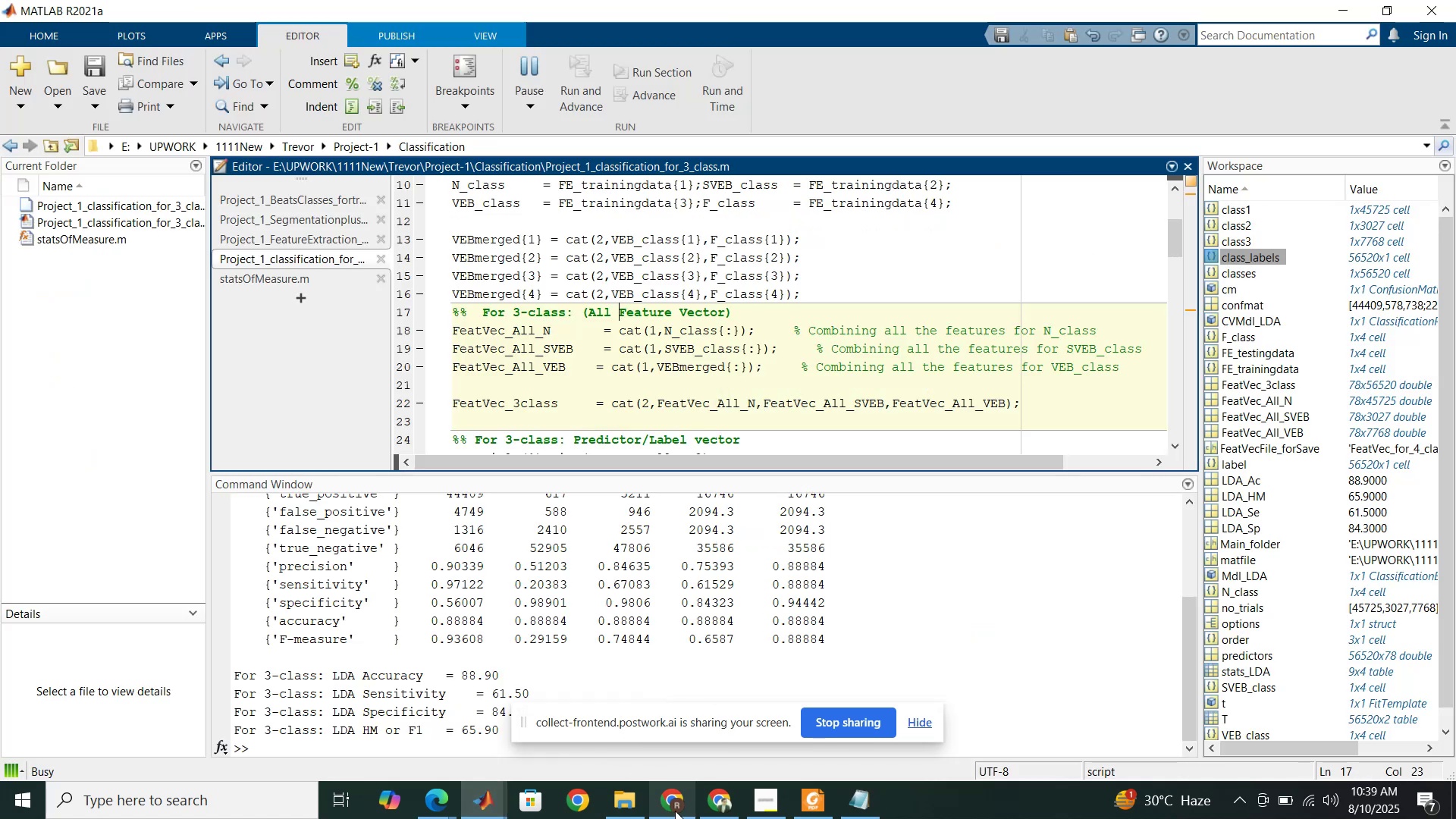 
left_click([710, 811])
 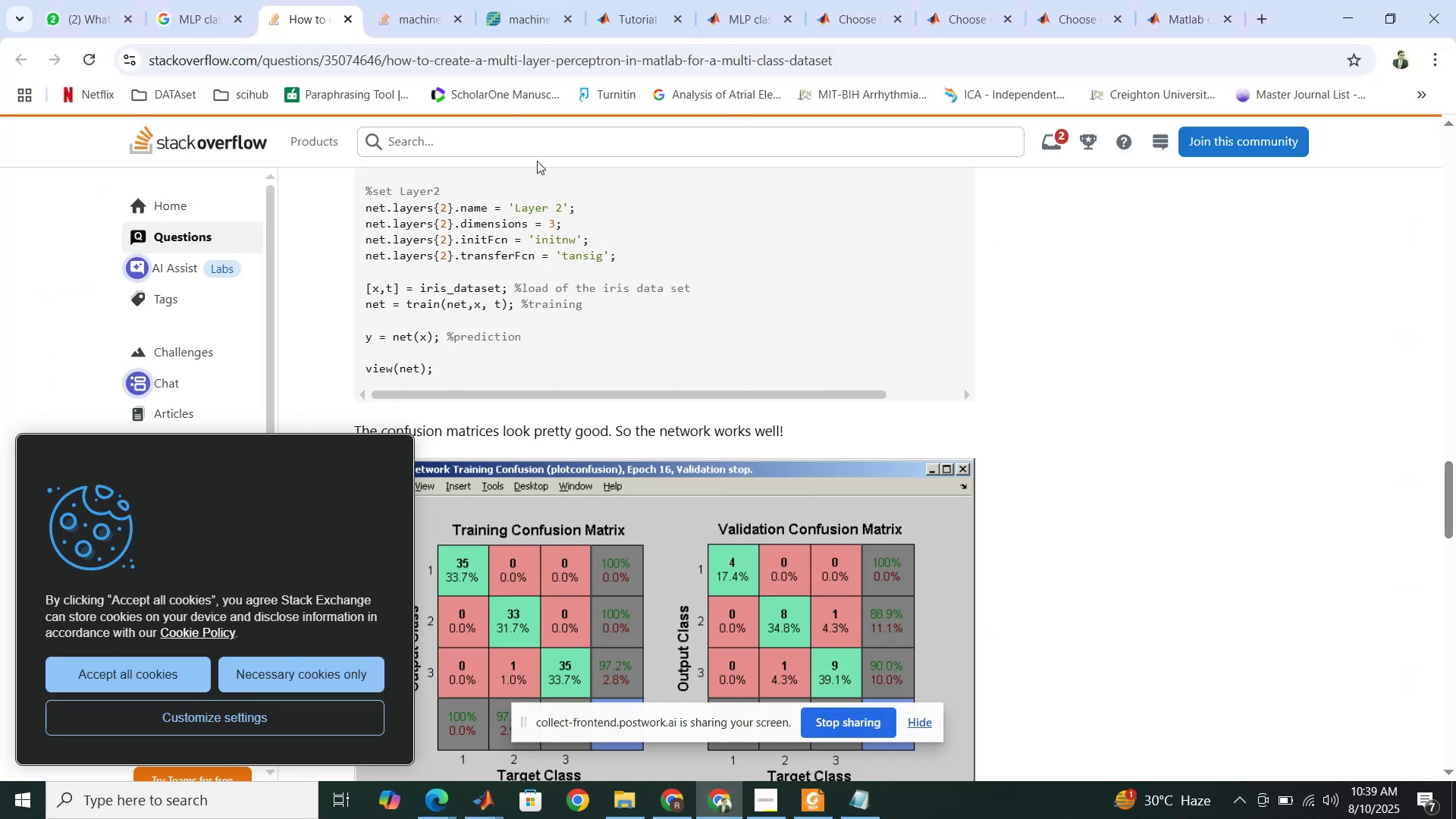 
left_click([428, 1])
 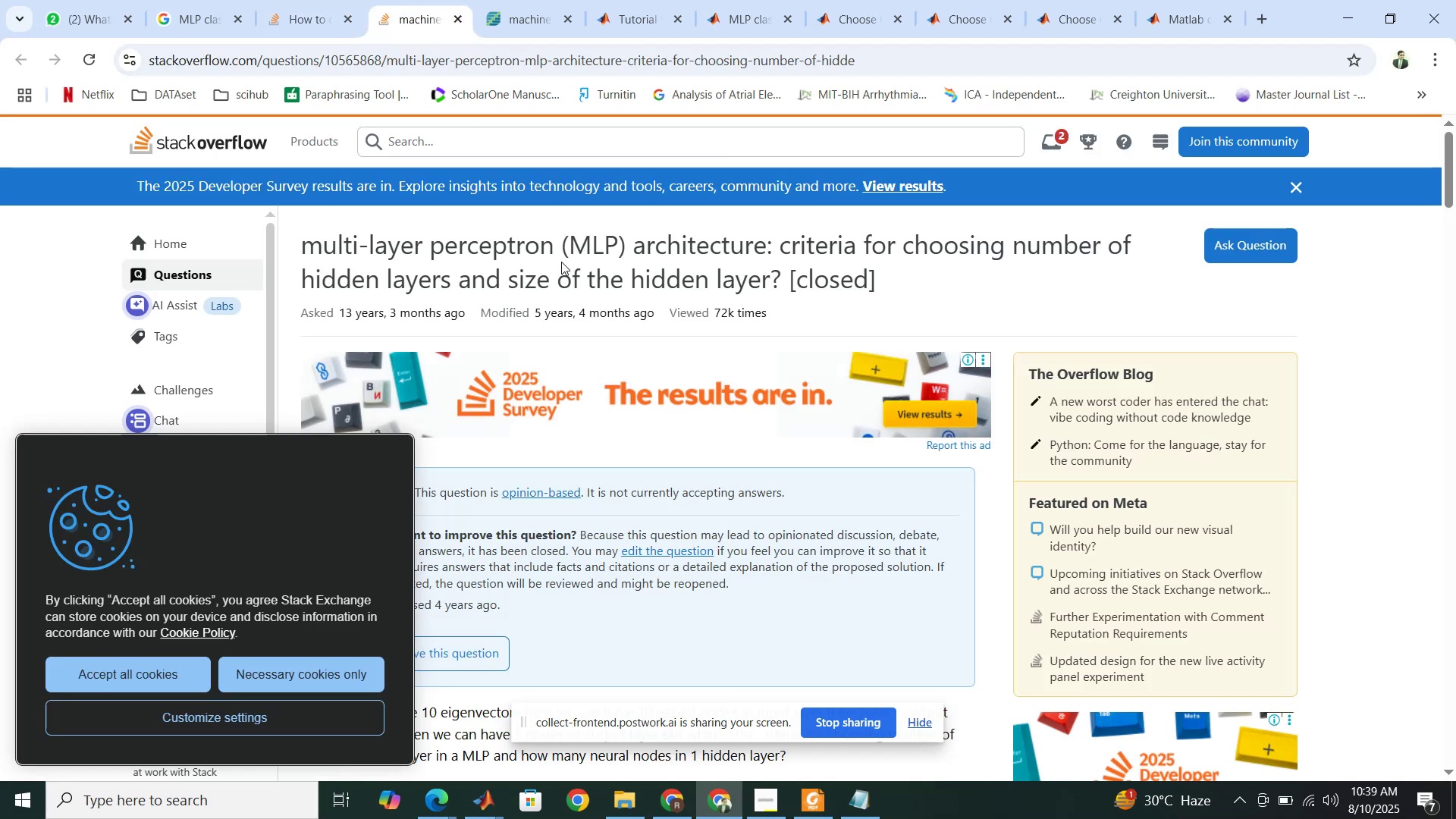 
scroll: coordinate [613, 378], scroll_direction: down, amount: 18.0
 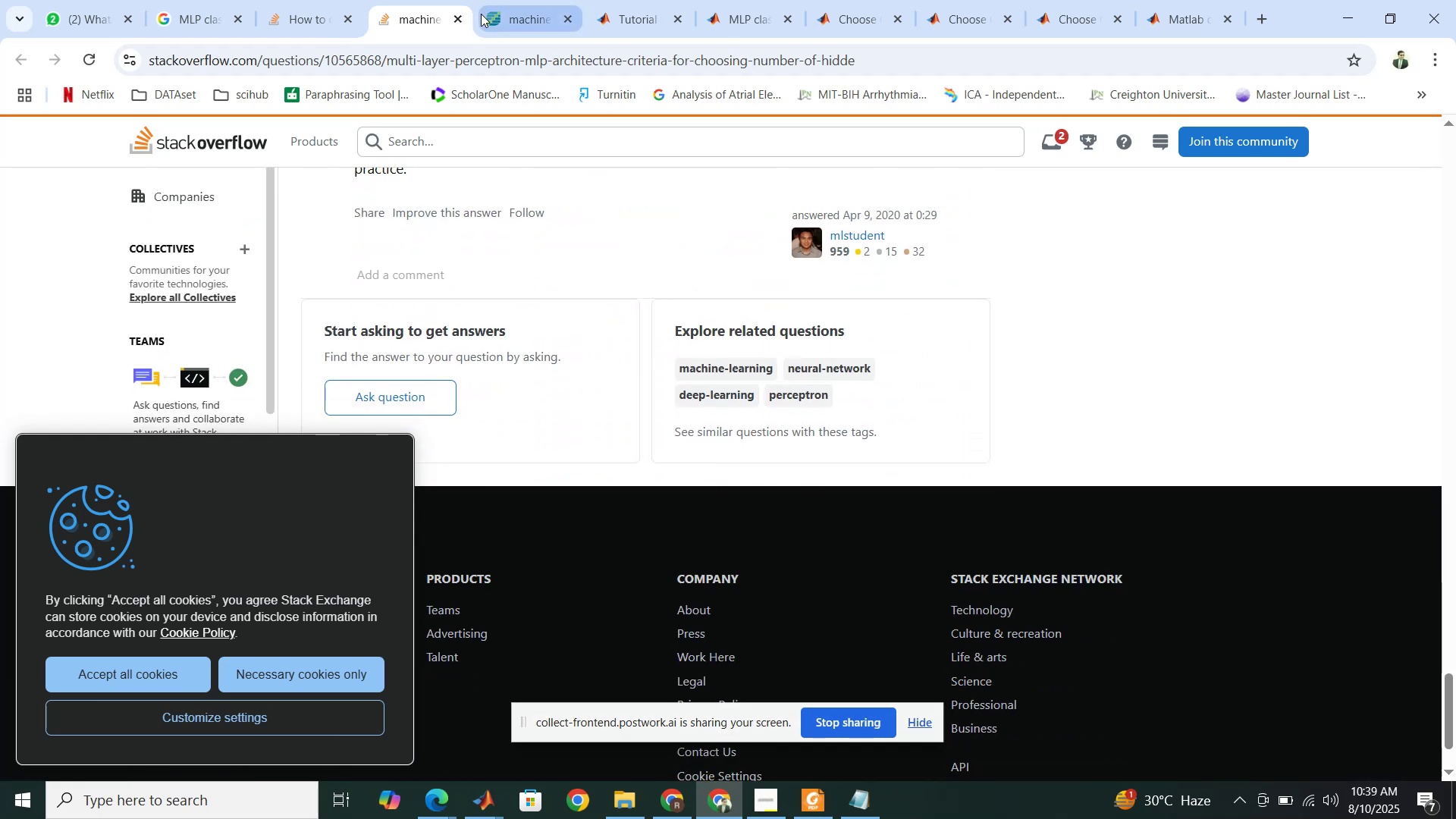 
left_click([518, 5])
 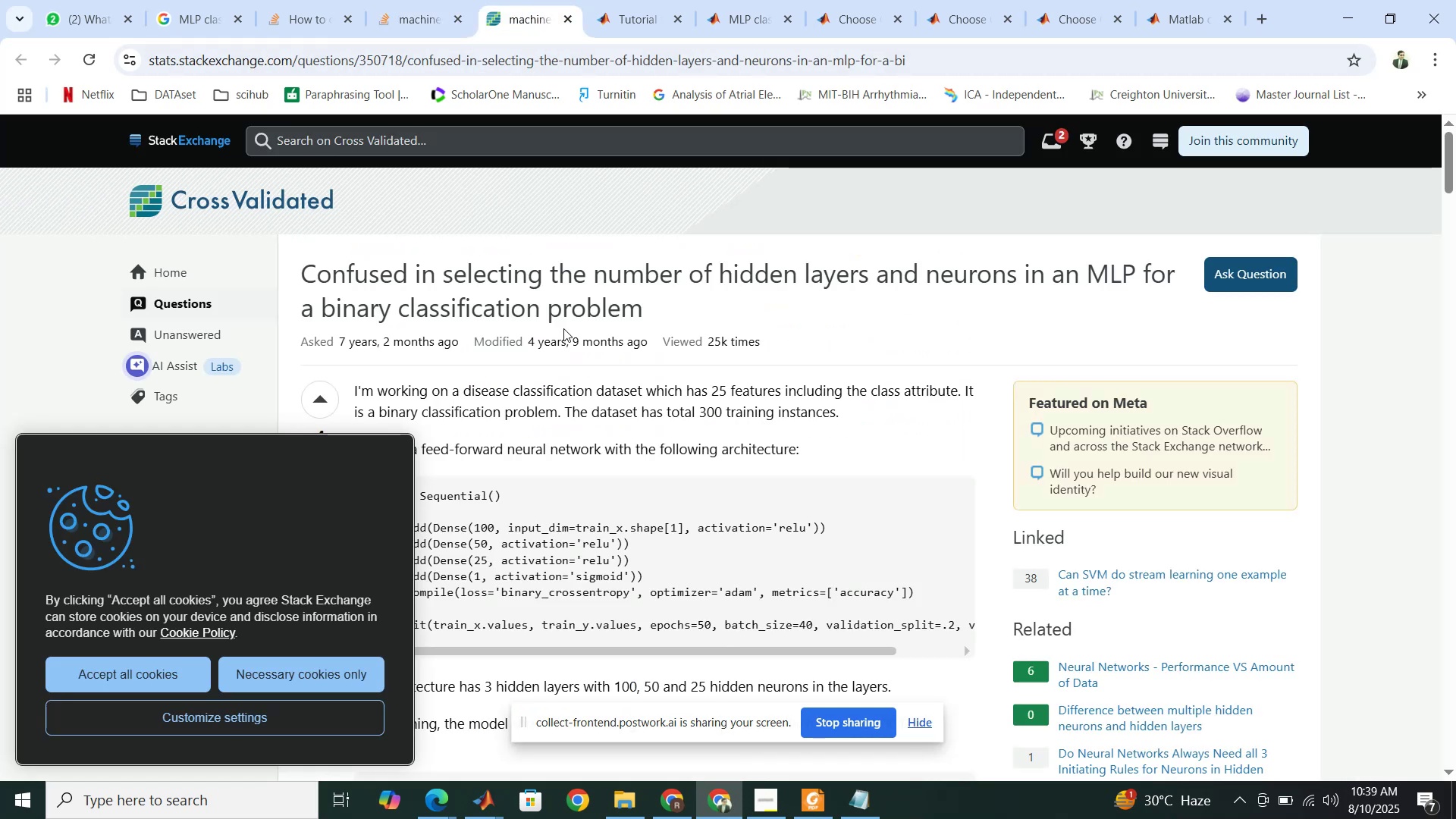 
scroll: coordinate [563, 339], scroll_direction: down, amount: 2.0
 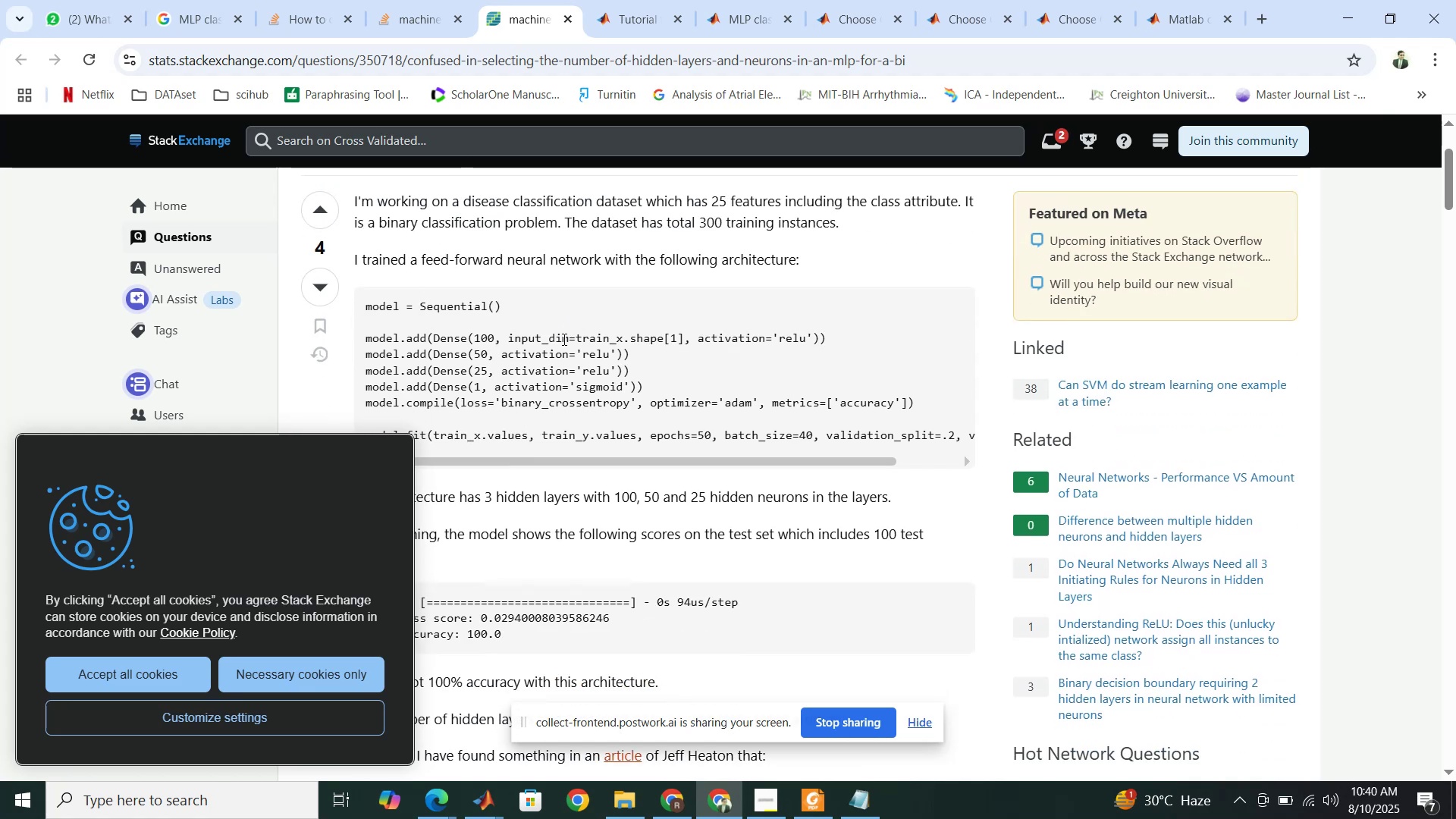 
wait(7.2)
 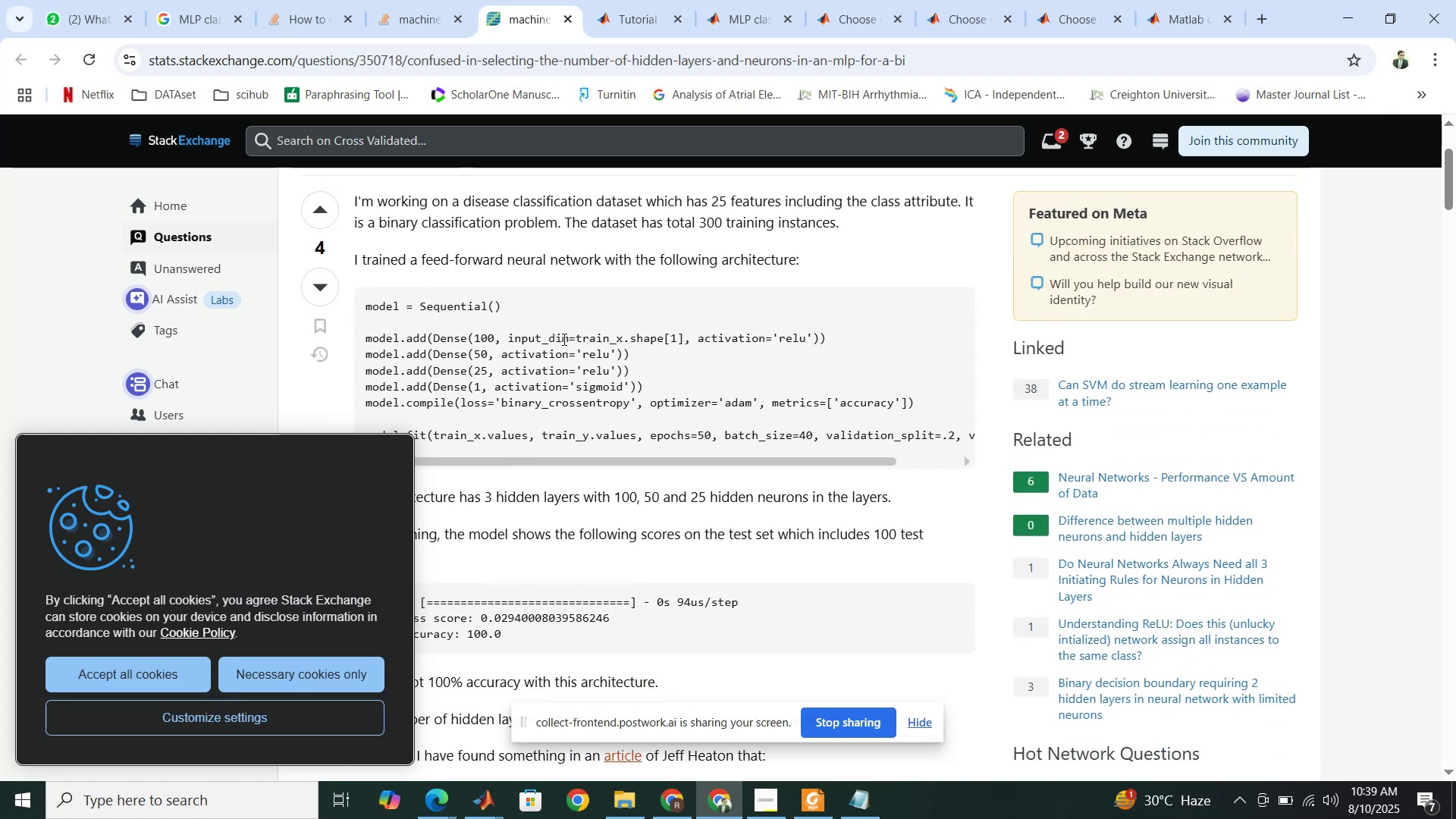 
scroll: coordinate [568, 334], scroll_direction: down, amount: 3.0
 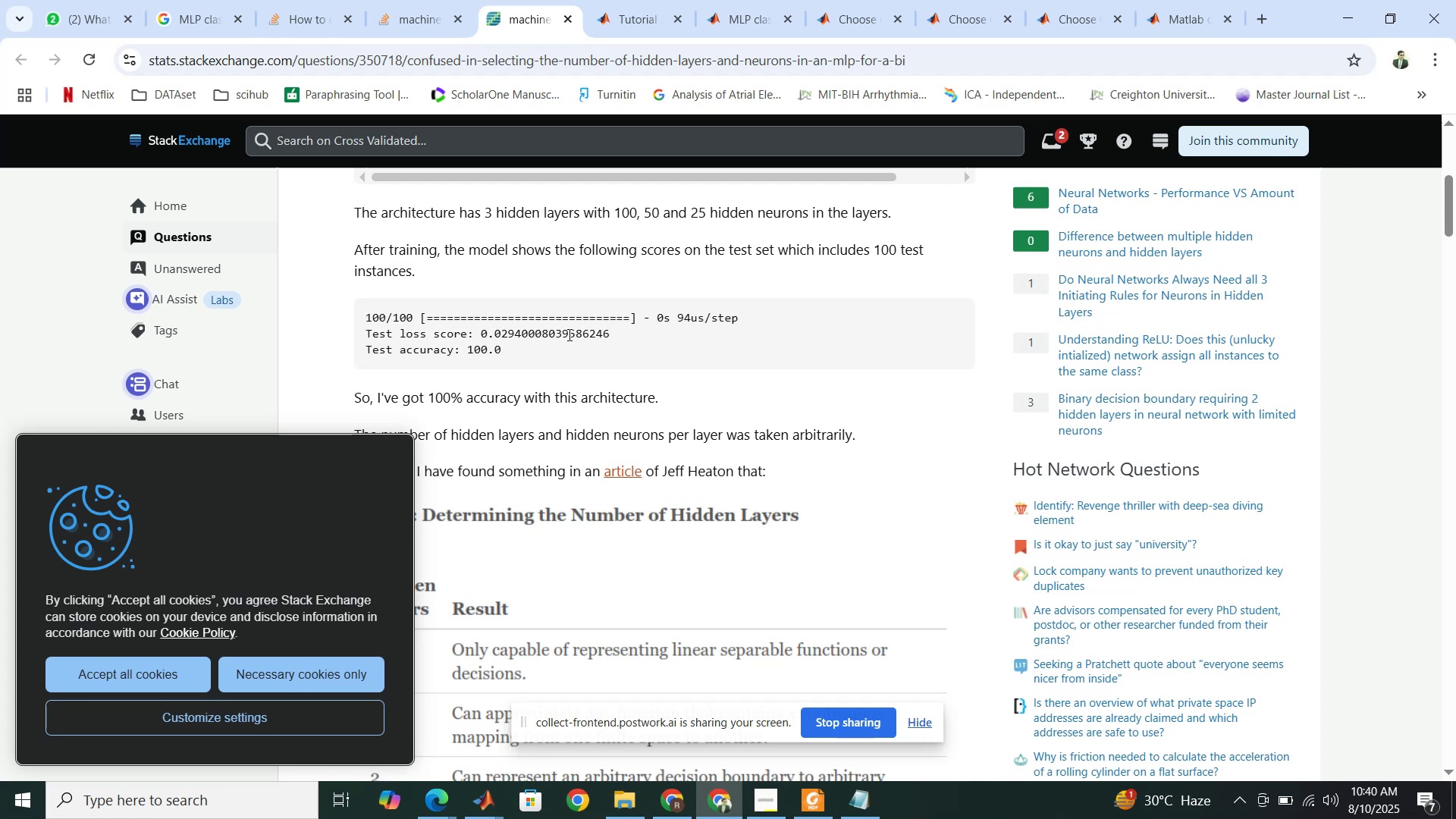 
wait(16.67)
 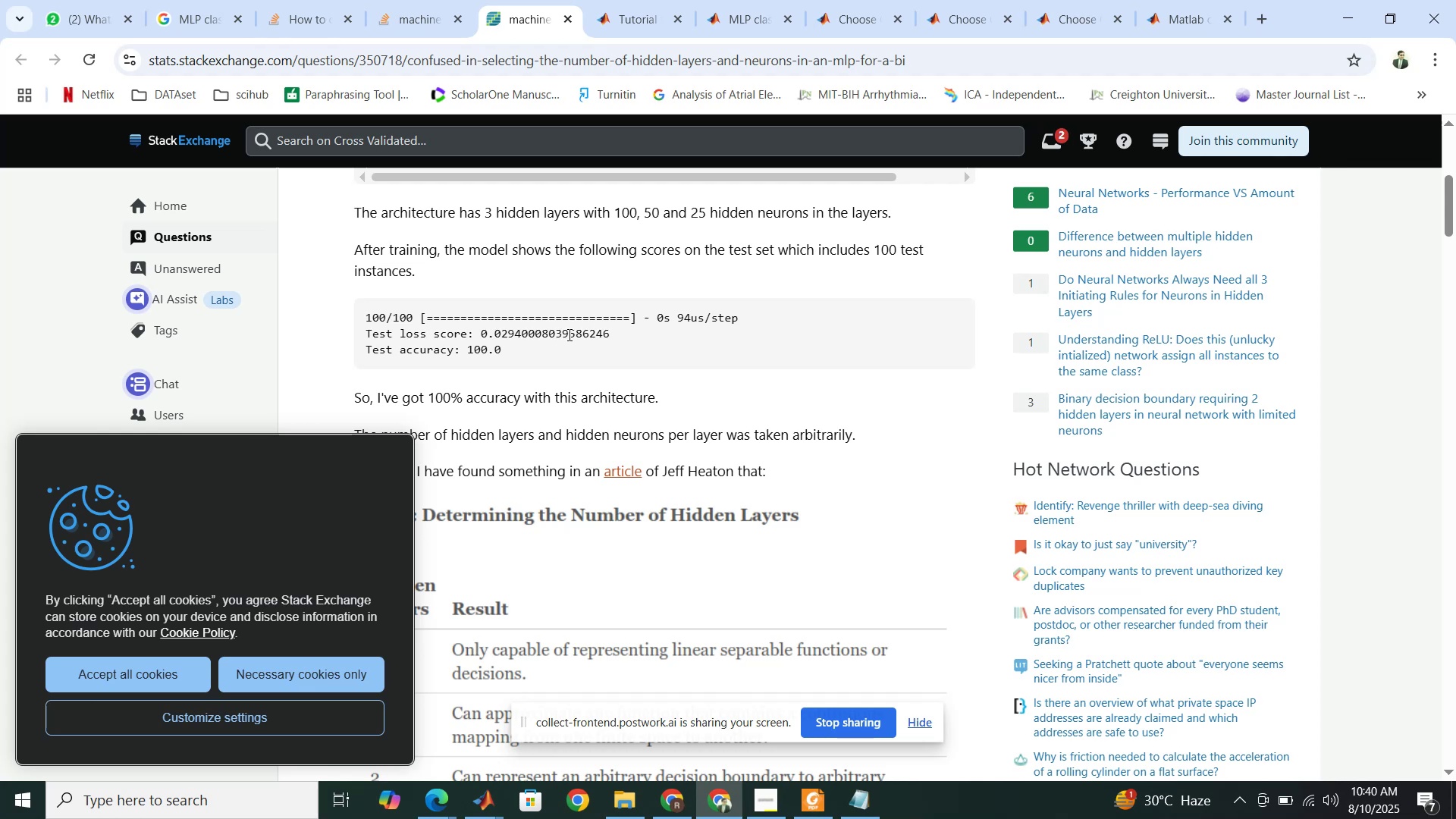 
left_click([805, 811])
 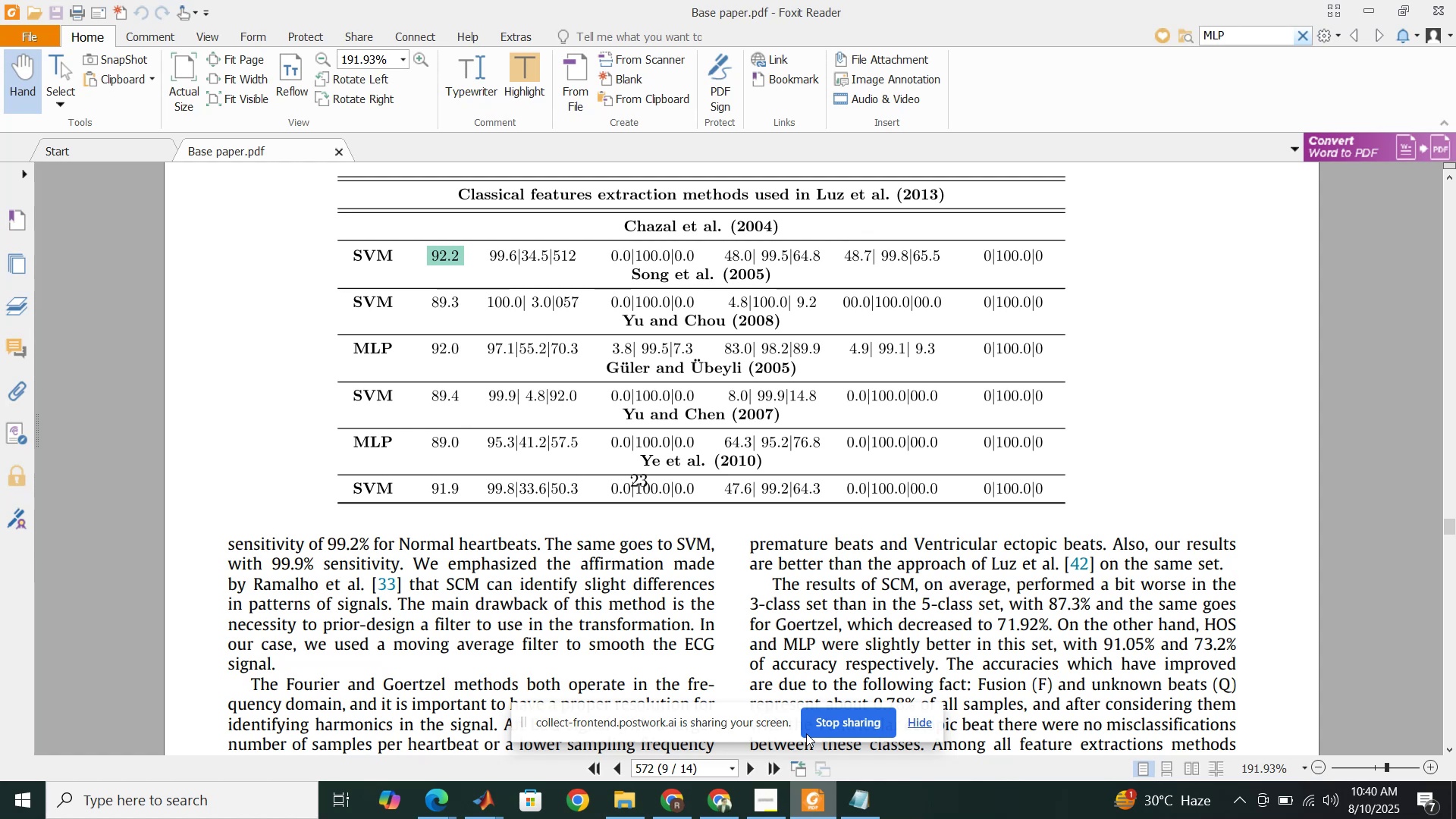 
wait(5.58)
 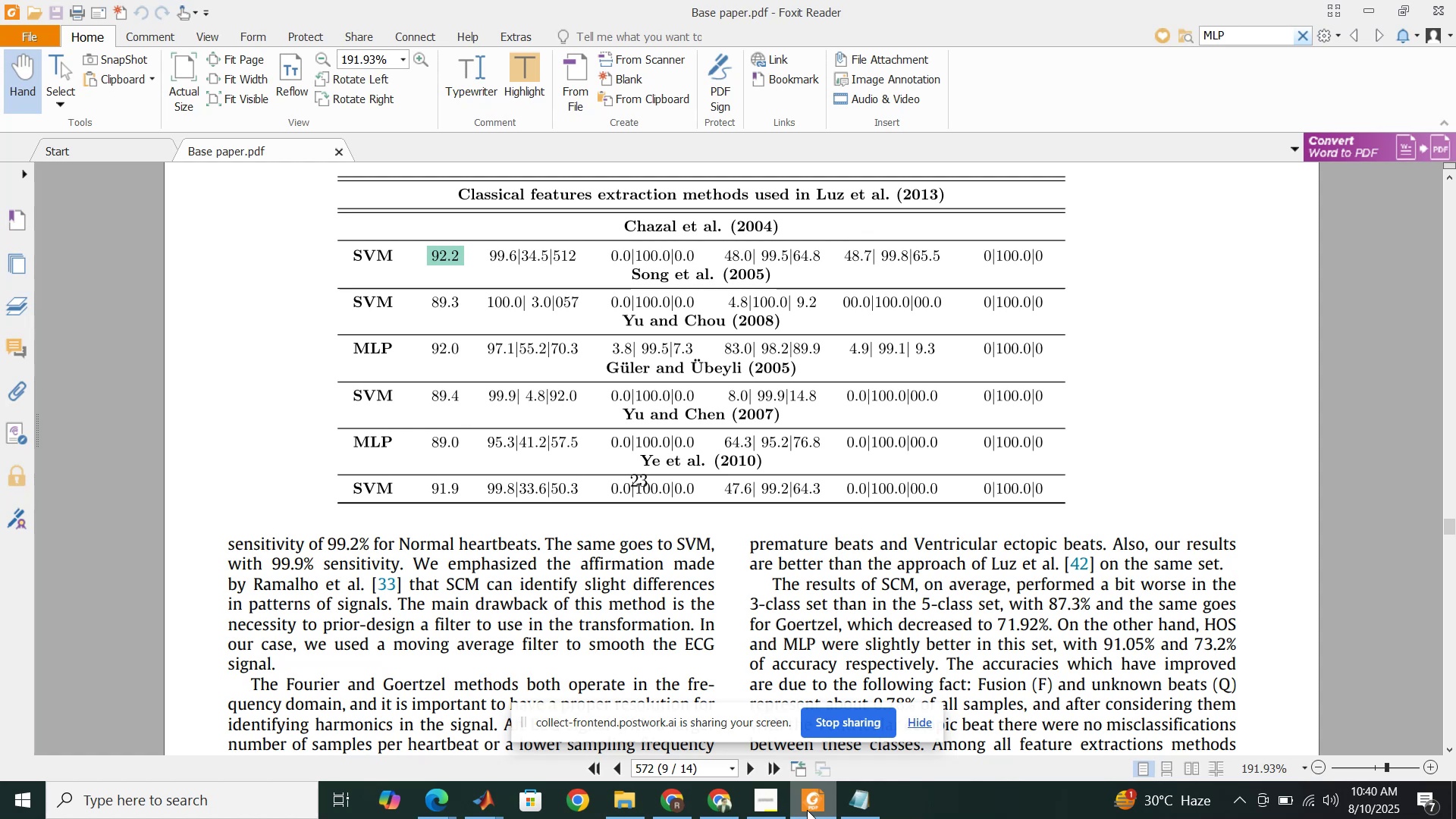 
left_click([1239, 33])
 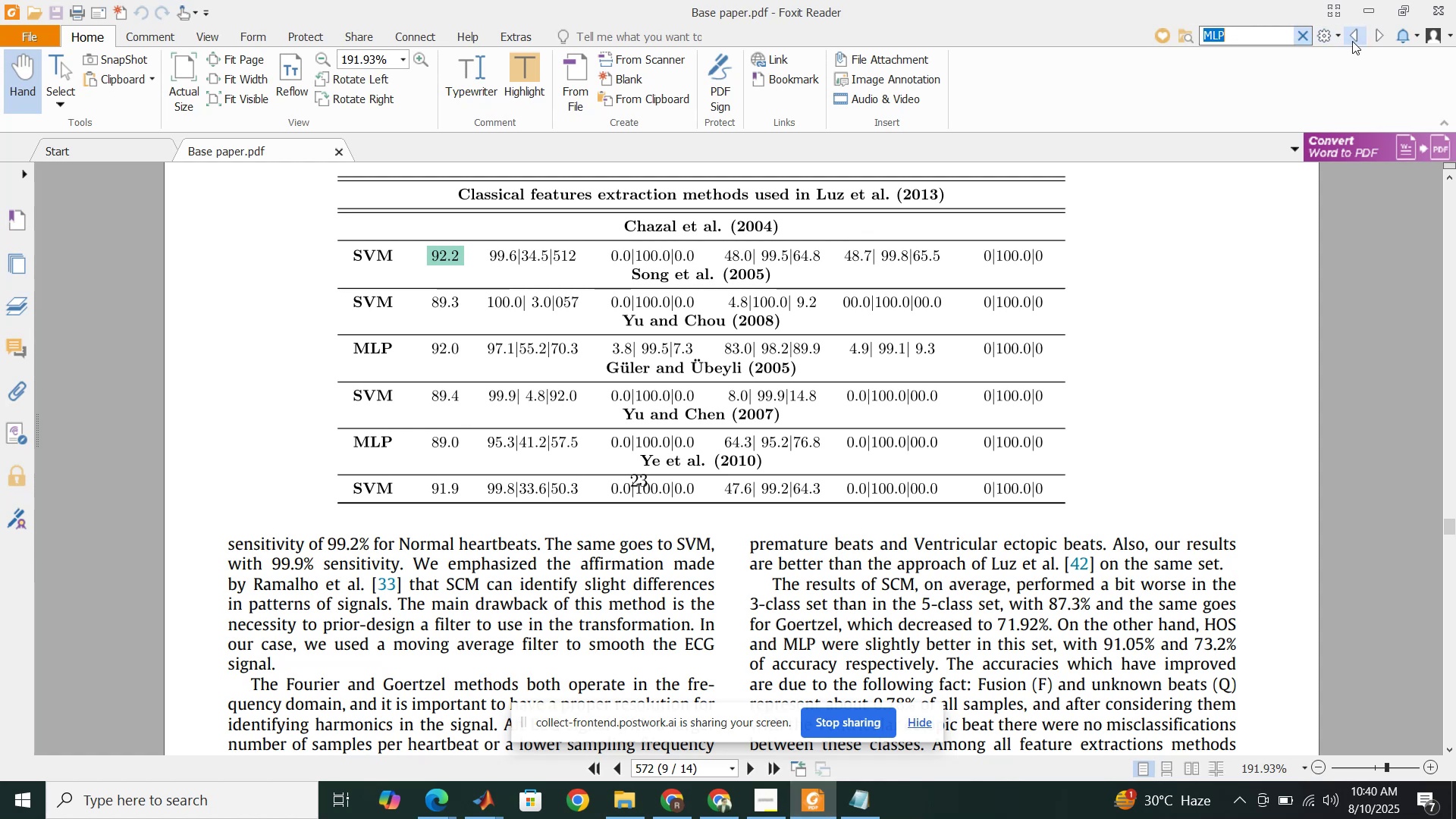 
left_click([1353, 41])
 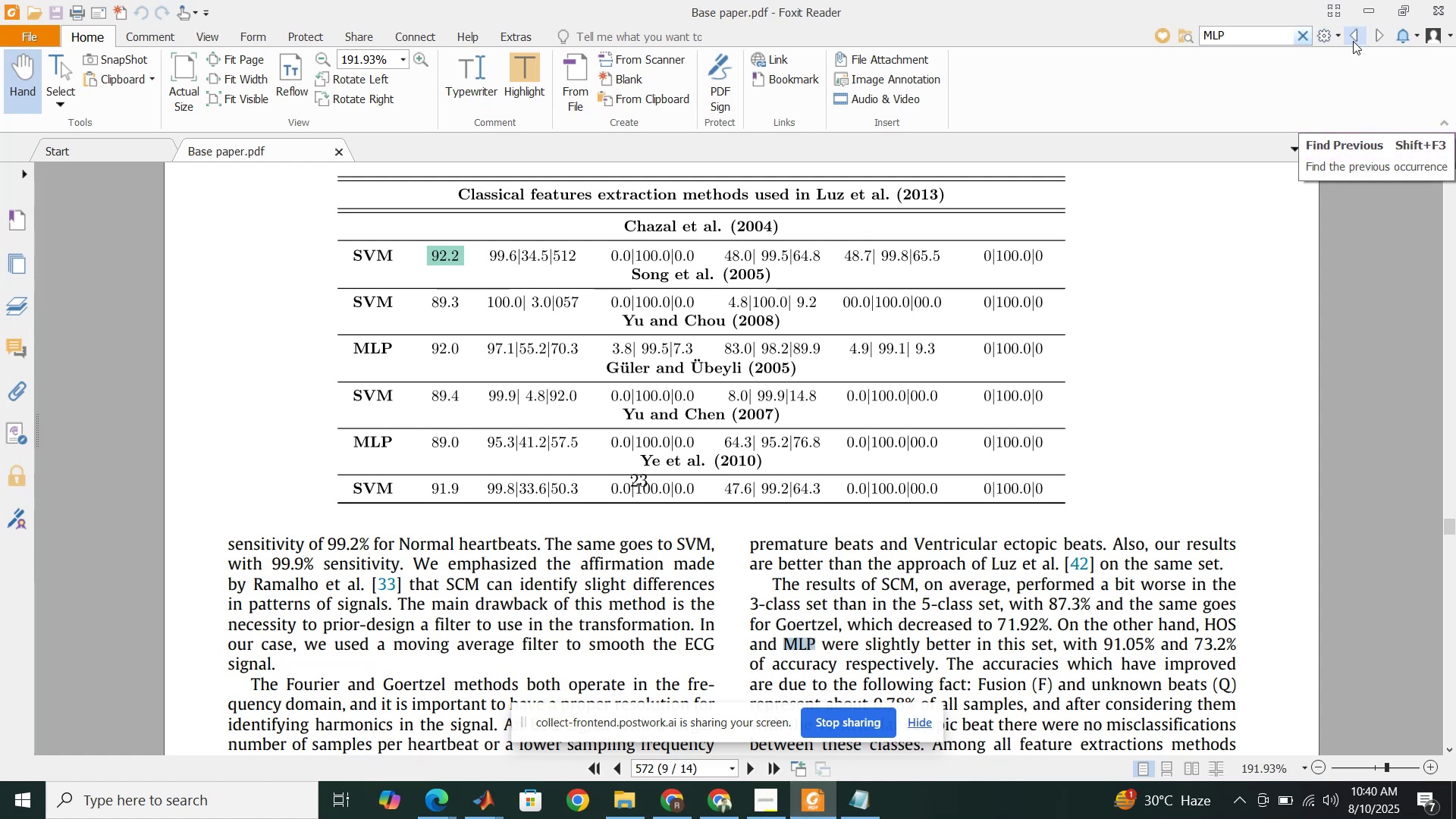 
double_click([1353, 41])
 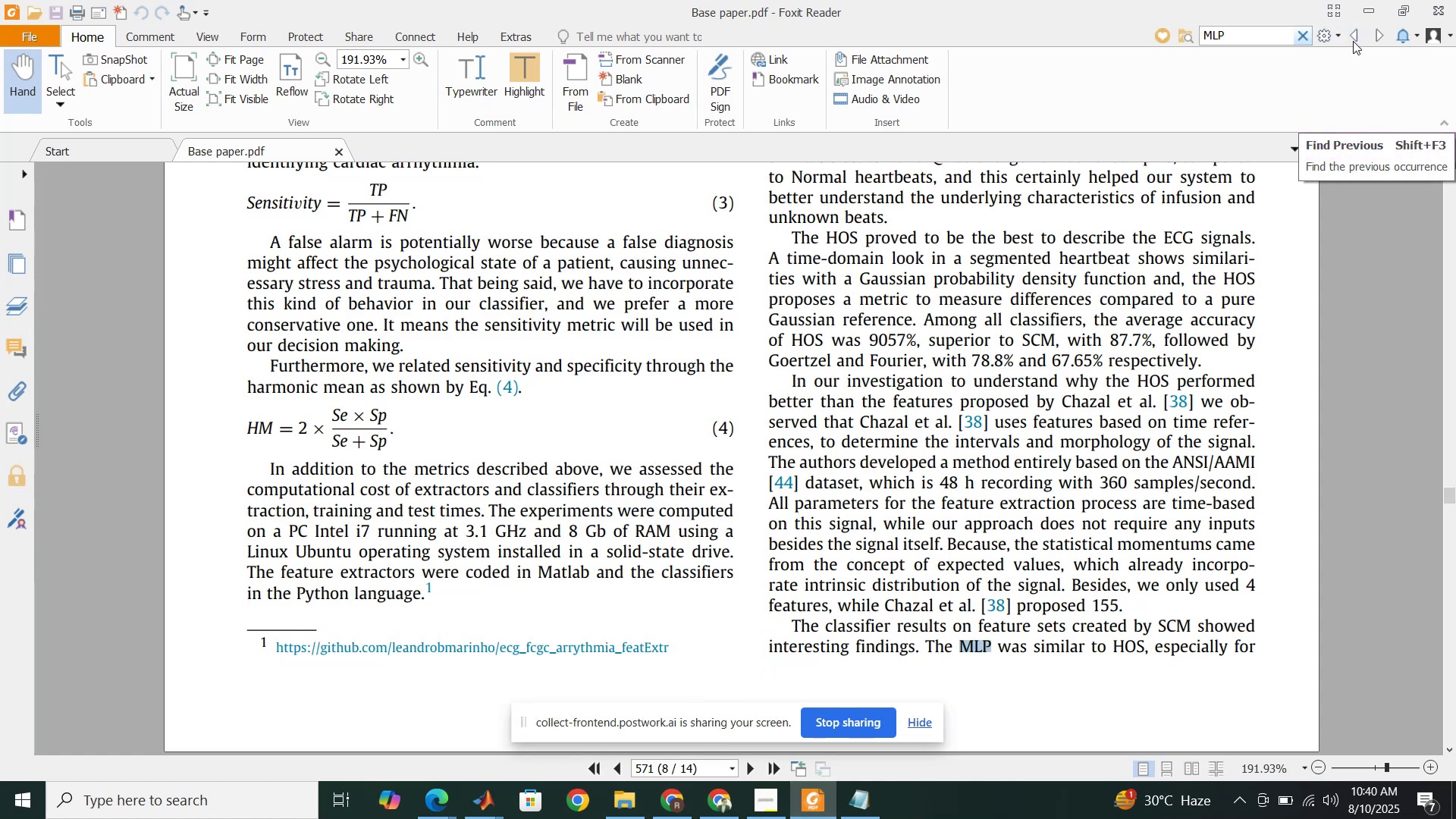 
triple_click([1353, 41])
 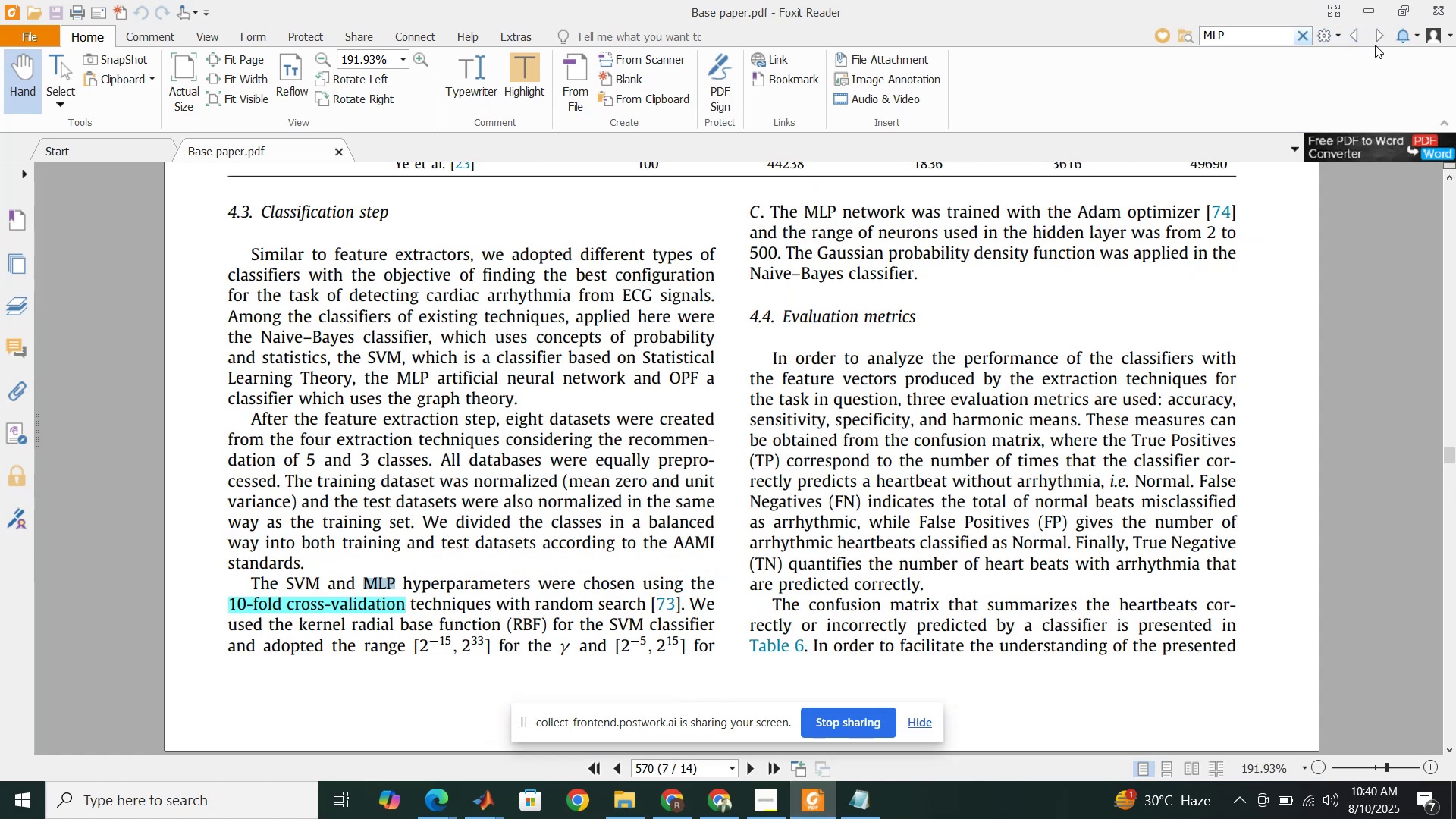 
left_click([1376, 36])
 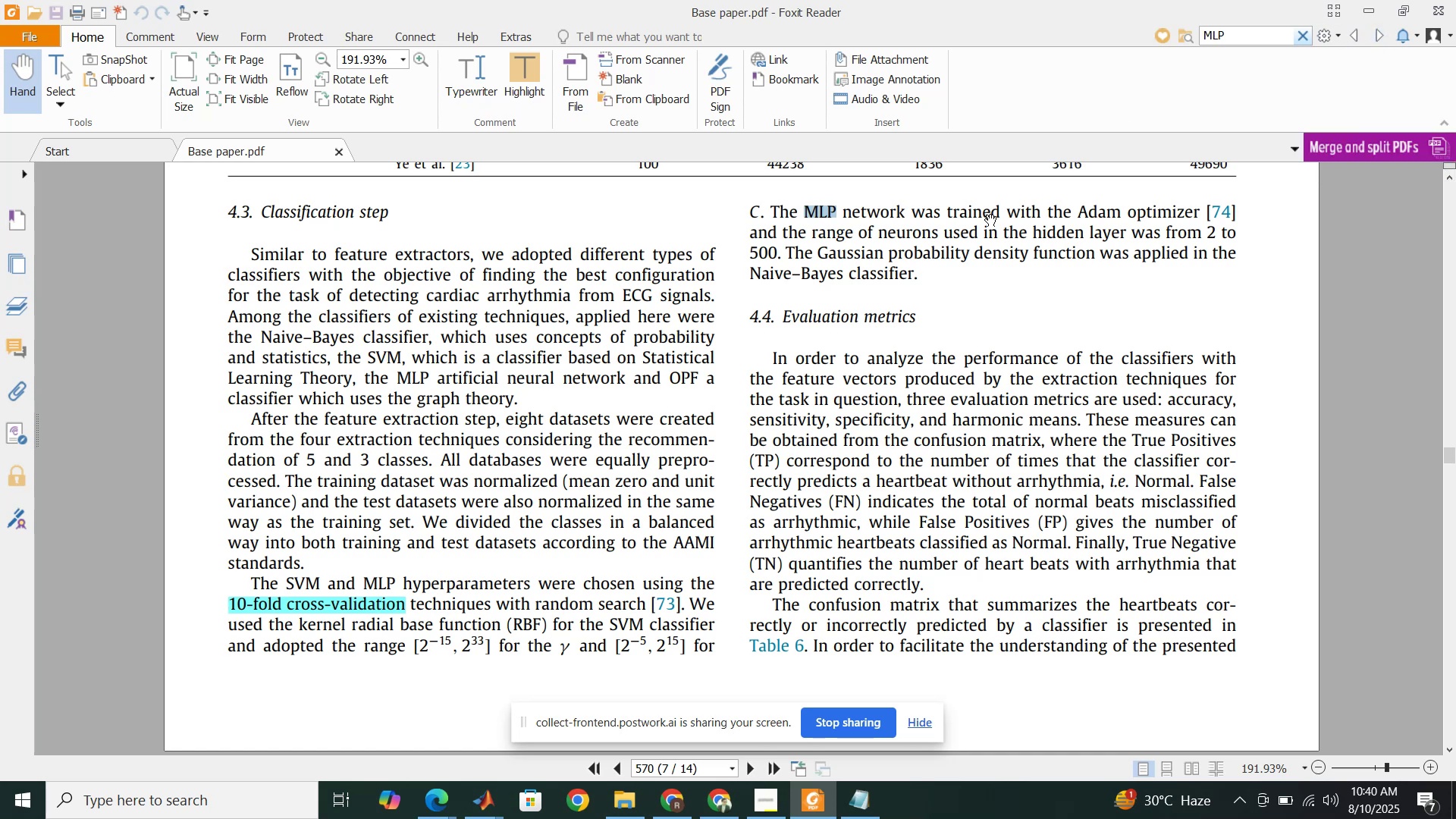 
wait(7.14)
 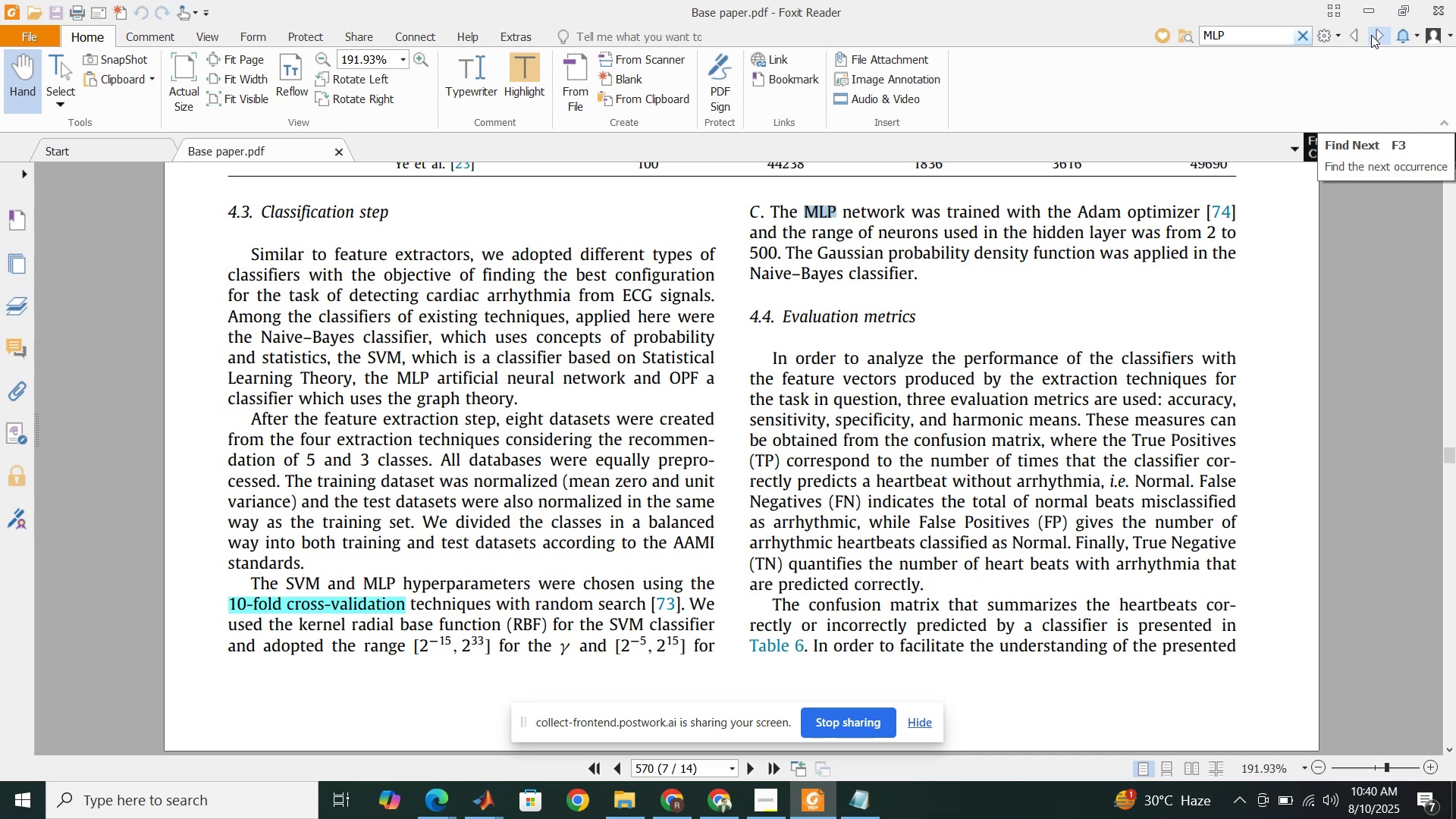 
left_click([715, 805])
 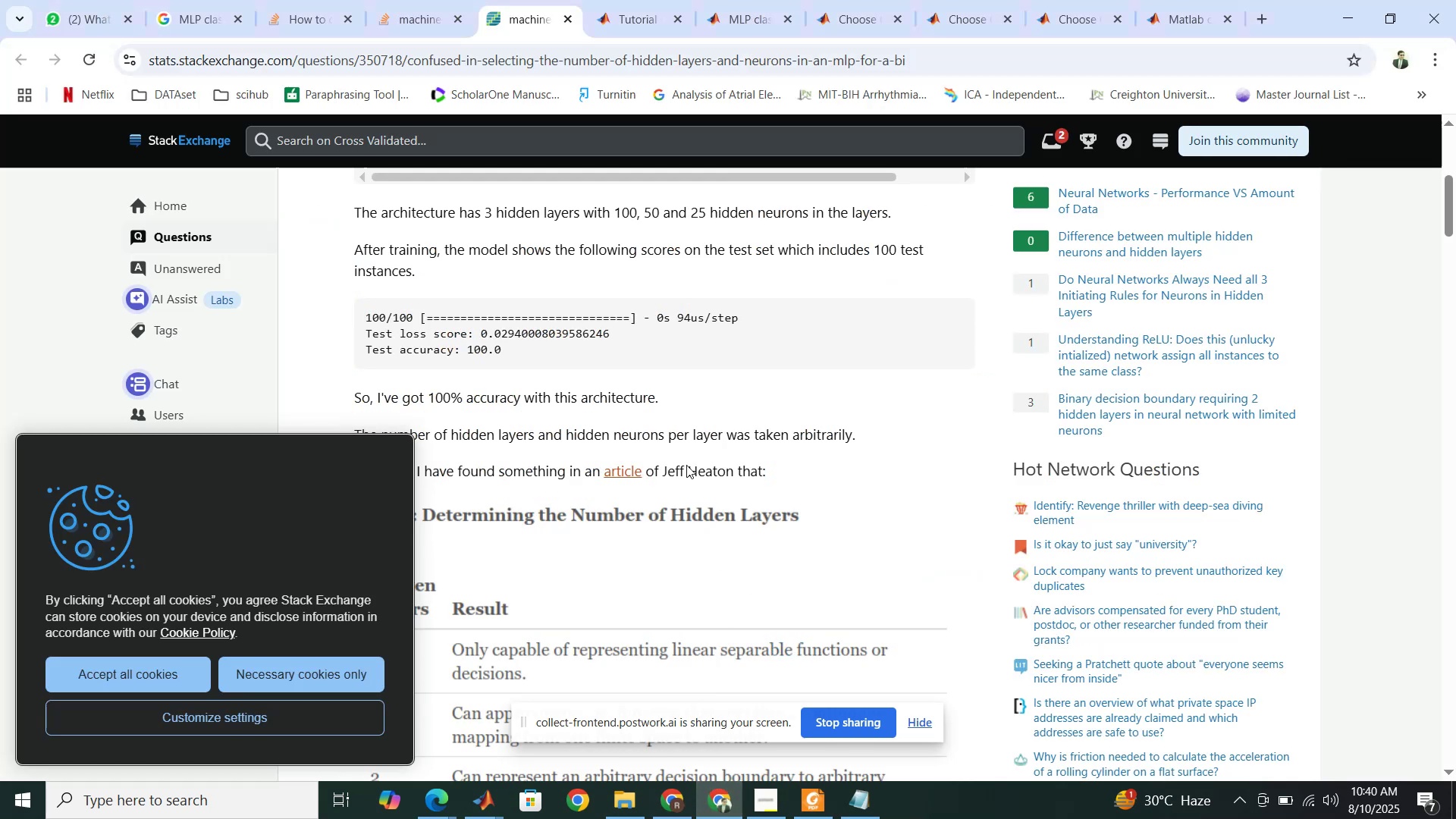 
scroll: coordinate [653, 419], scroll_direction: up, amount: 3.0
 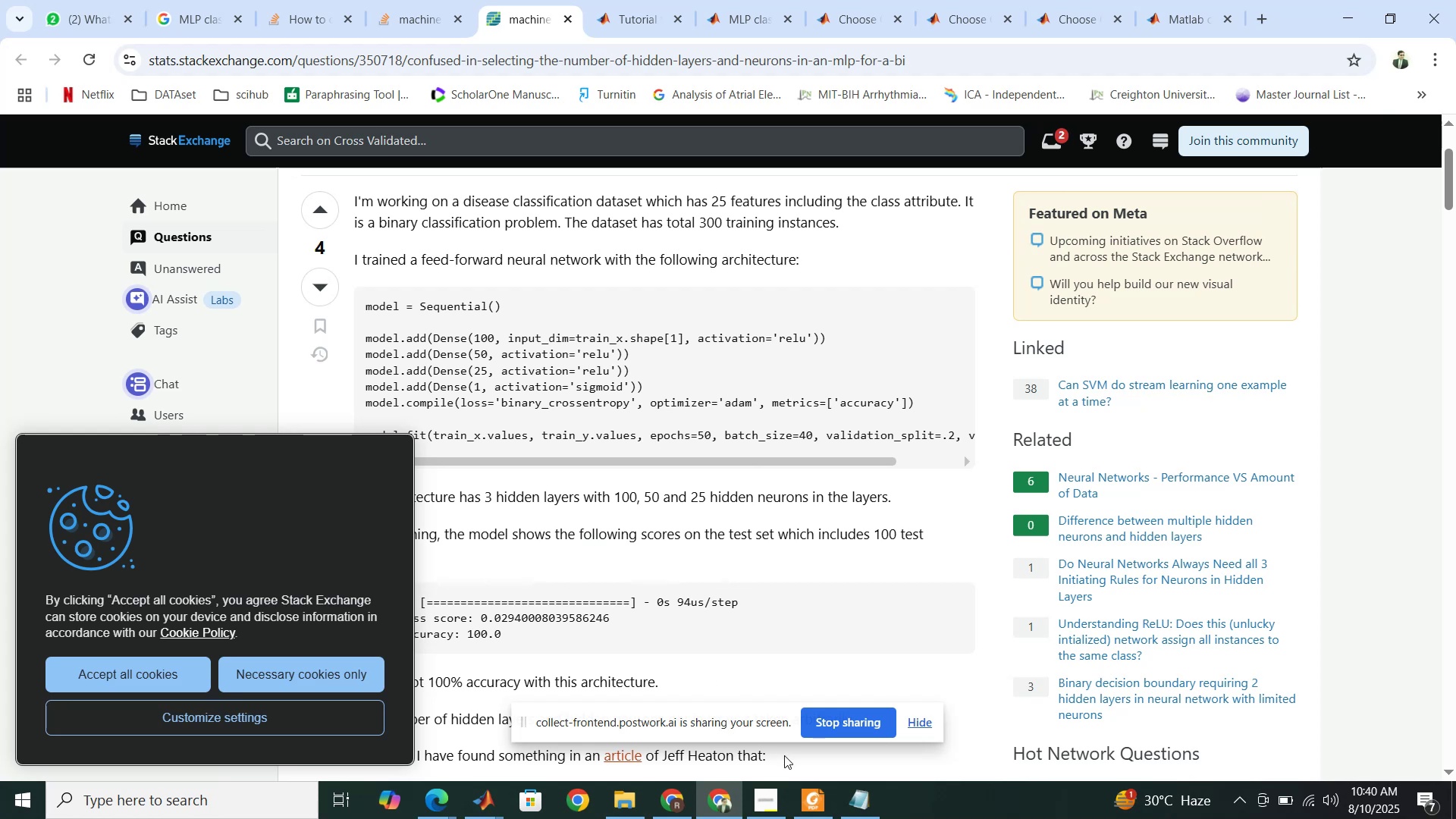 
left_click([720, 802])
 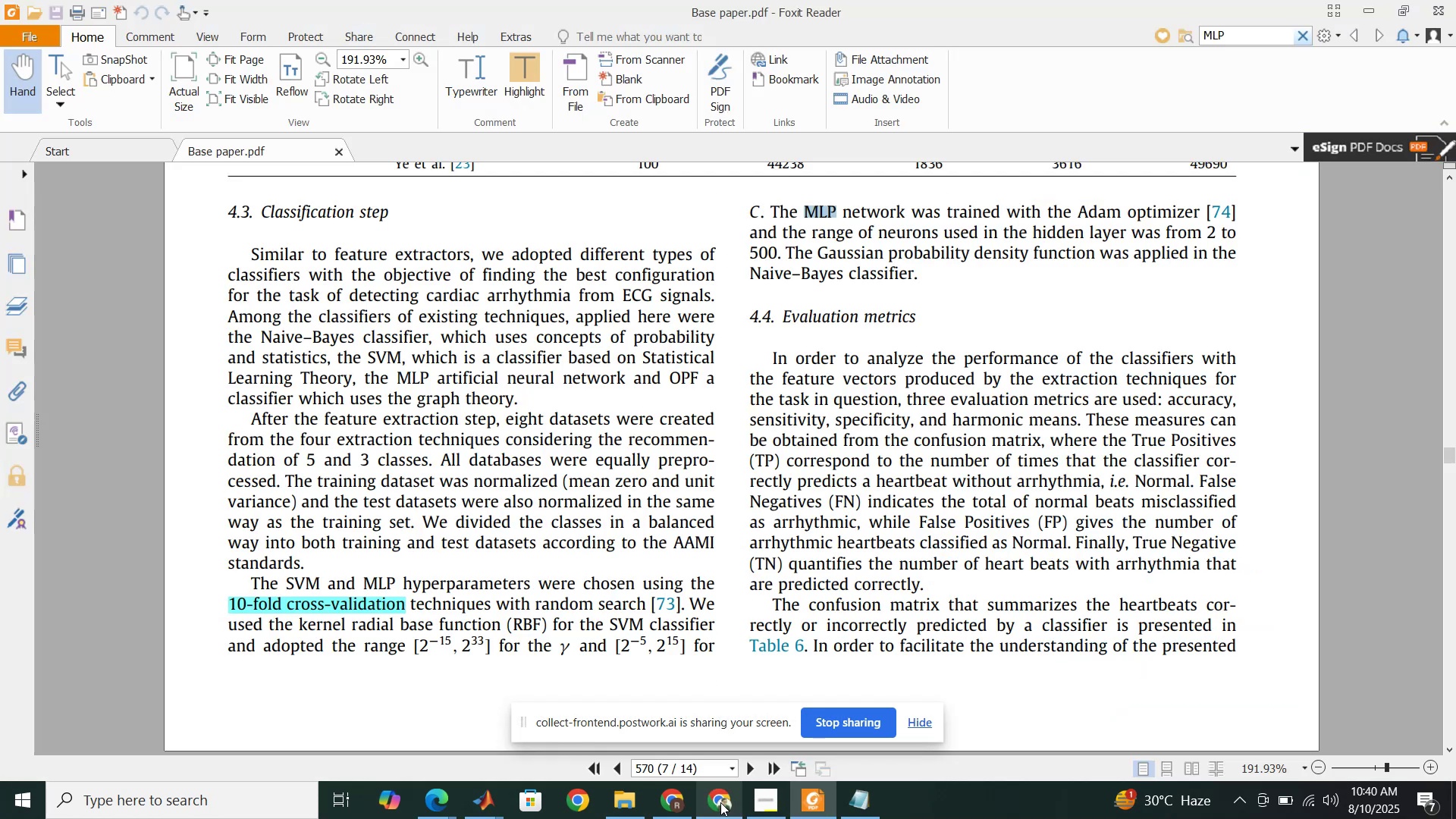 
left_click([720, 802])
 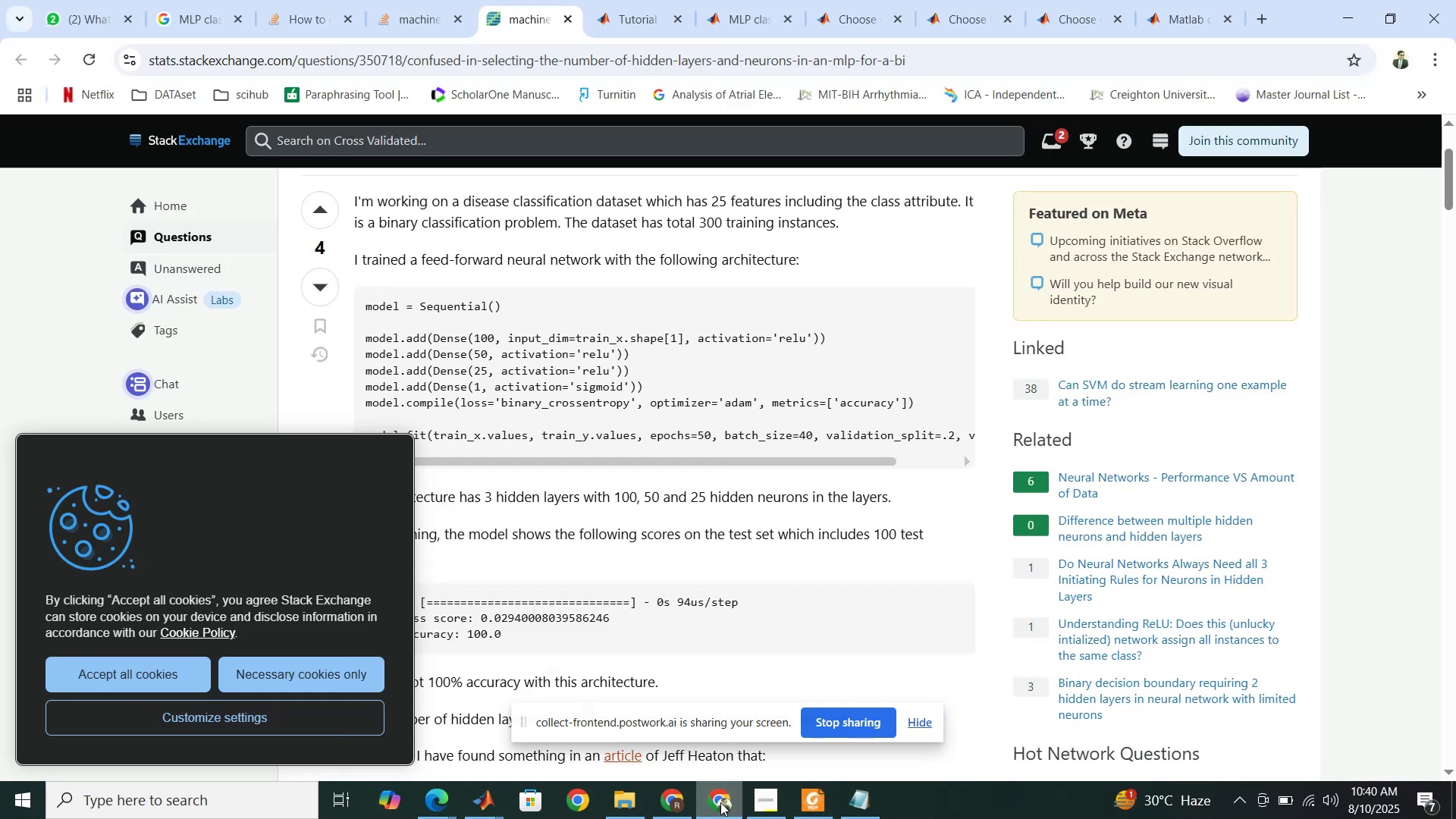 
left_click([720, 802])
 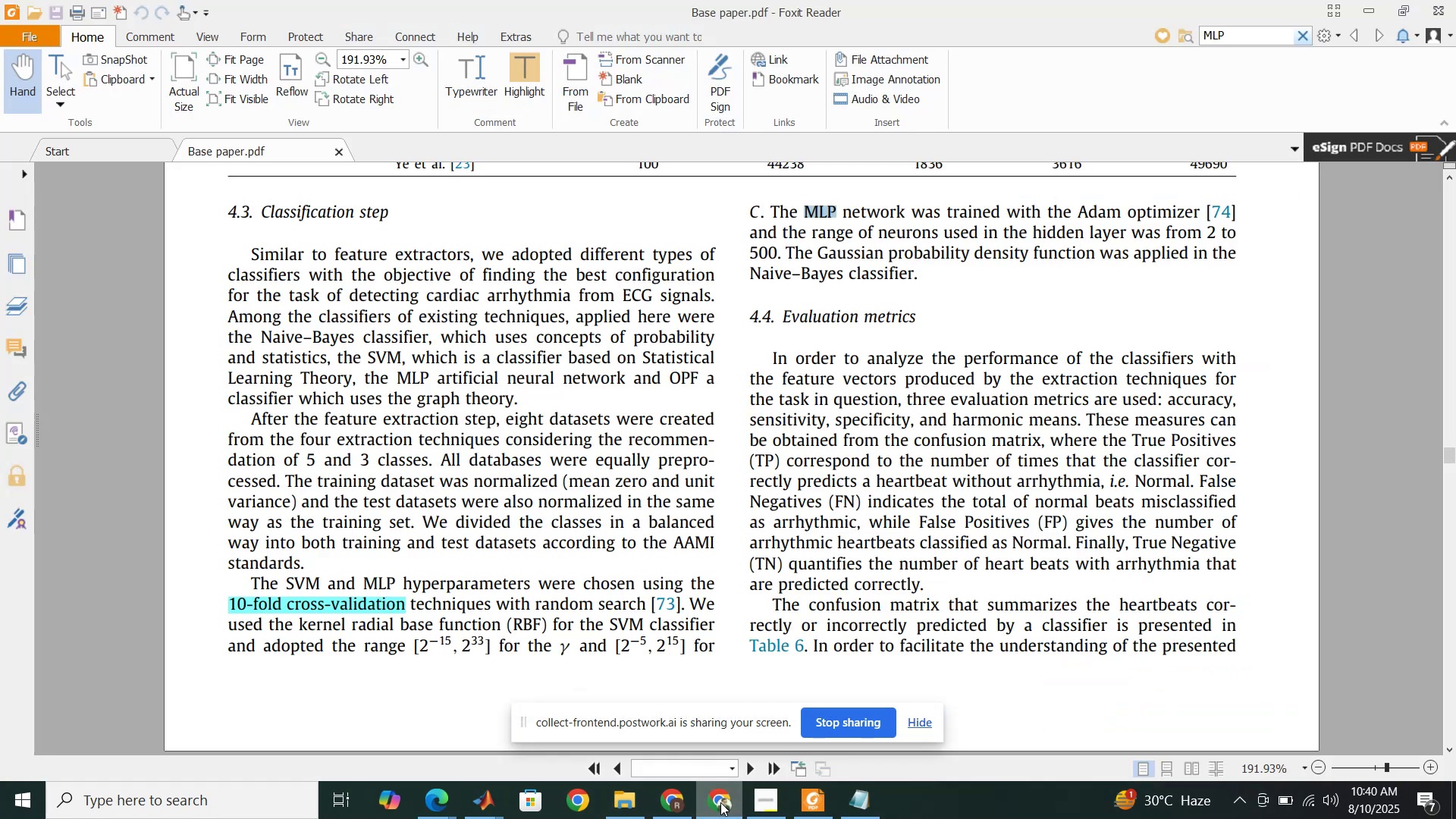 
left_click([720, 802])
 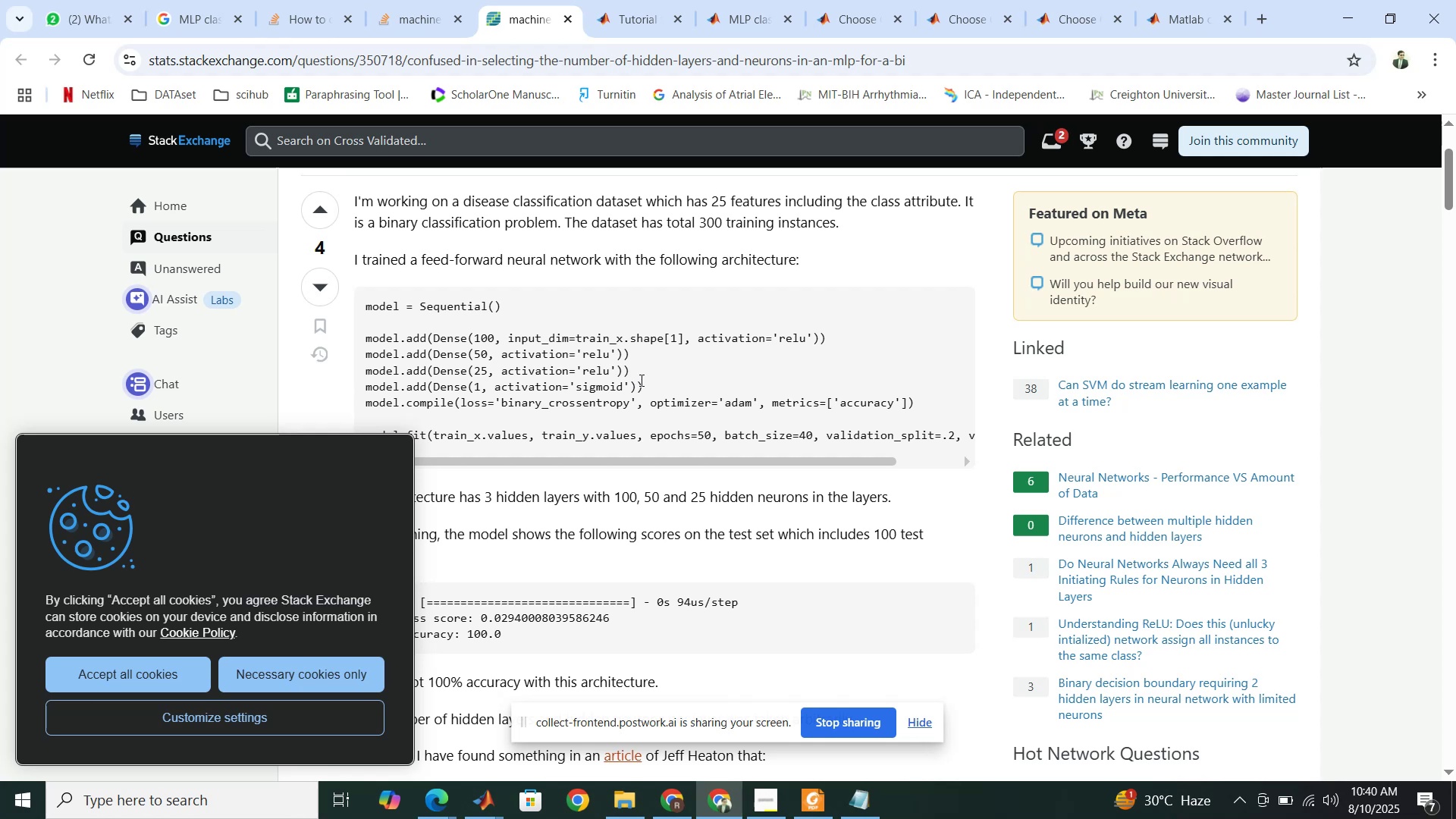 
wait(7.24)
 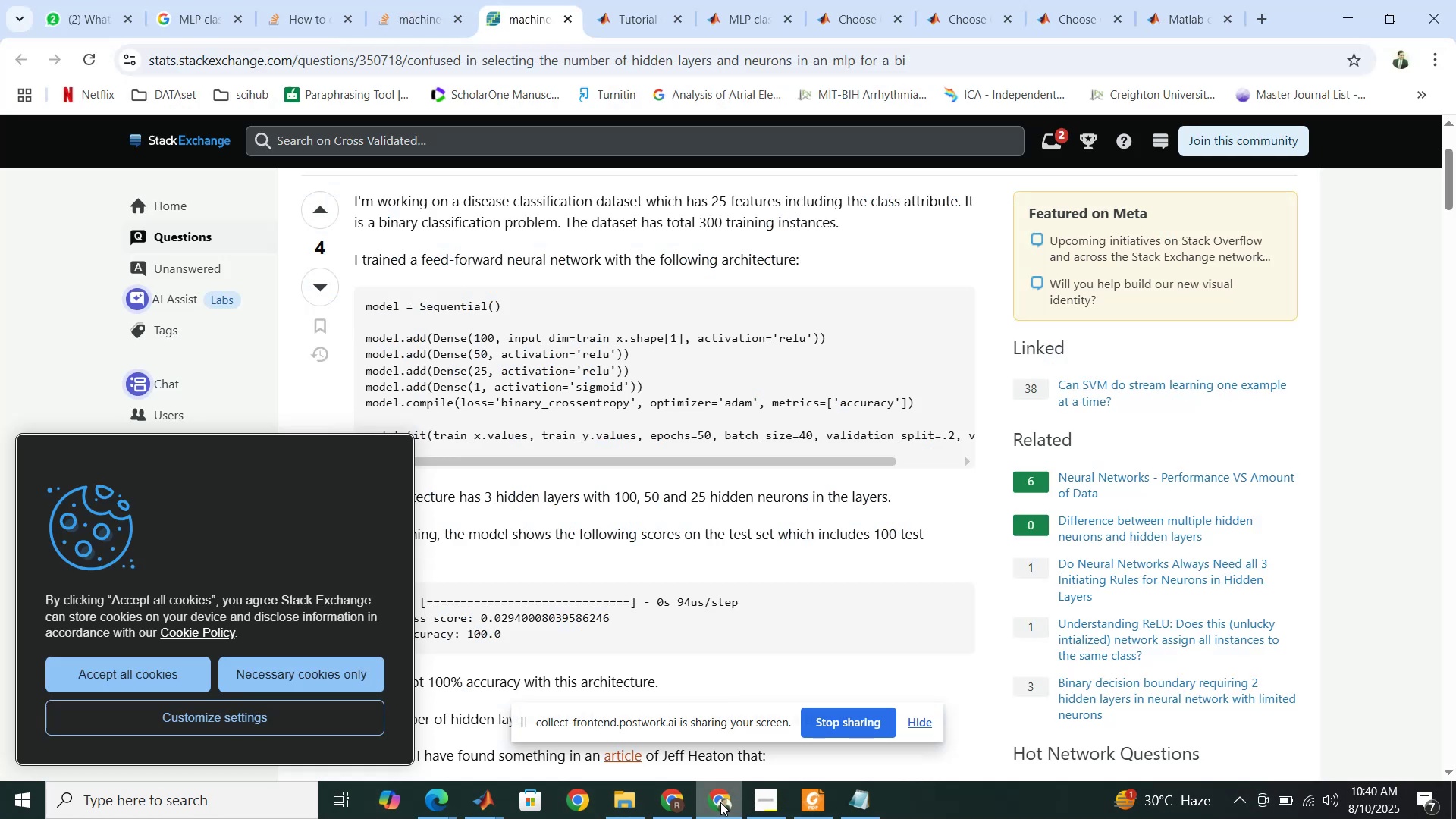 
scroll: coordinate [640, 380], scroll_direction: down, amount: 1.0
 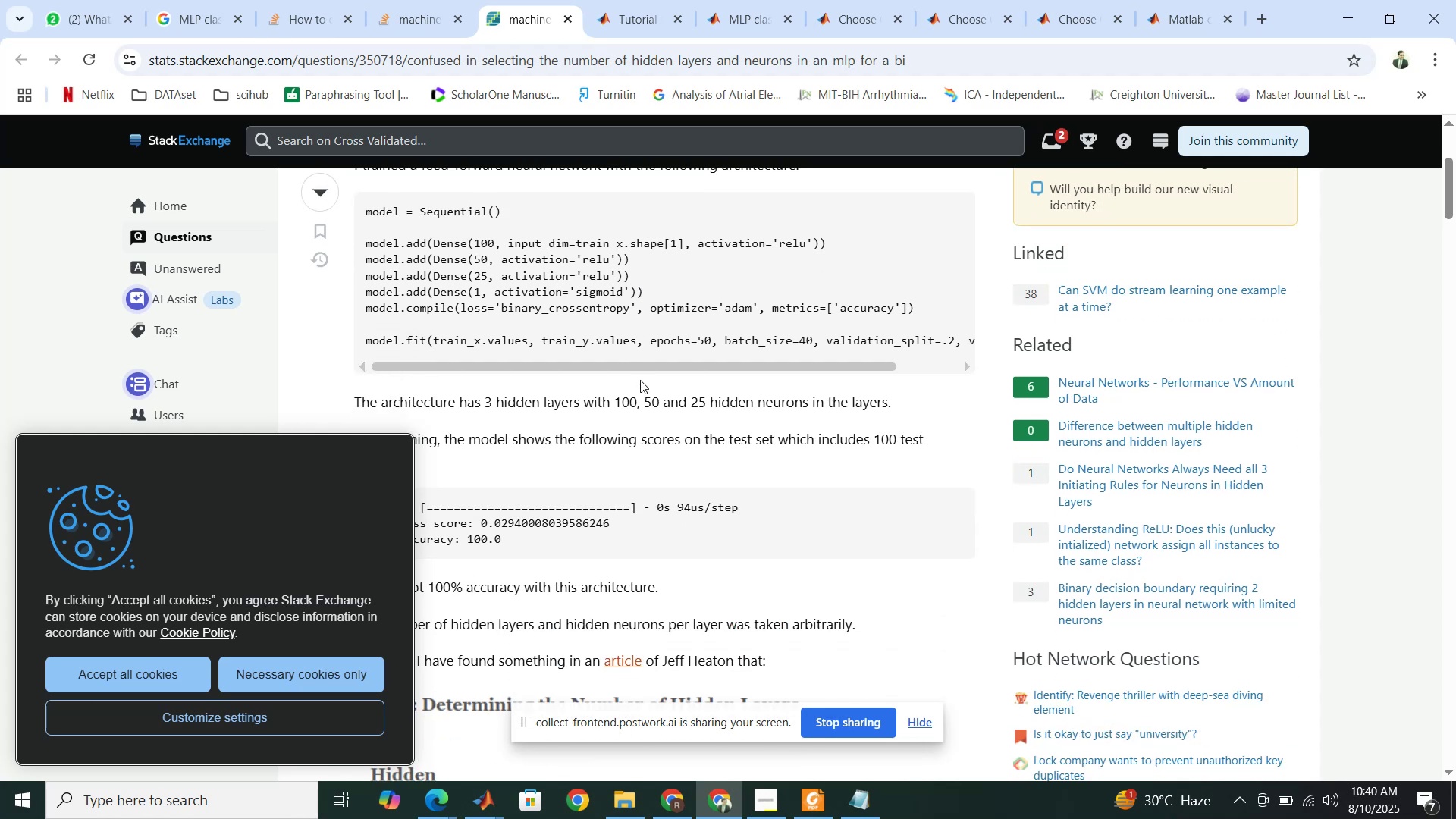 
scroll: coordinate [640, 380], scroll_direction: up, amount: 1.0
 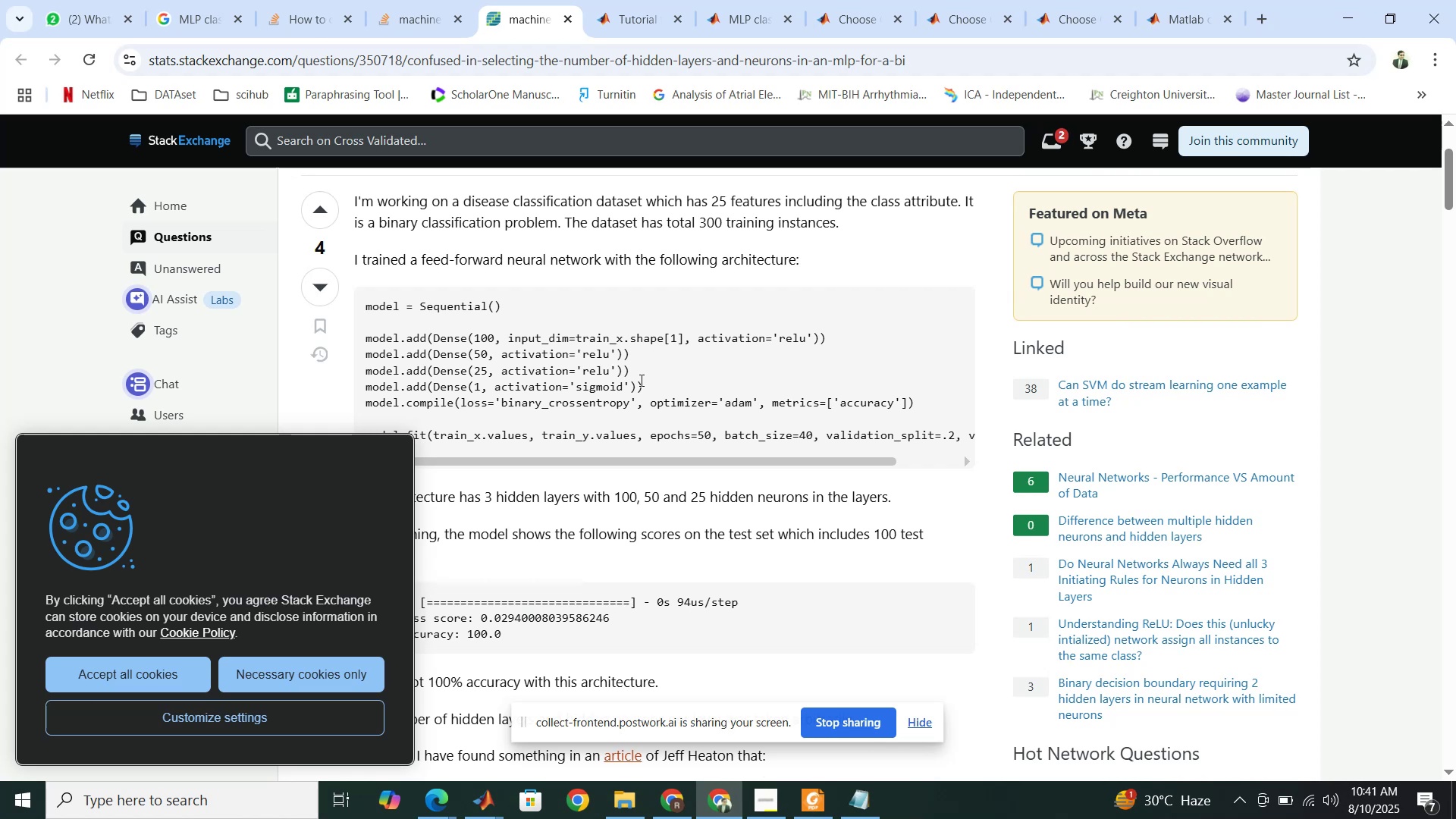 
wait(11.78)
 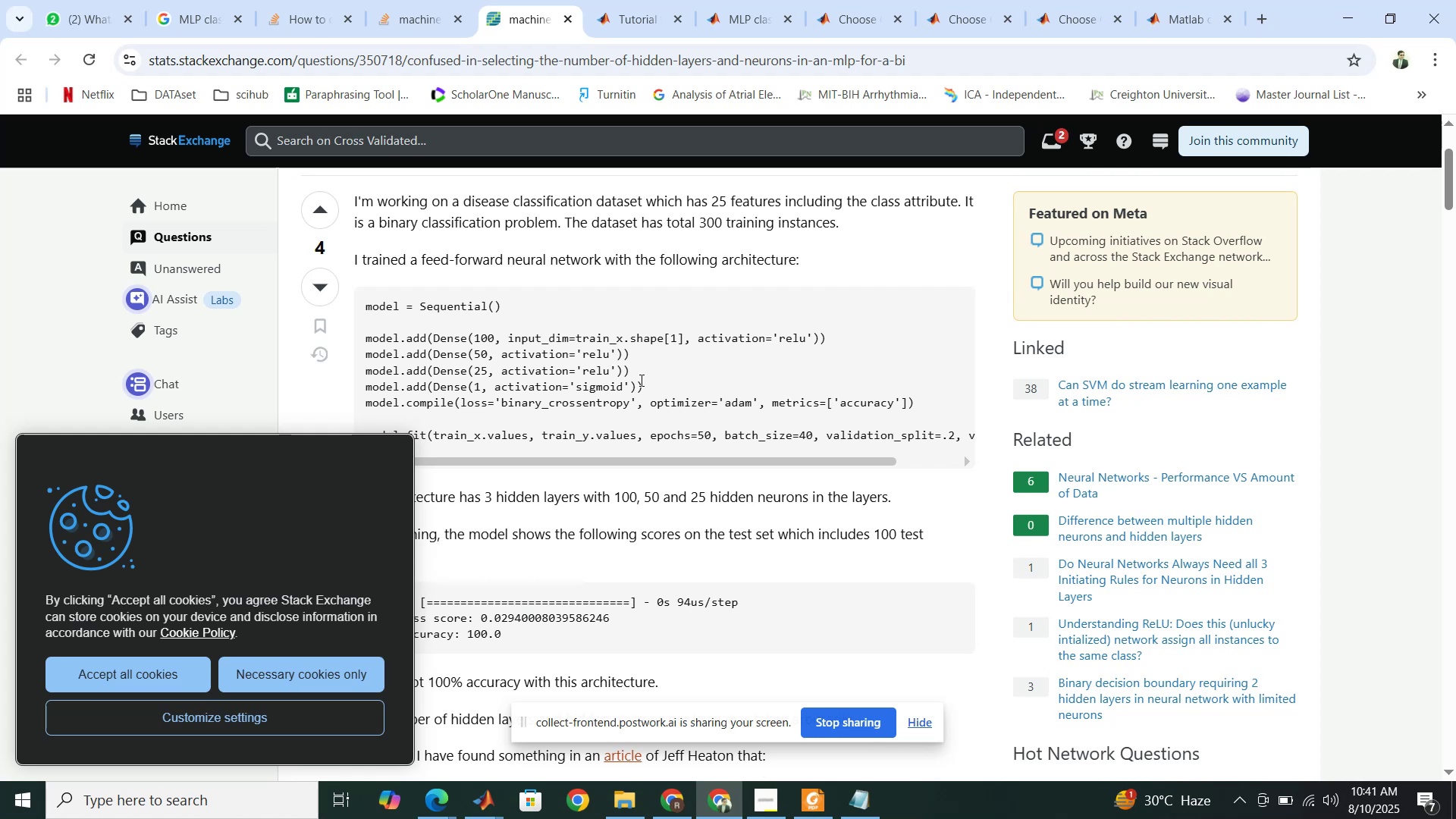 
left_click([223, 0])
 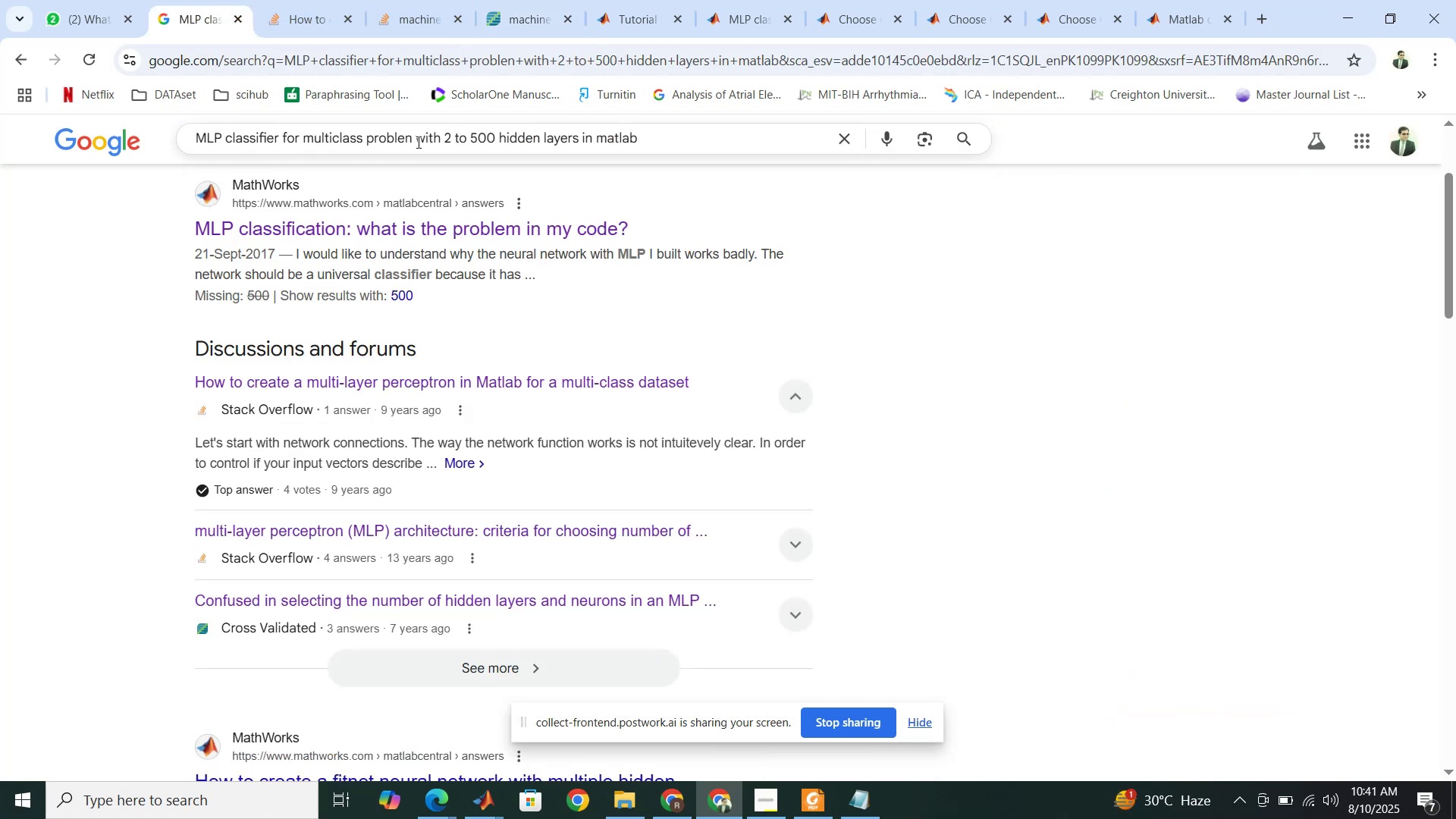 
left_click_drag(start_coordinate=[416, 140], to_coordinate=[576, 140])
 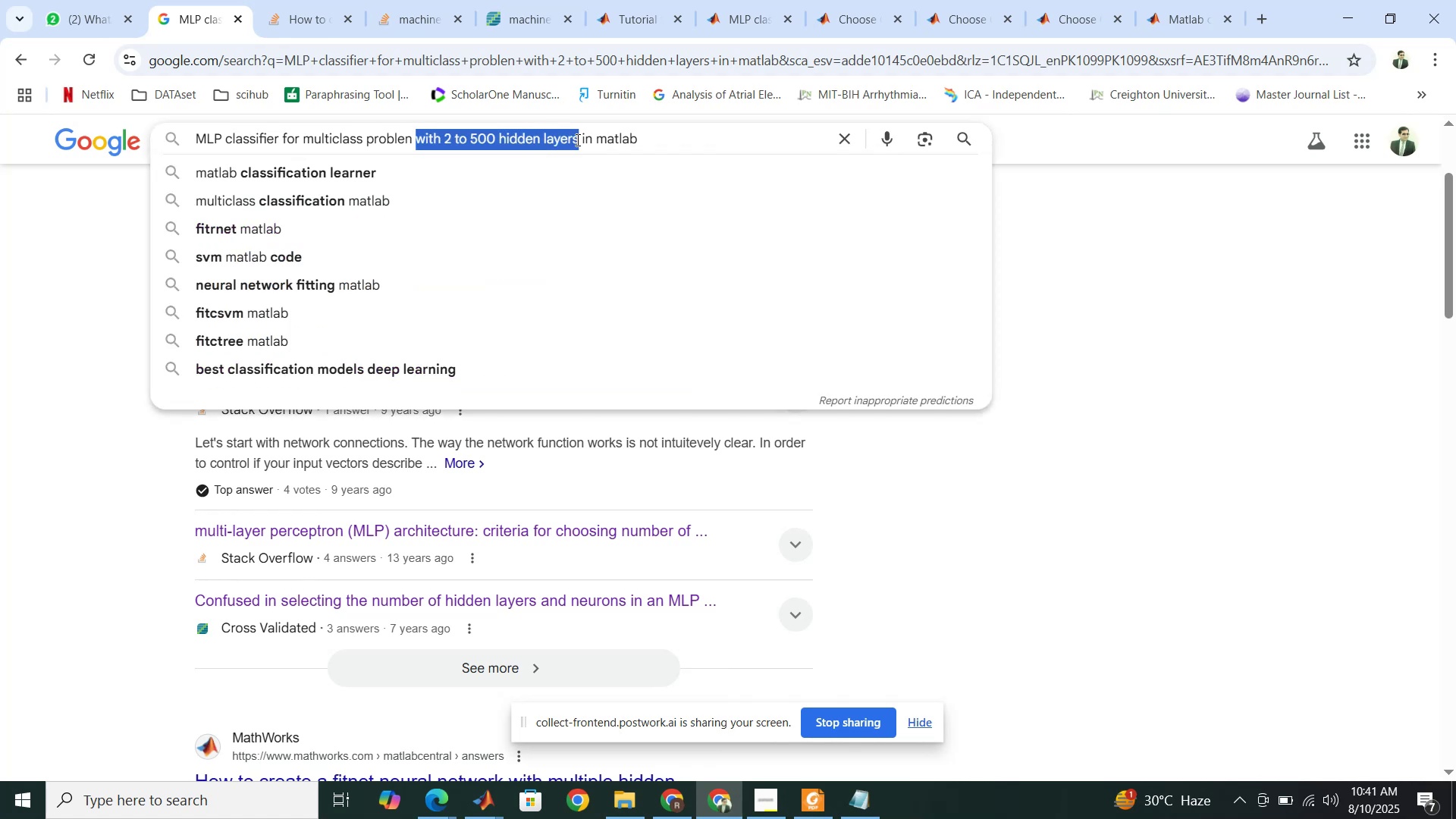 
type(ECG )
key(Backspace)
key(Backspace)
key(Backspace)
key(Backspace)
type(on ECG data )
 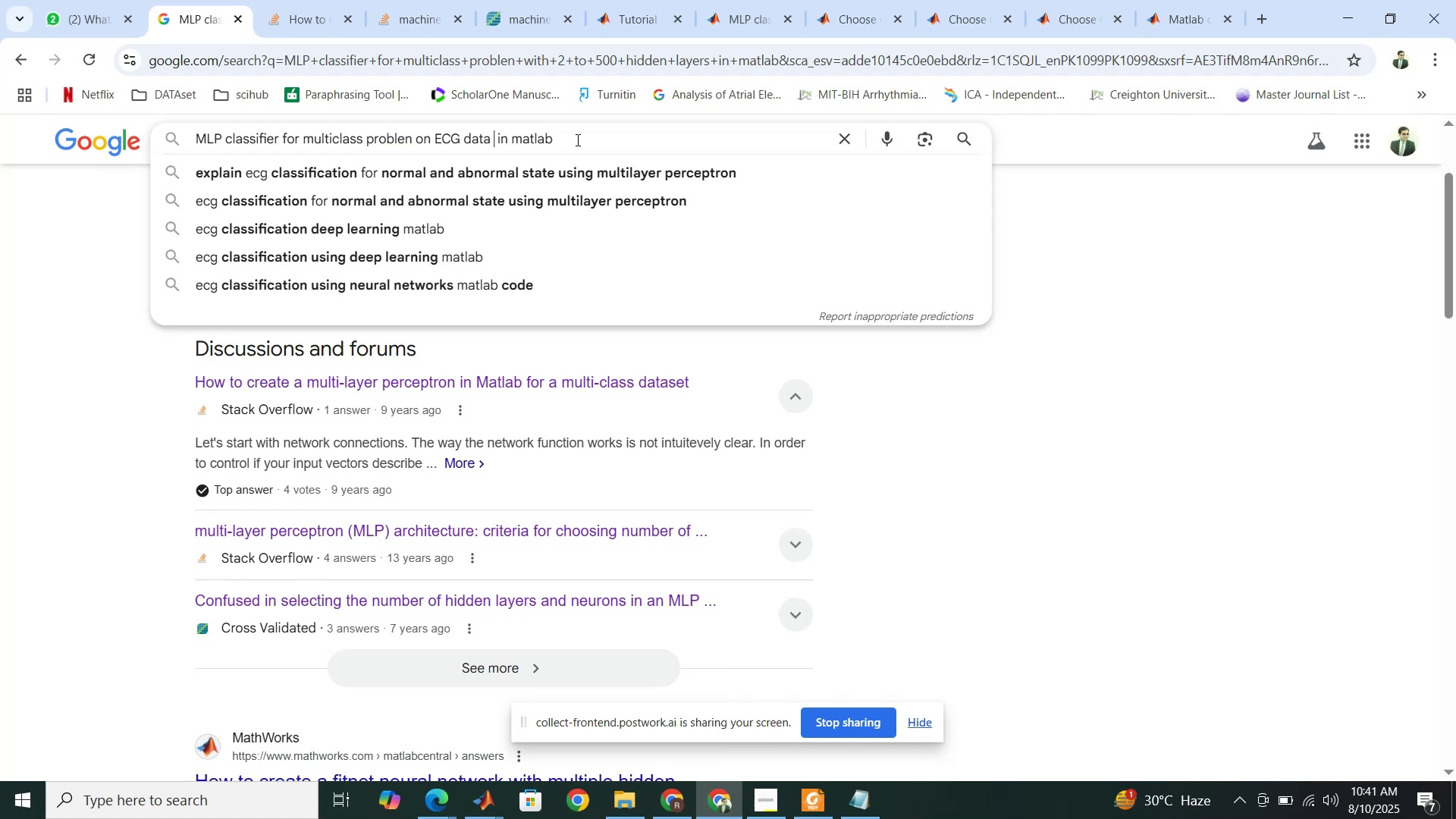 
 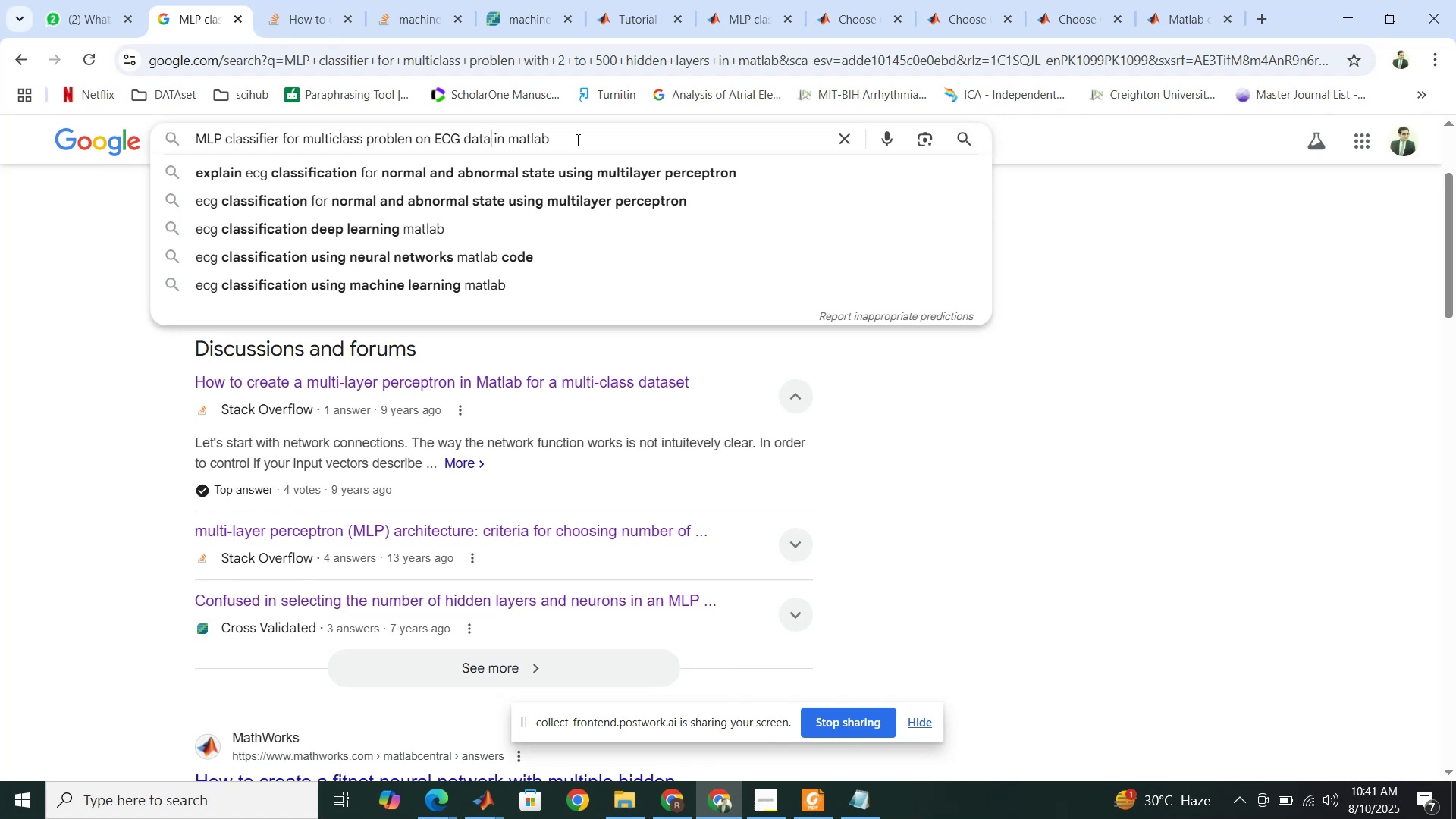 
key(Enter)
 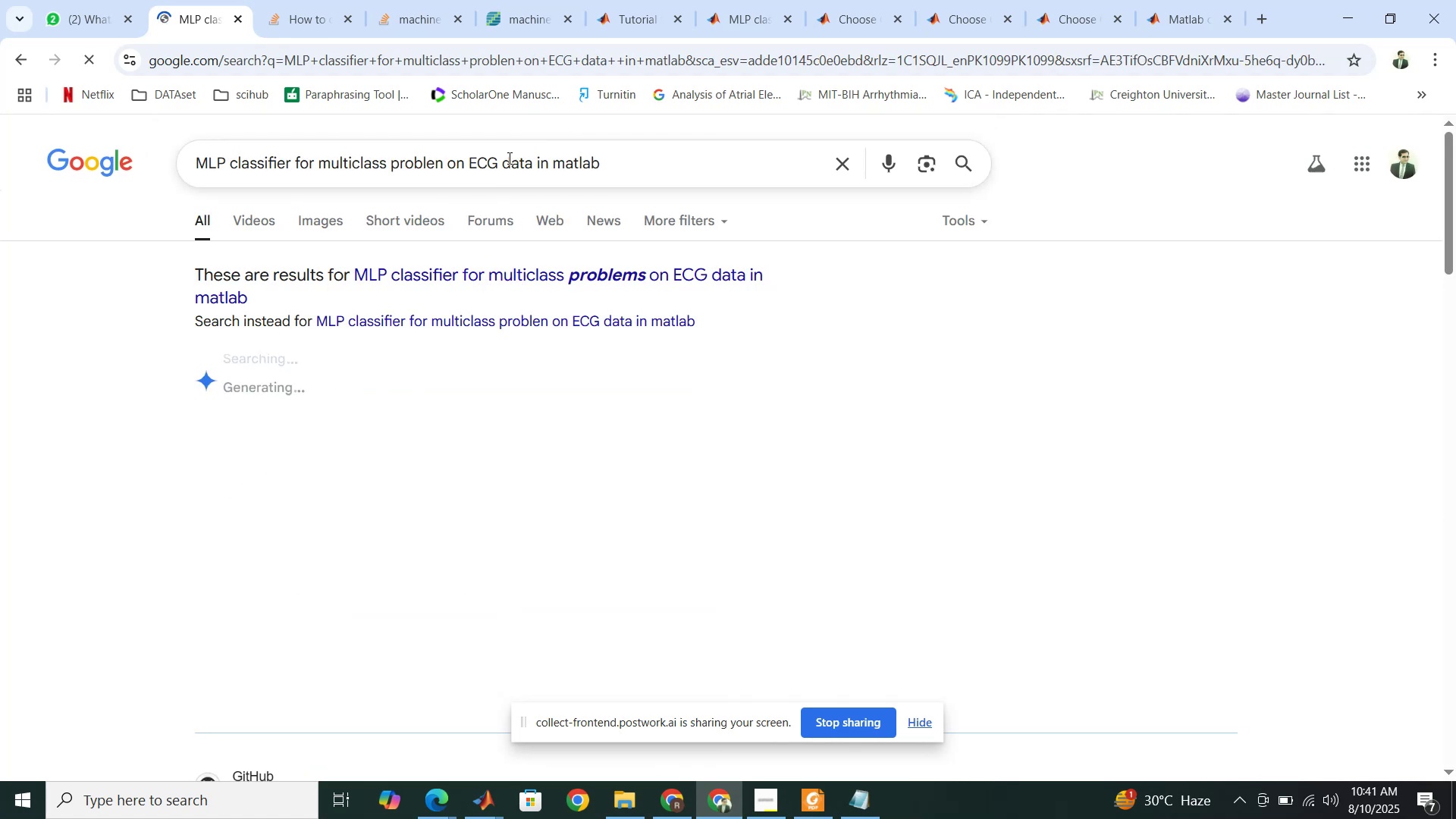 
scroll: coordinate [405, 400], scroll_direction: down, amount: 9.0
 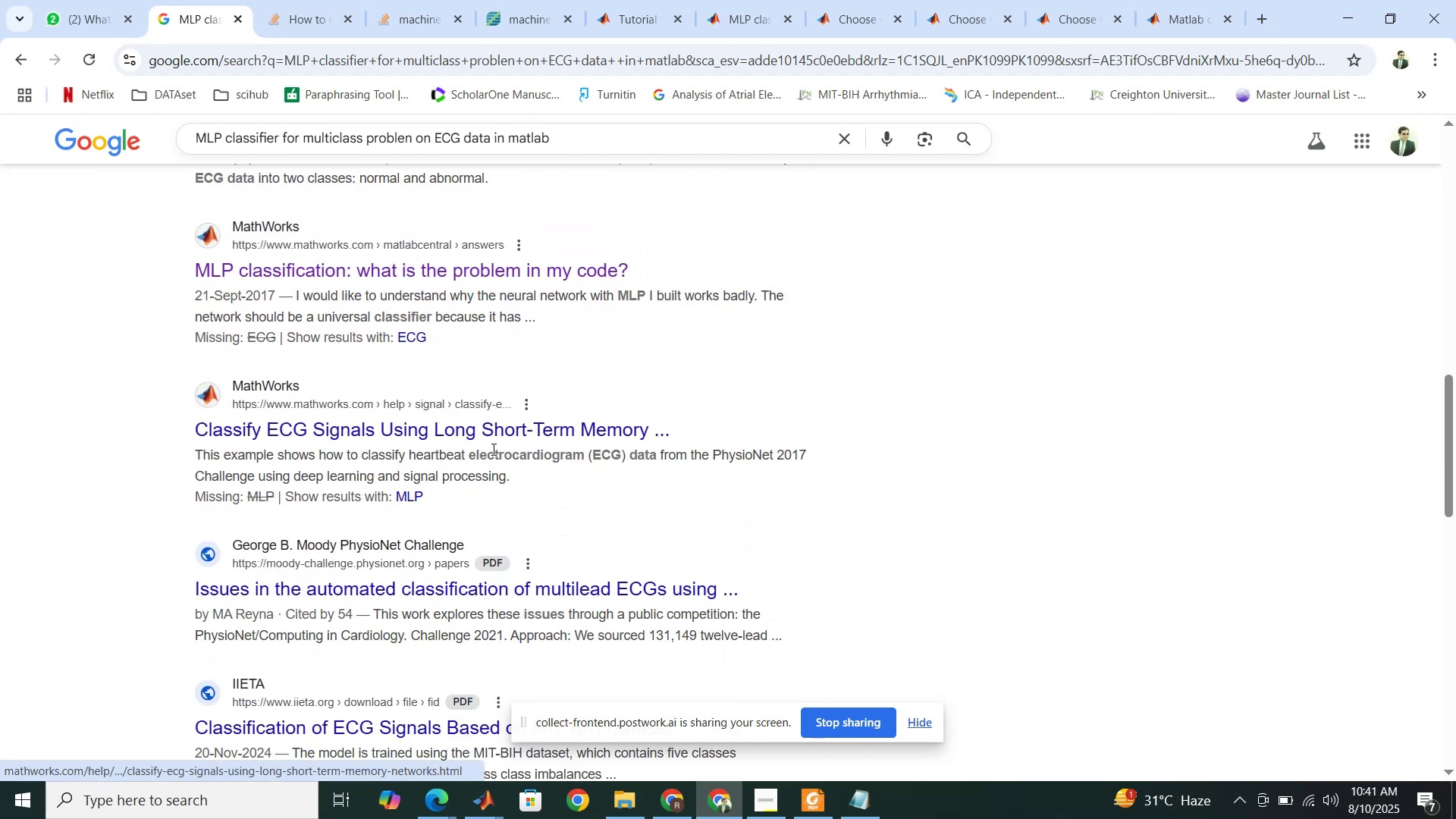 
scroll: coordinate [471, 464], scroll_direction: down, amount: 6.0
 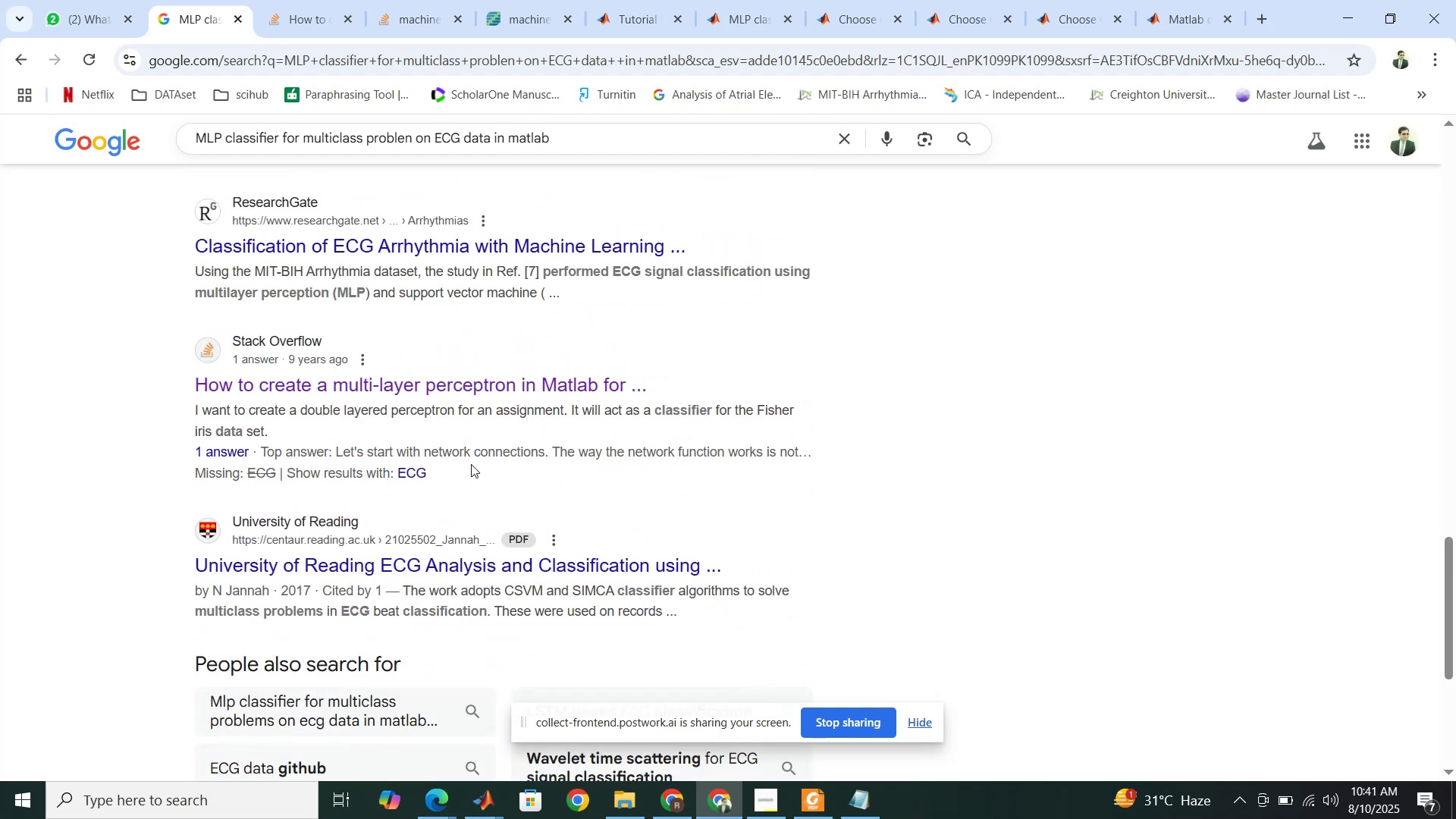 
scroll: coordinate [471, 464], scroll_direction: up, amount: 14.0
 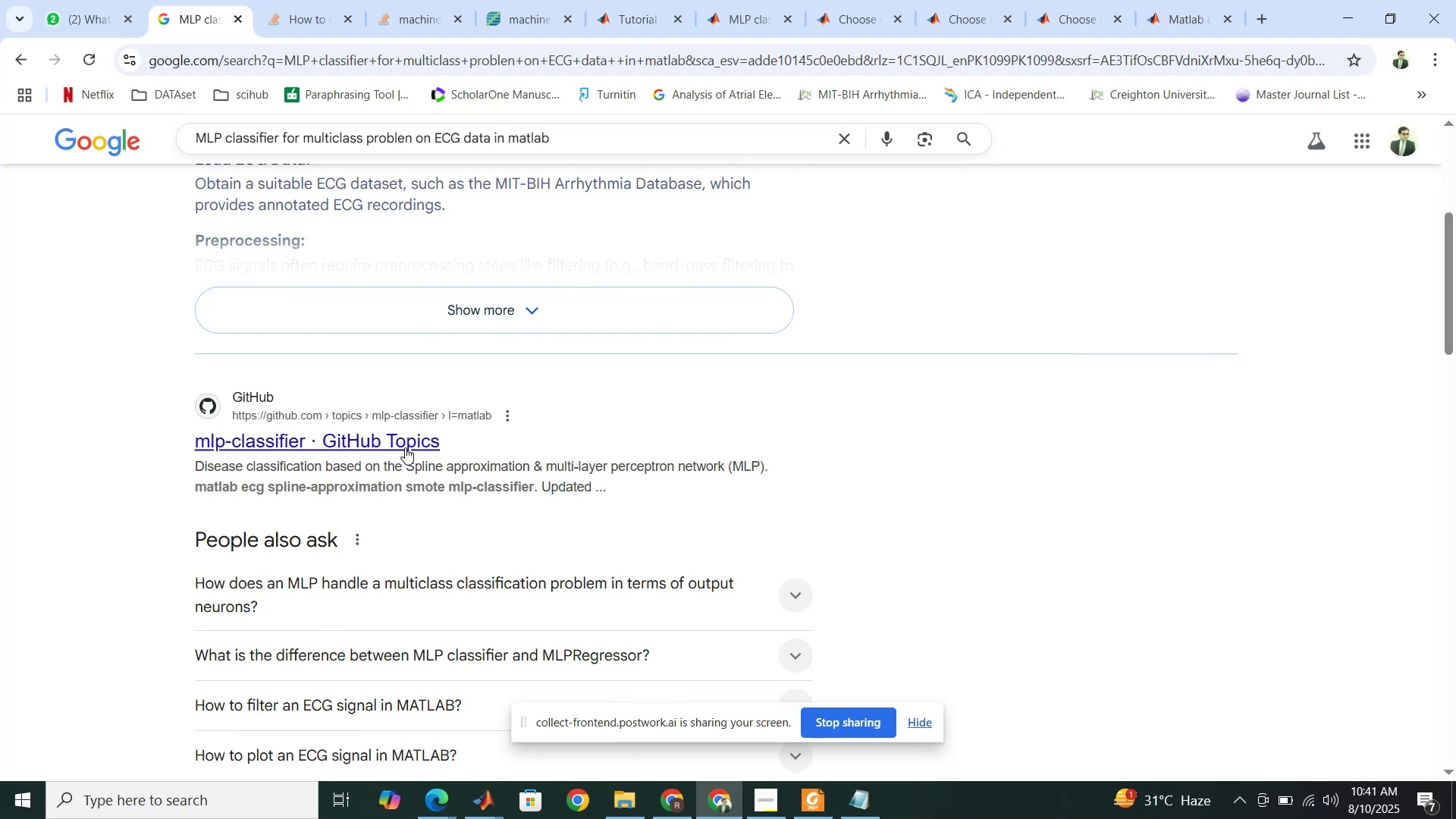 
right_click([405, 447])
 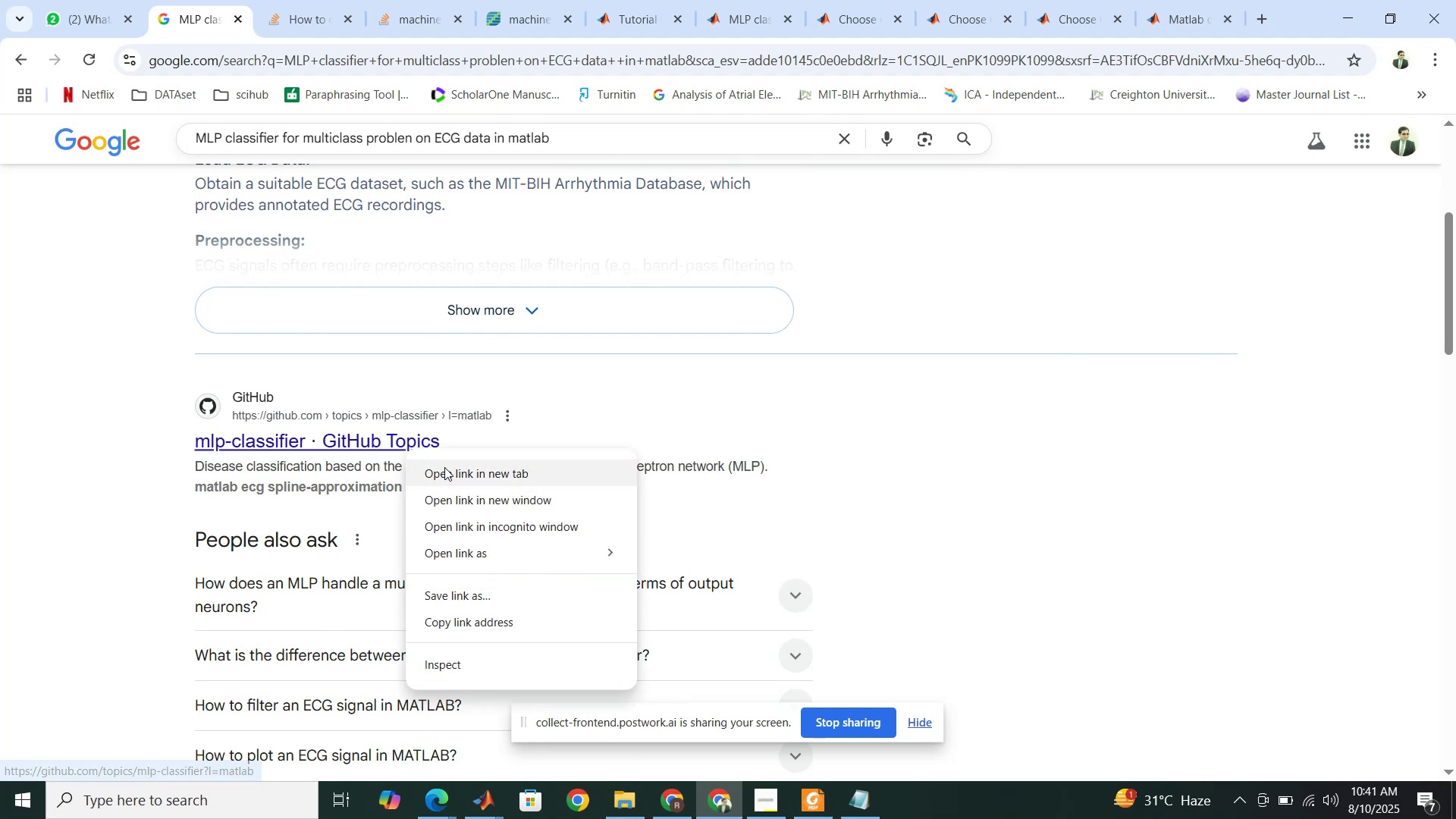 
left_click([444, 467])
 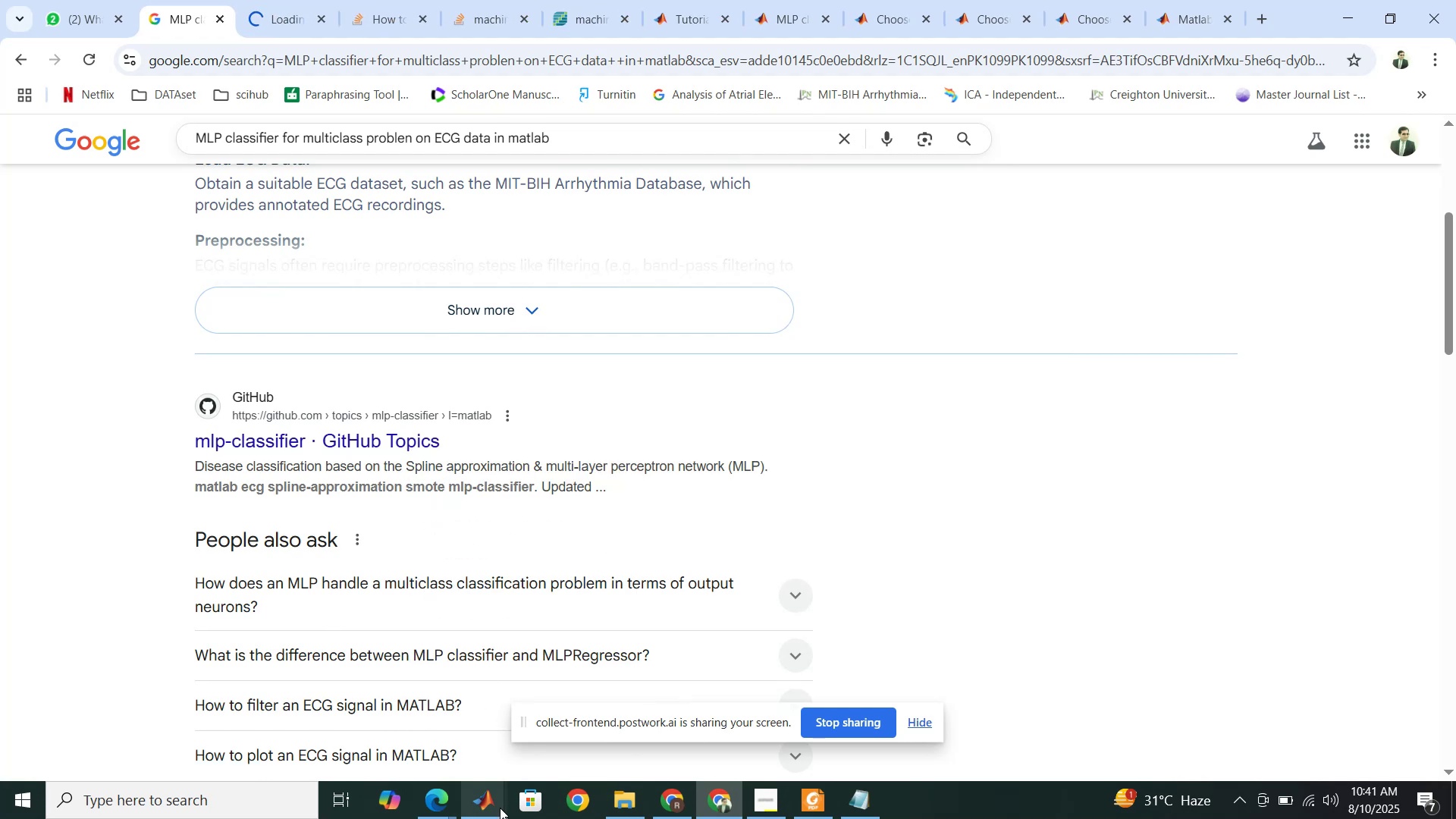 
left_click([500, 808])
 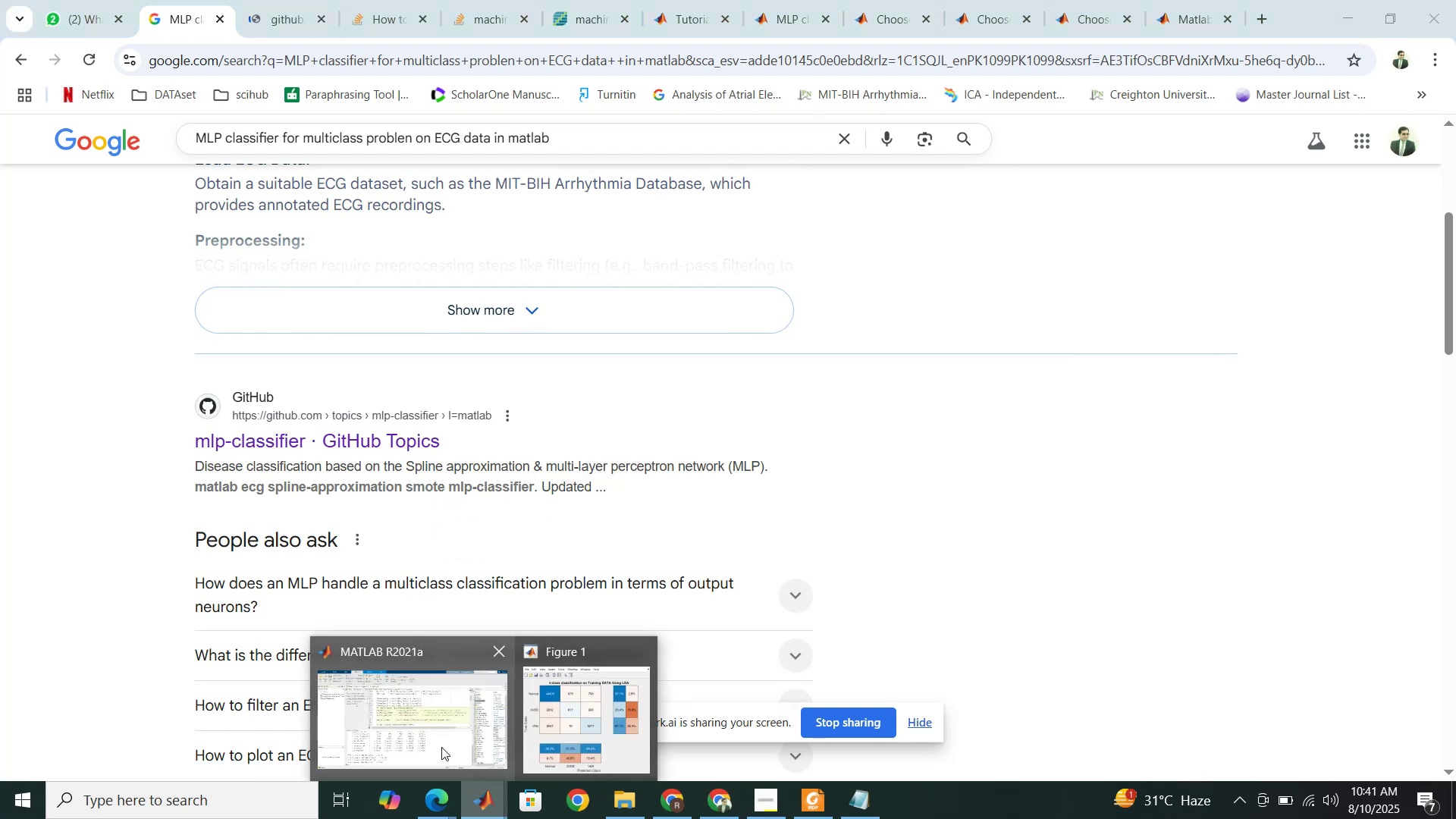 
left_click([441, 747])
 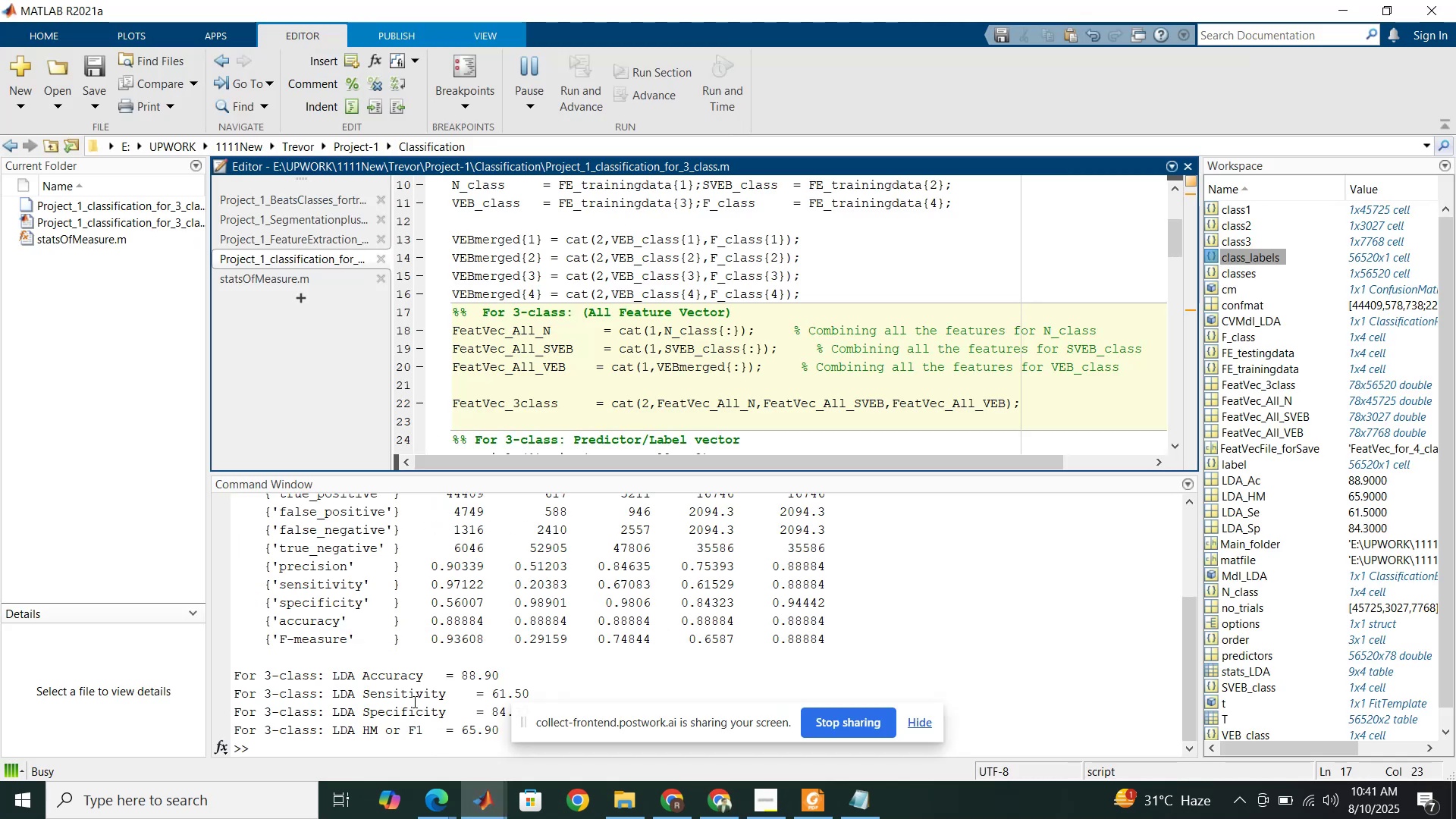 
left_click([410, 695])
 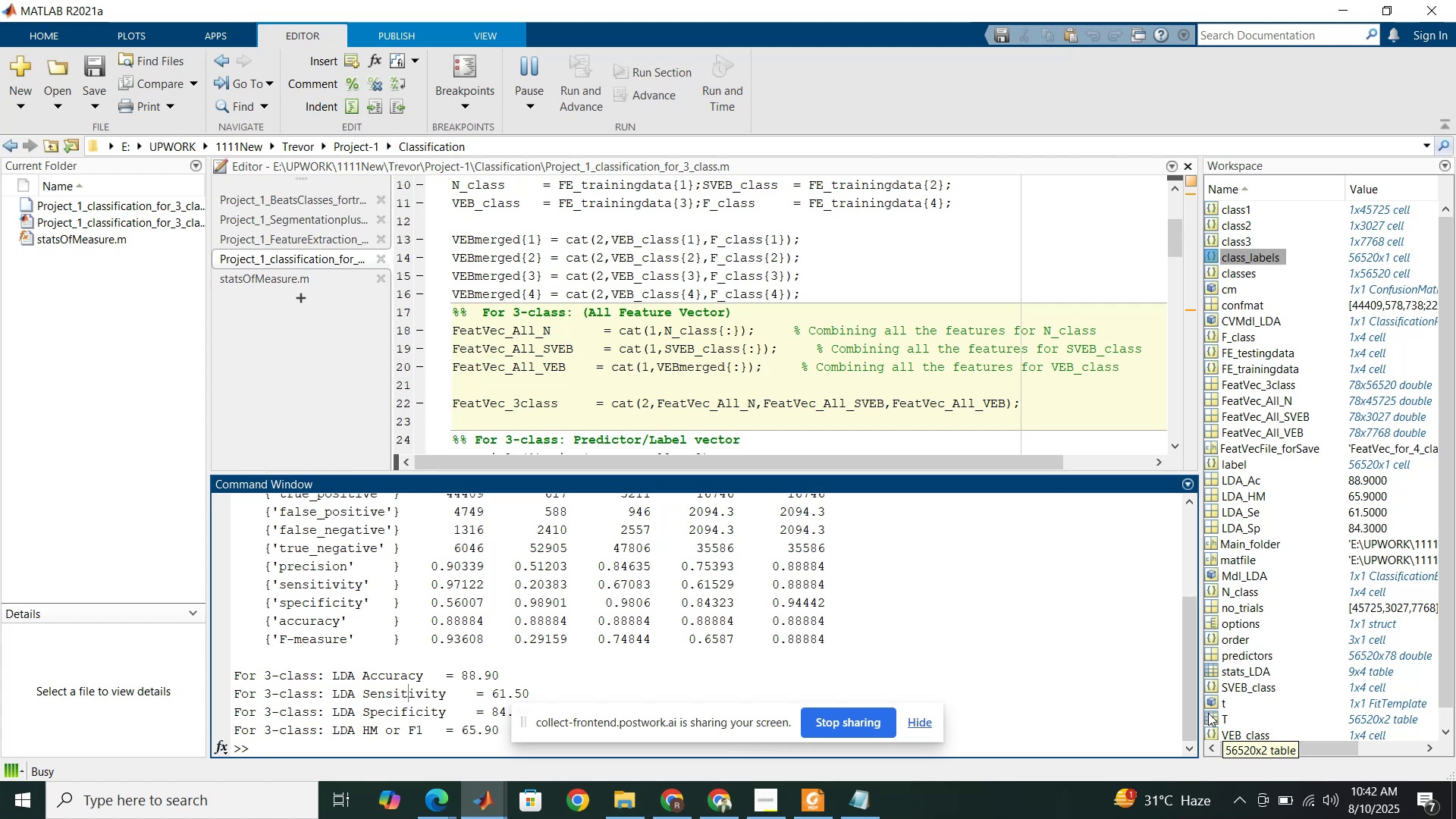 
wait(31.78)
 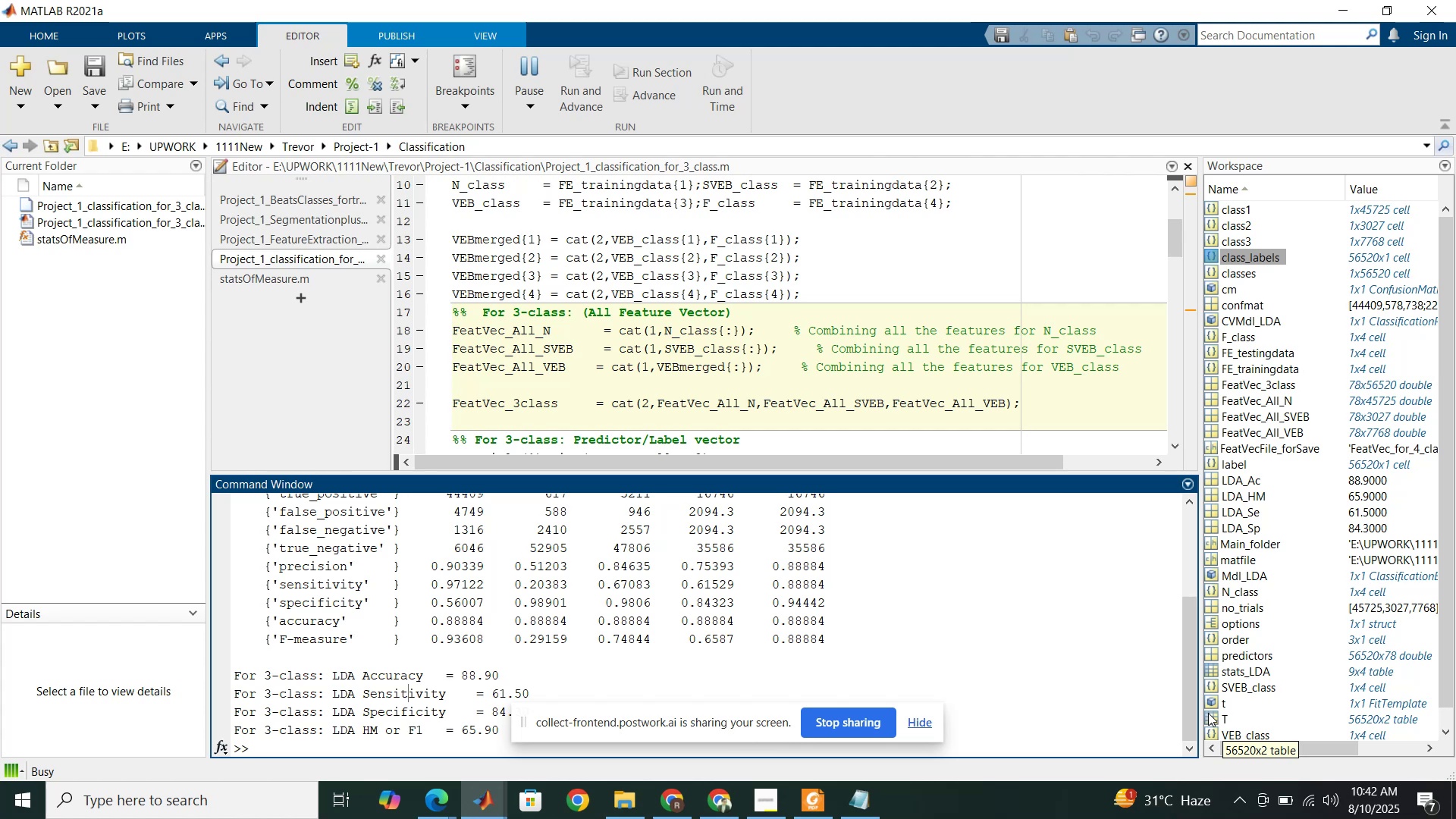 
left_click([740, 804])
 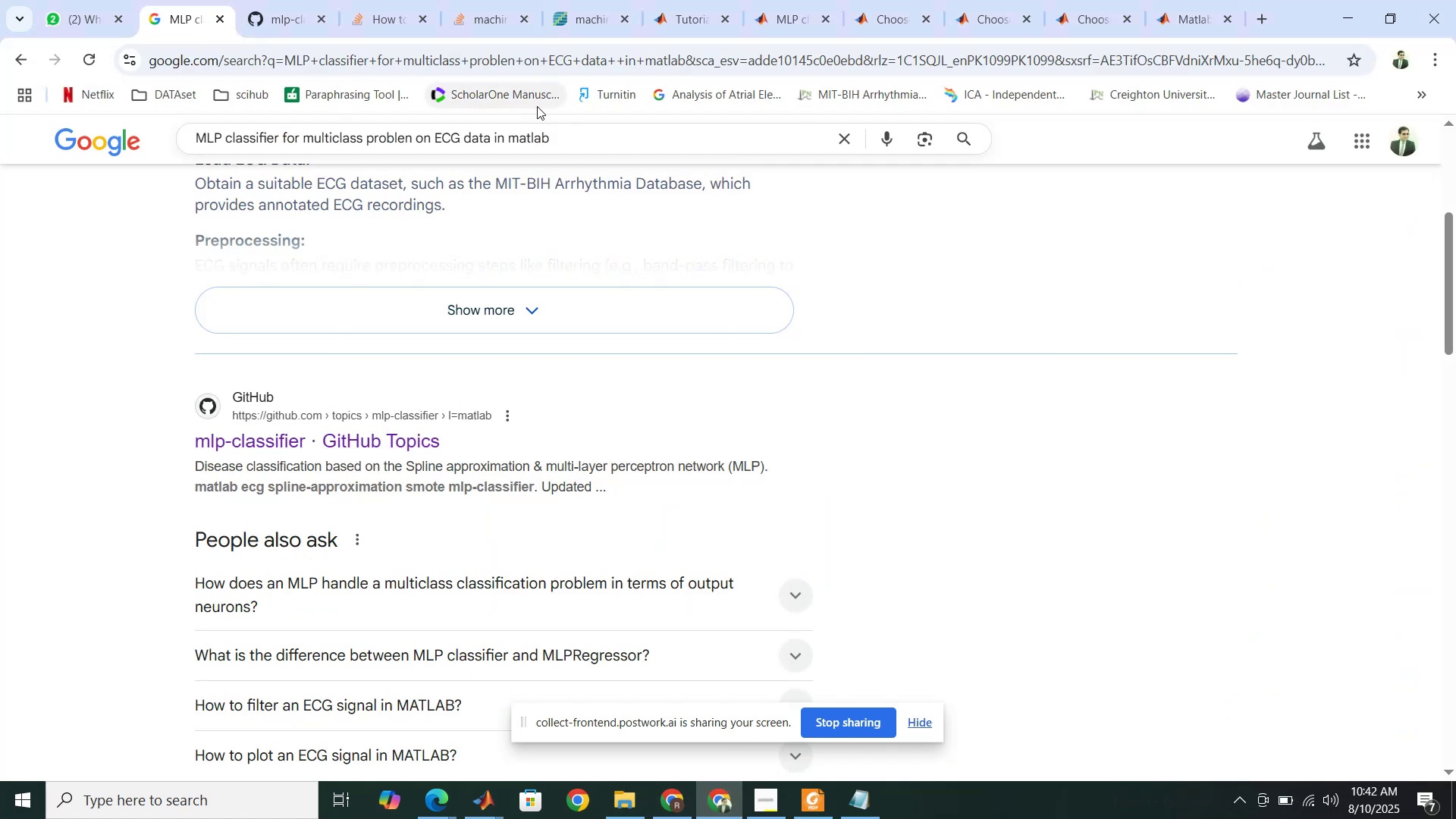 
left_click([296, 0])
 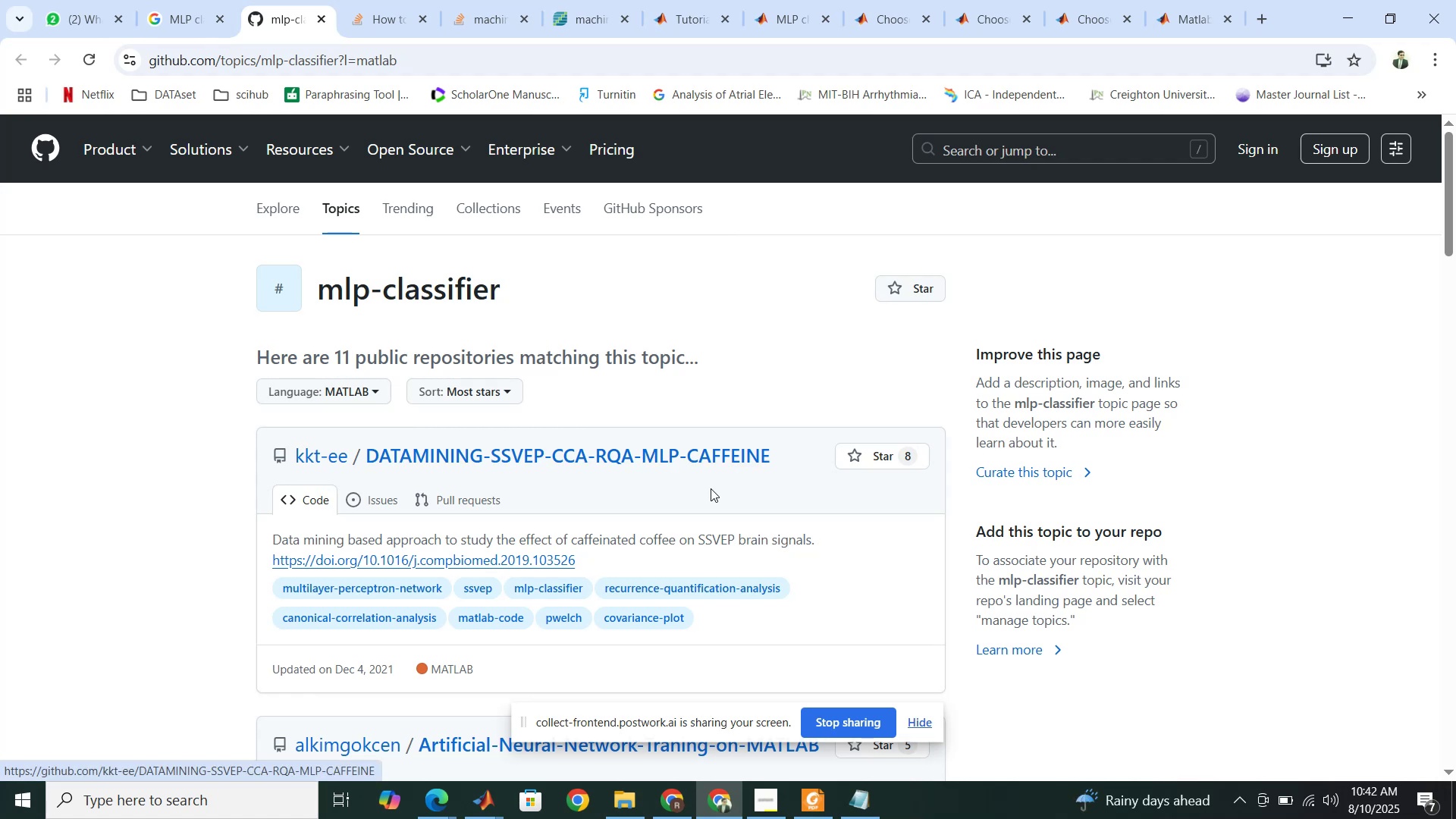 
scroll: coordinate [712, 500], scroll_direction: down, amount: 10.0
 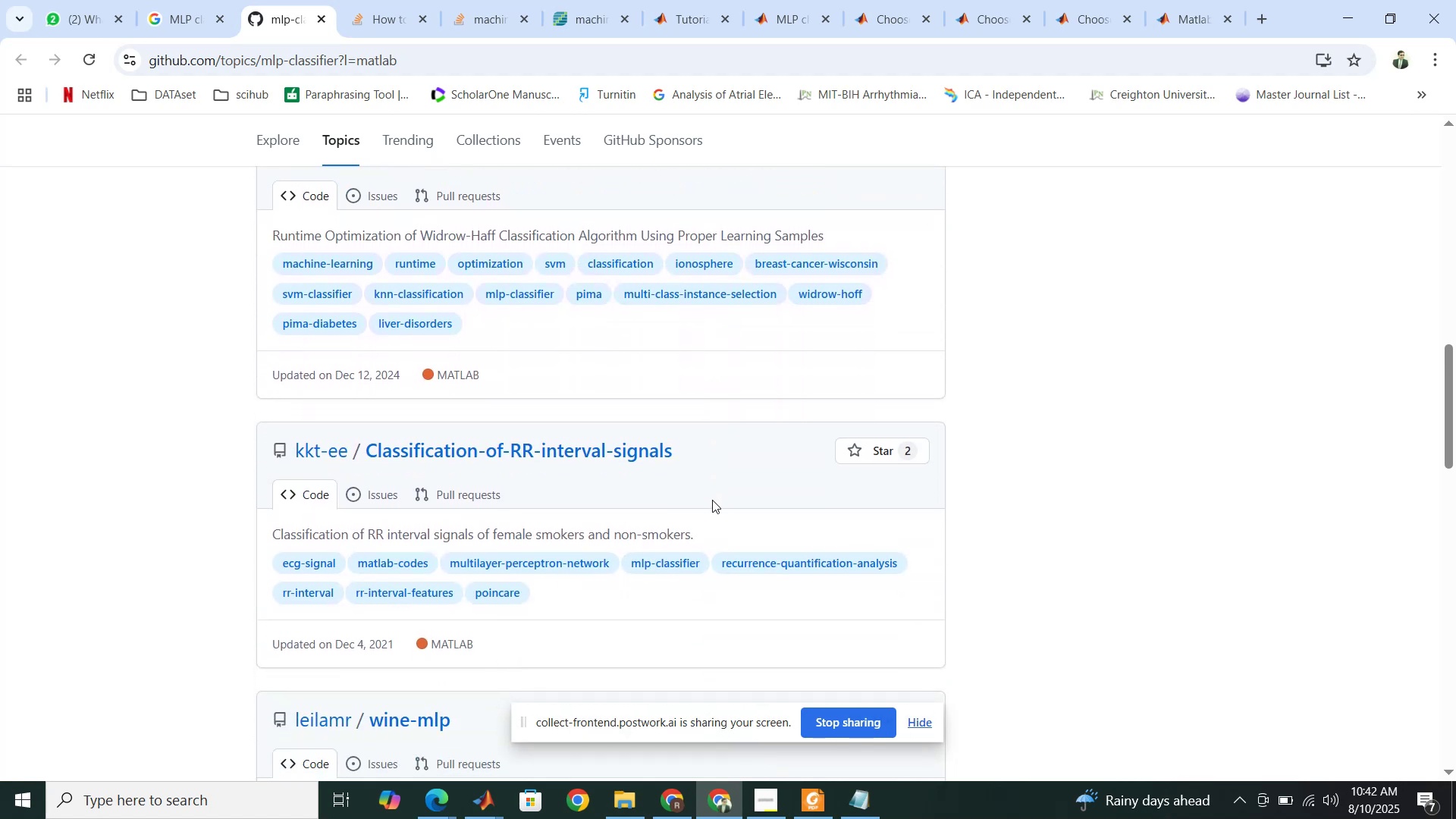 
wait(6.54)
 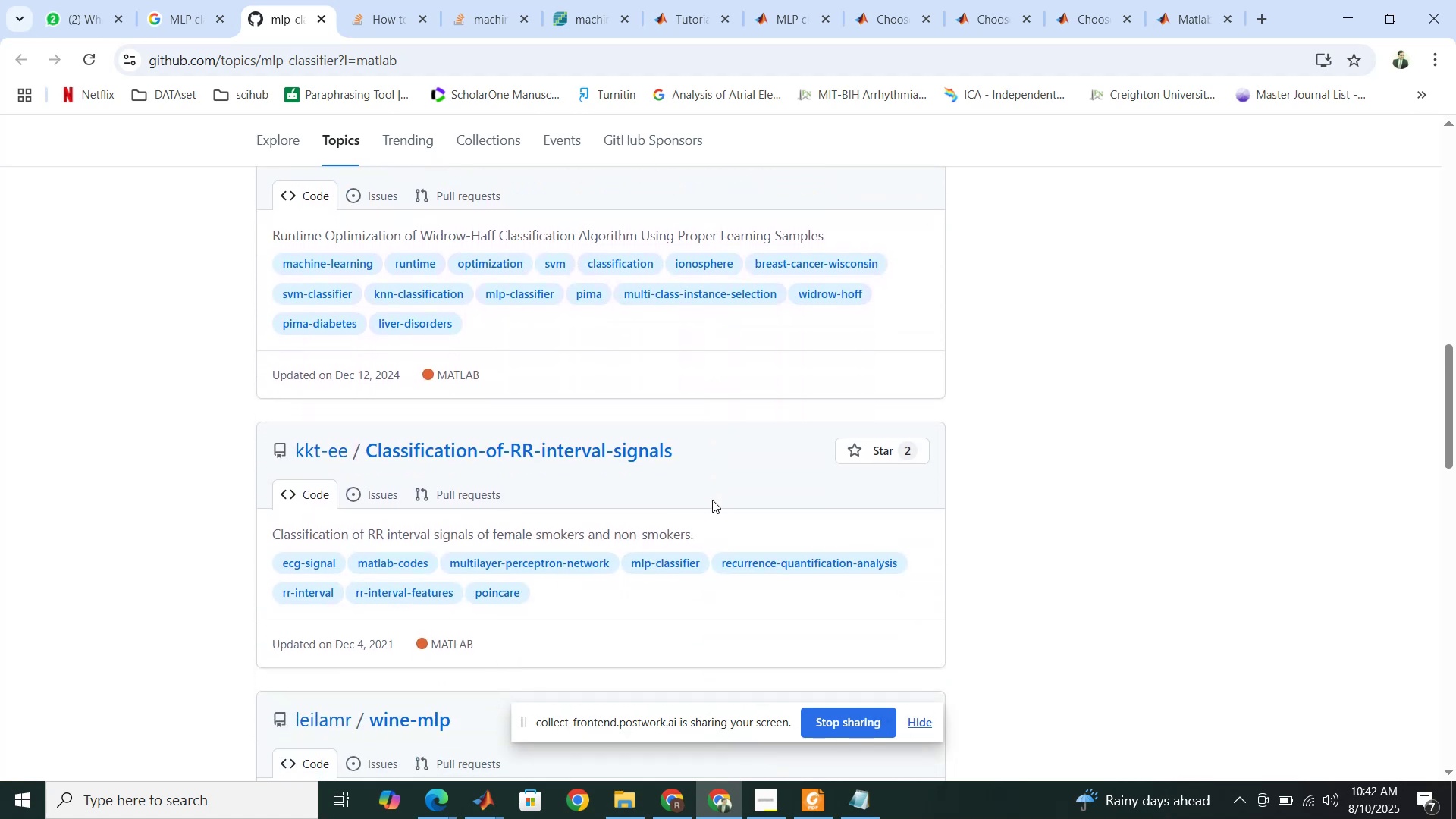 
right_click([646, 453])
 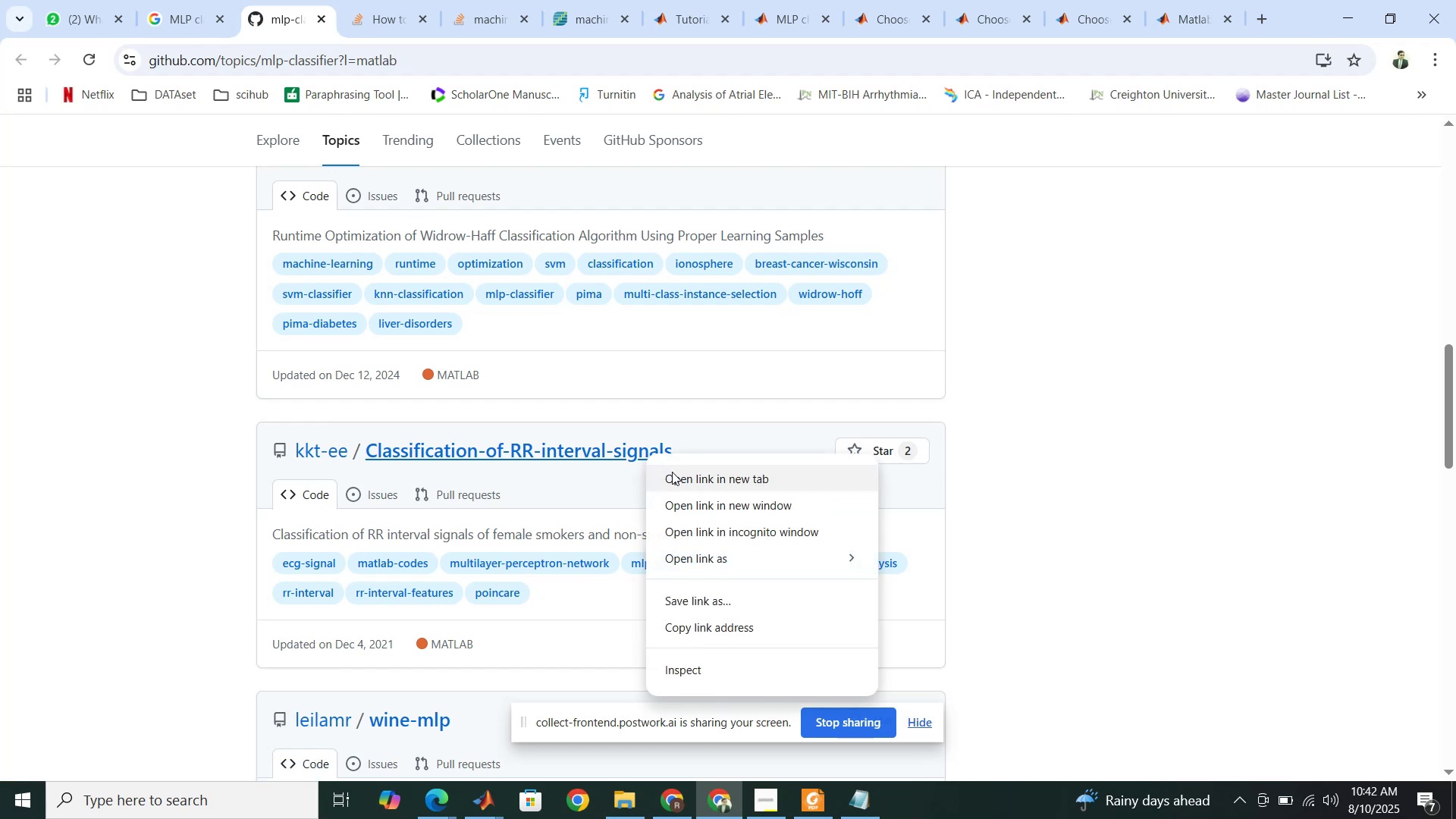 
left_click([673, 472])
 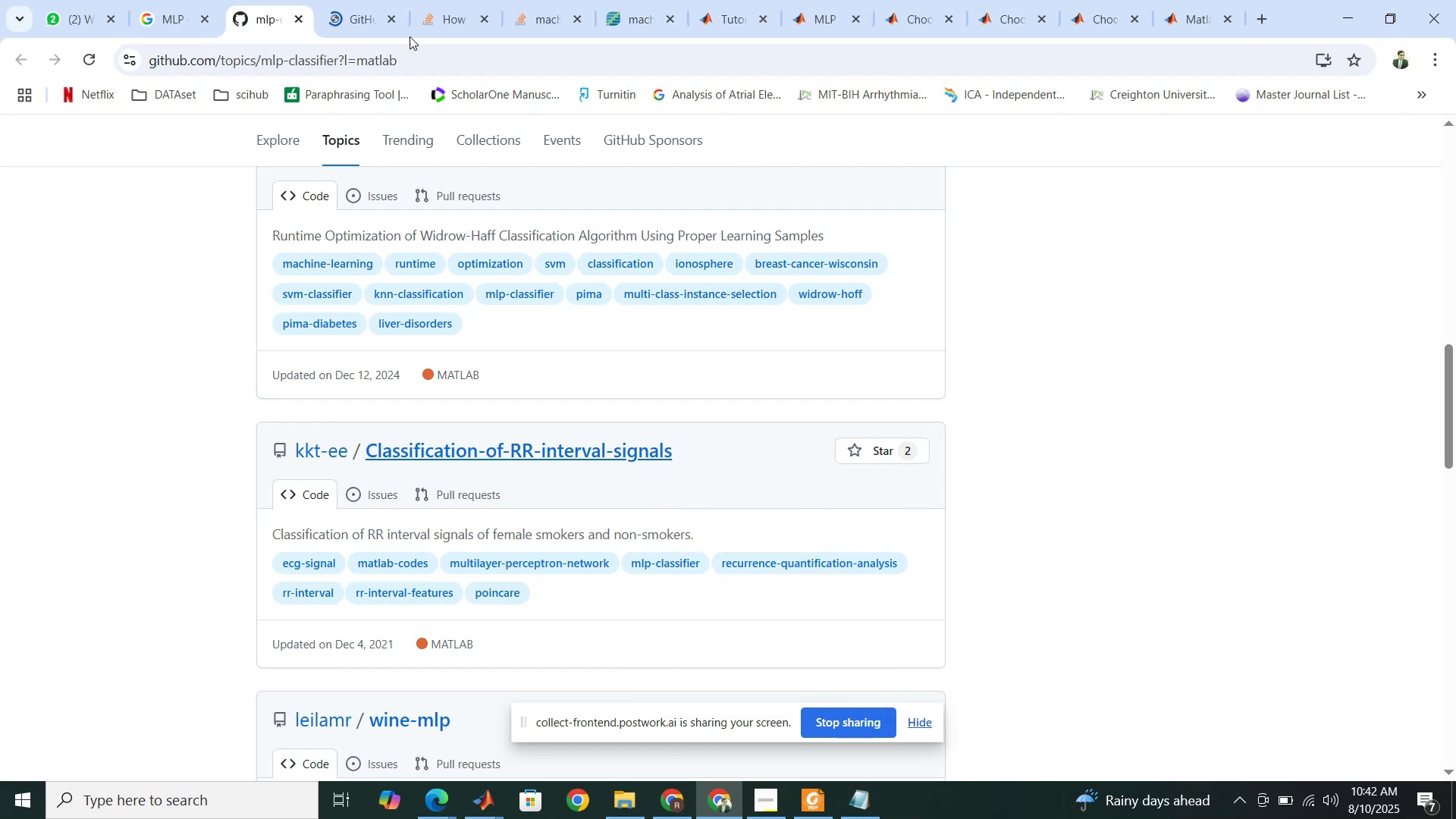 
left_click([371, 0])
 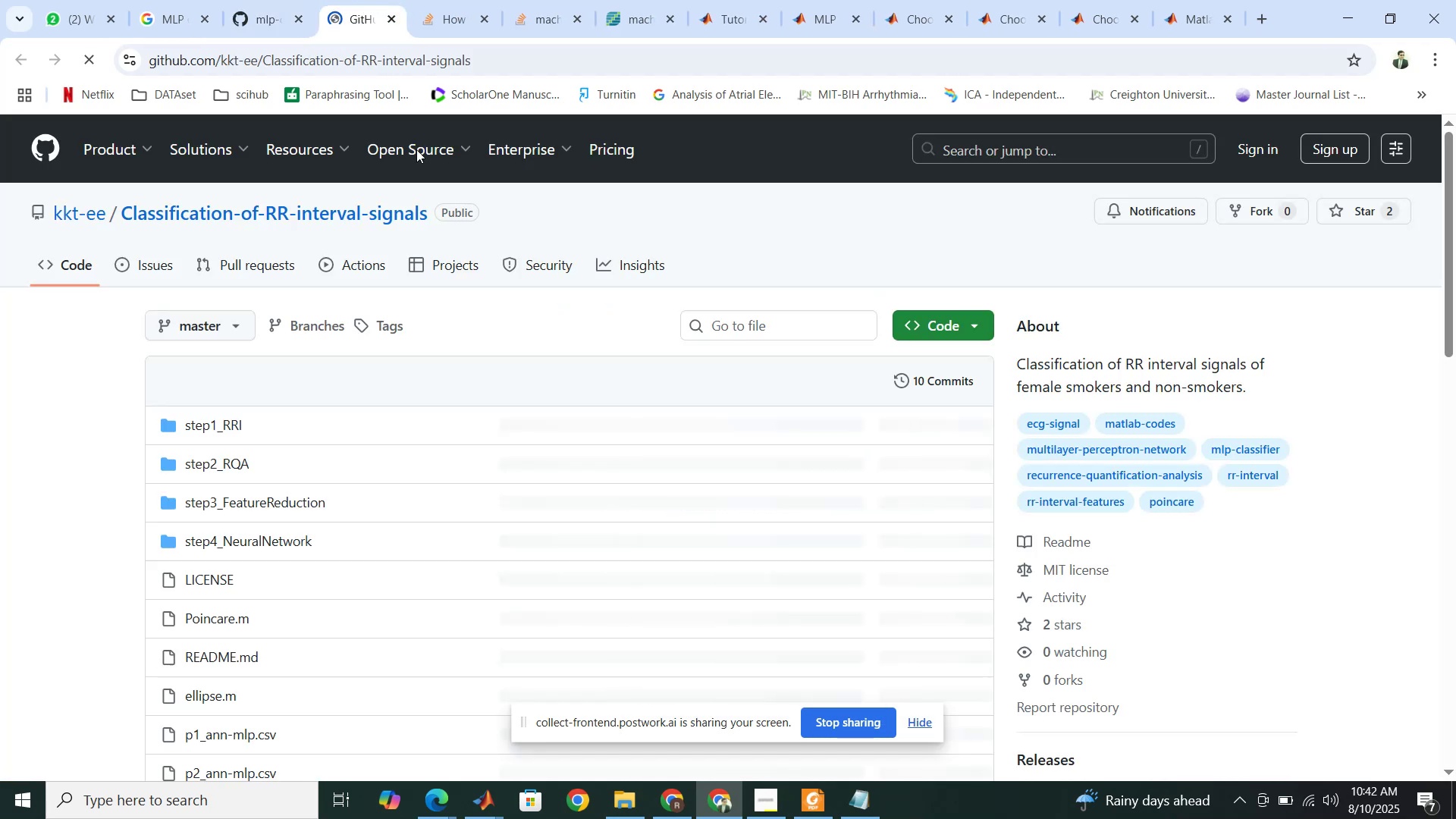 
scroll: coordinate [507, 391], scroll_direction: down, amount: 5.0
 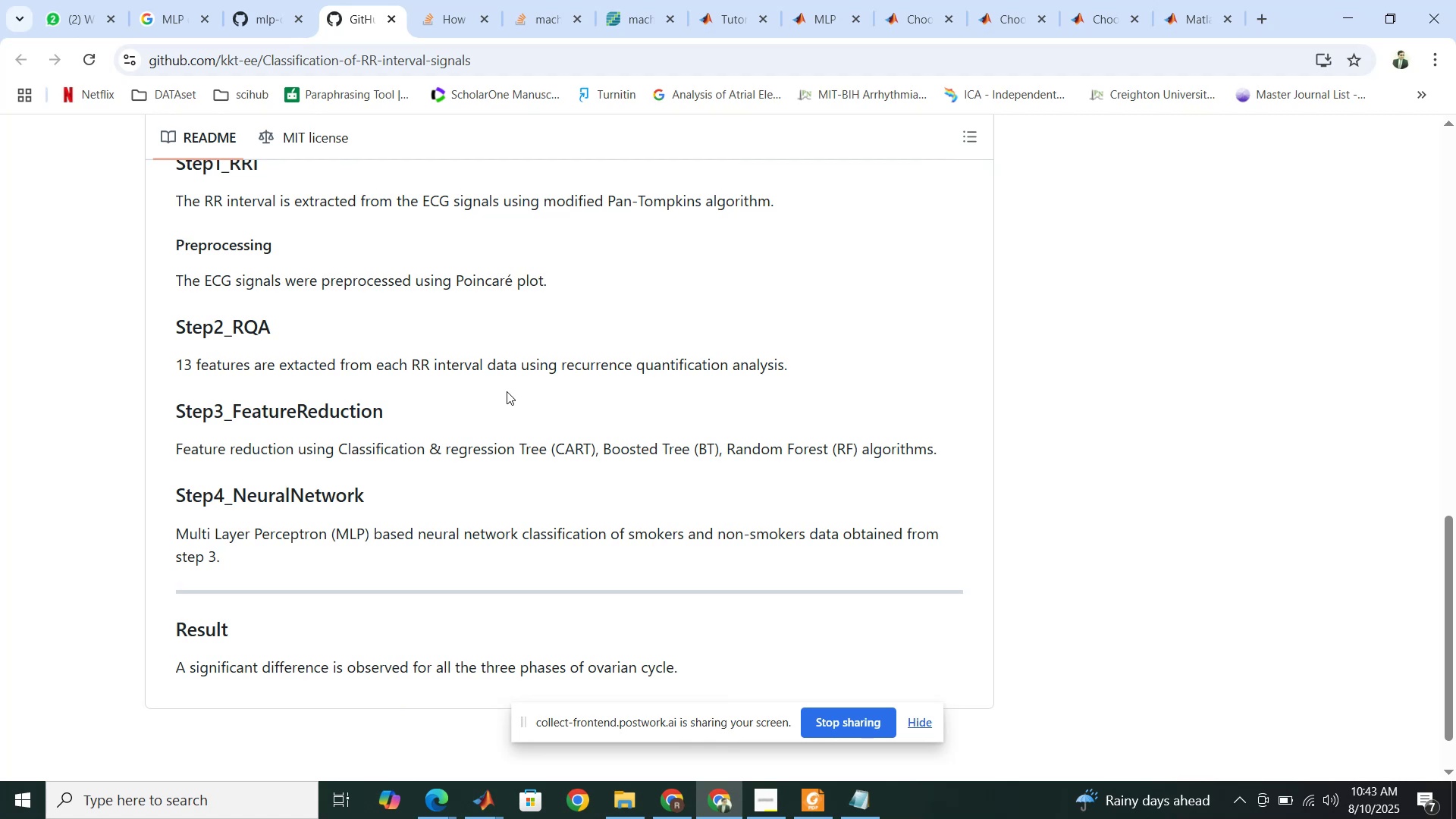 
wait(10.22)
 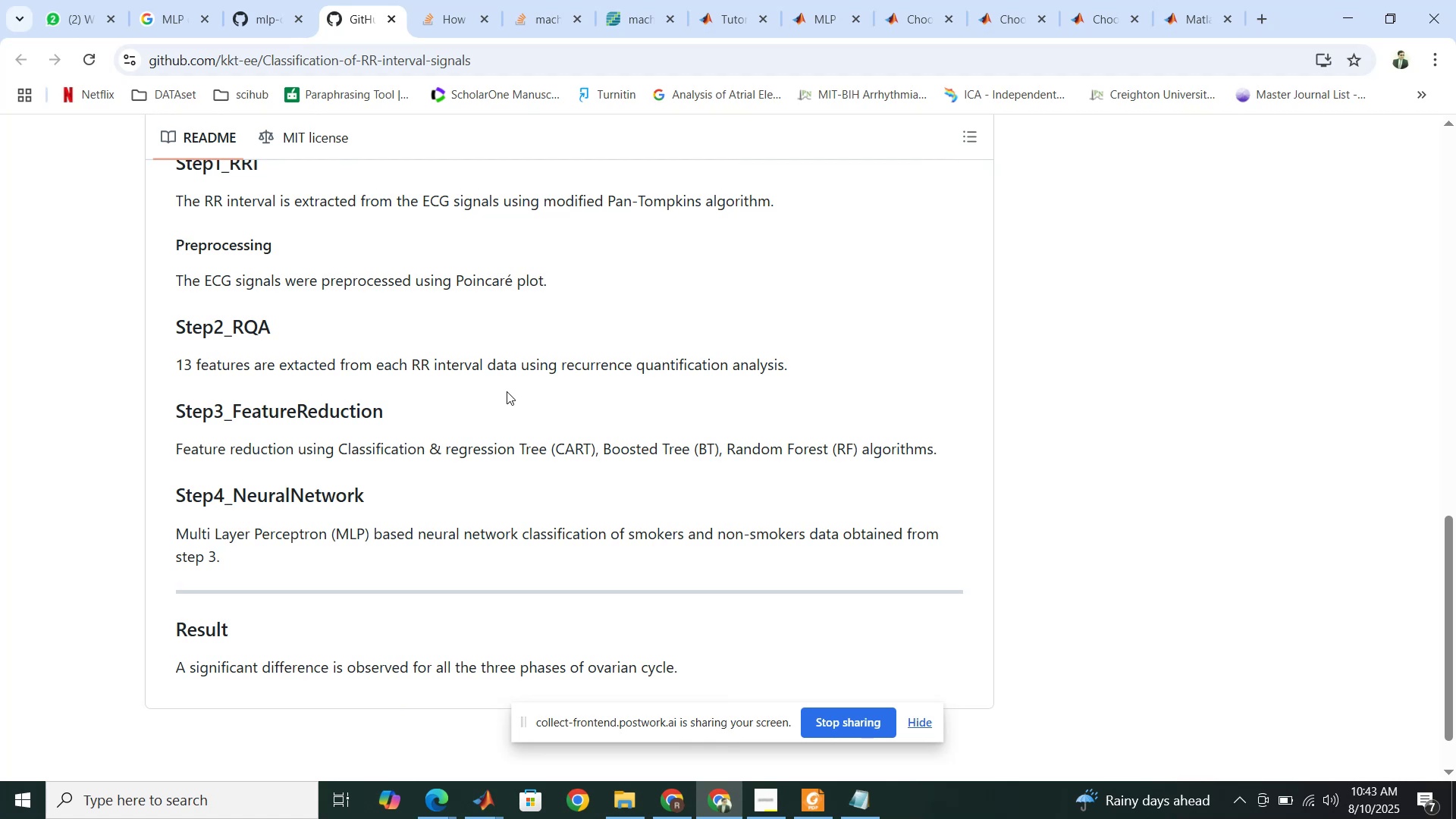 
scroll: coordinate [503, 413], scroll_direction: down, amount: 2.0
 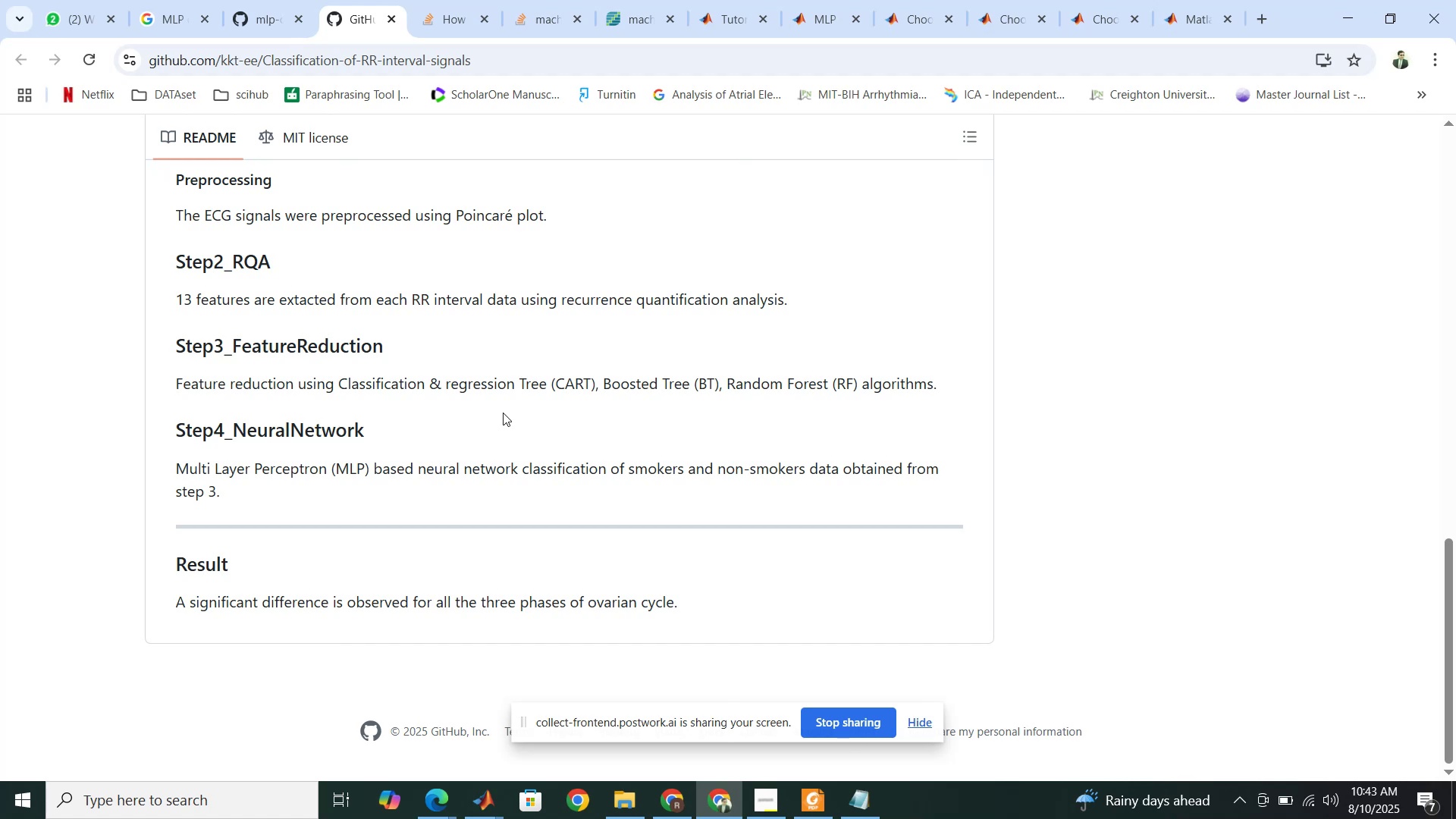 
scroll: coordinate [502, 414], scroll_direction: up, amount: 8.0
 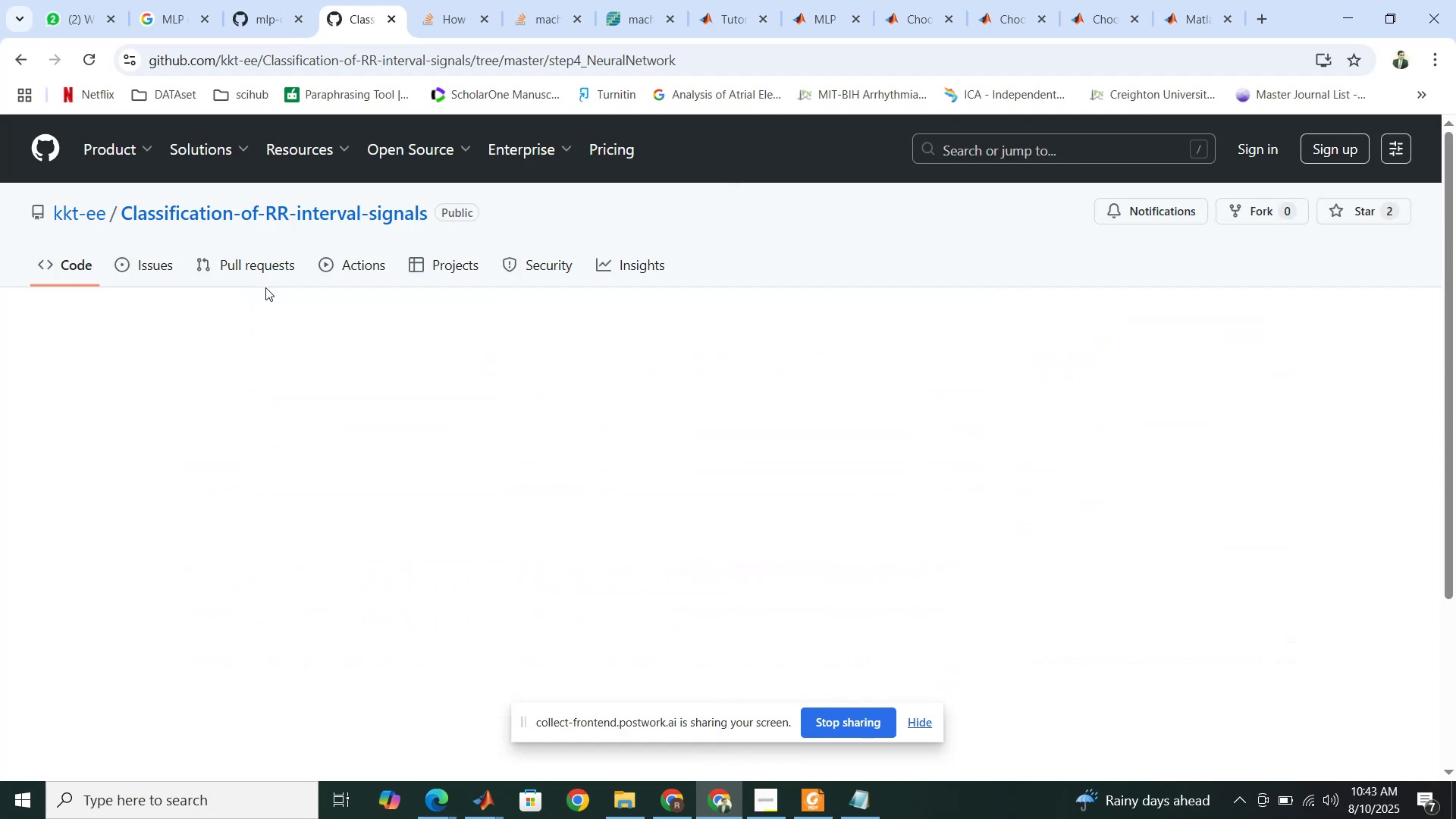 
wait(6.32)
 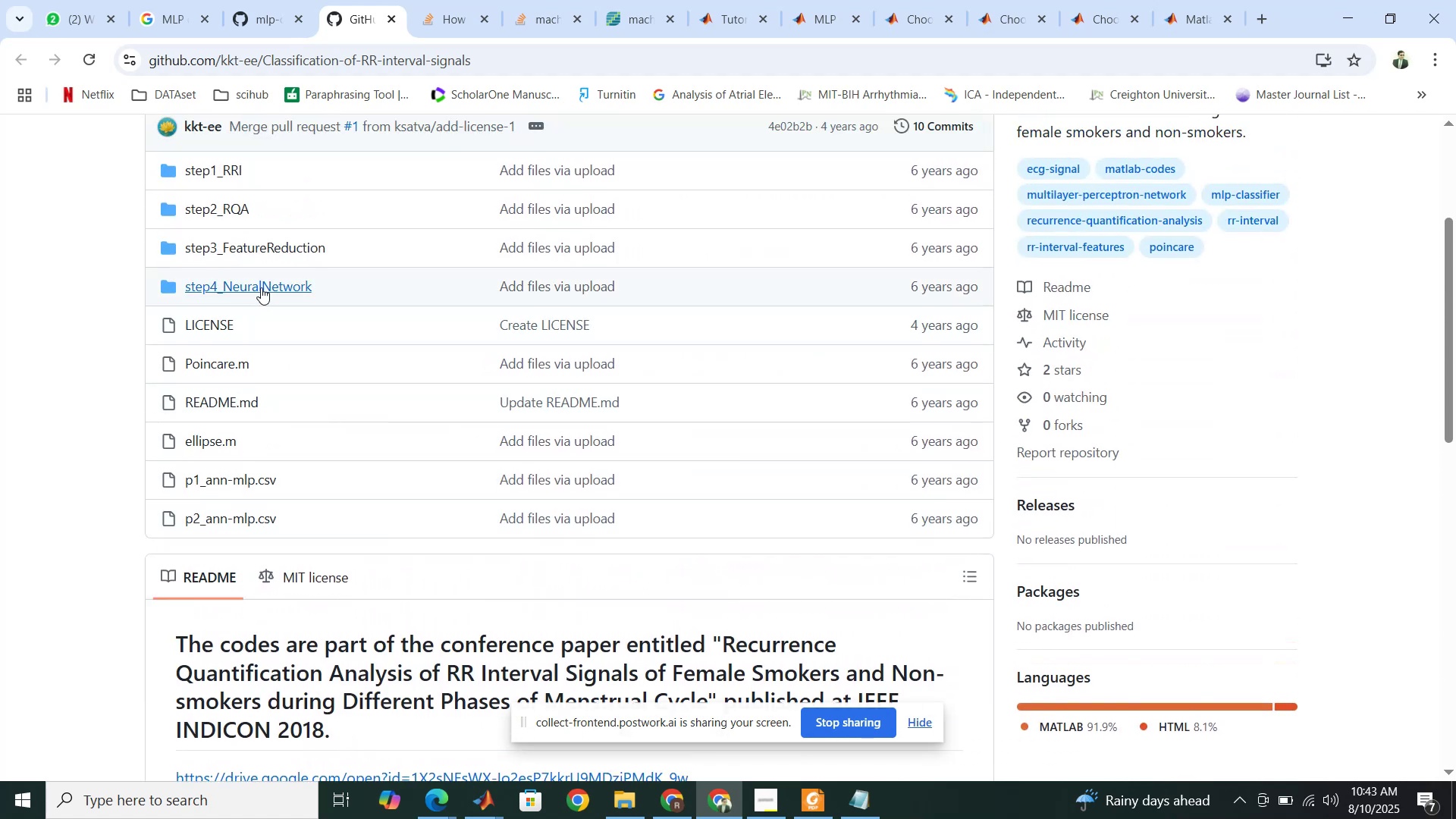 
scroll: coordinate [627, 515], scroll_direction: down, amount: 2.0
 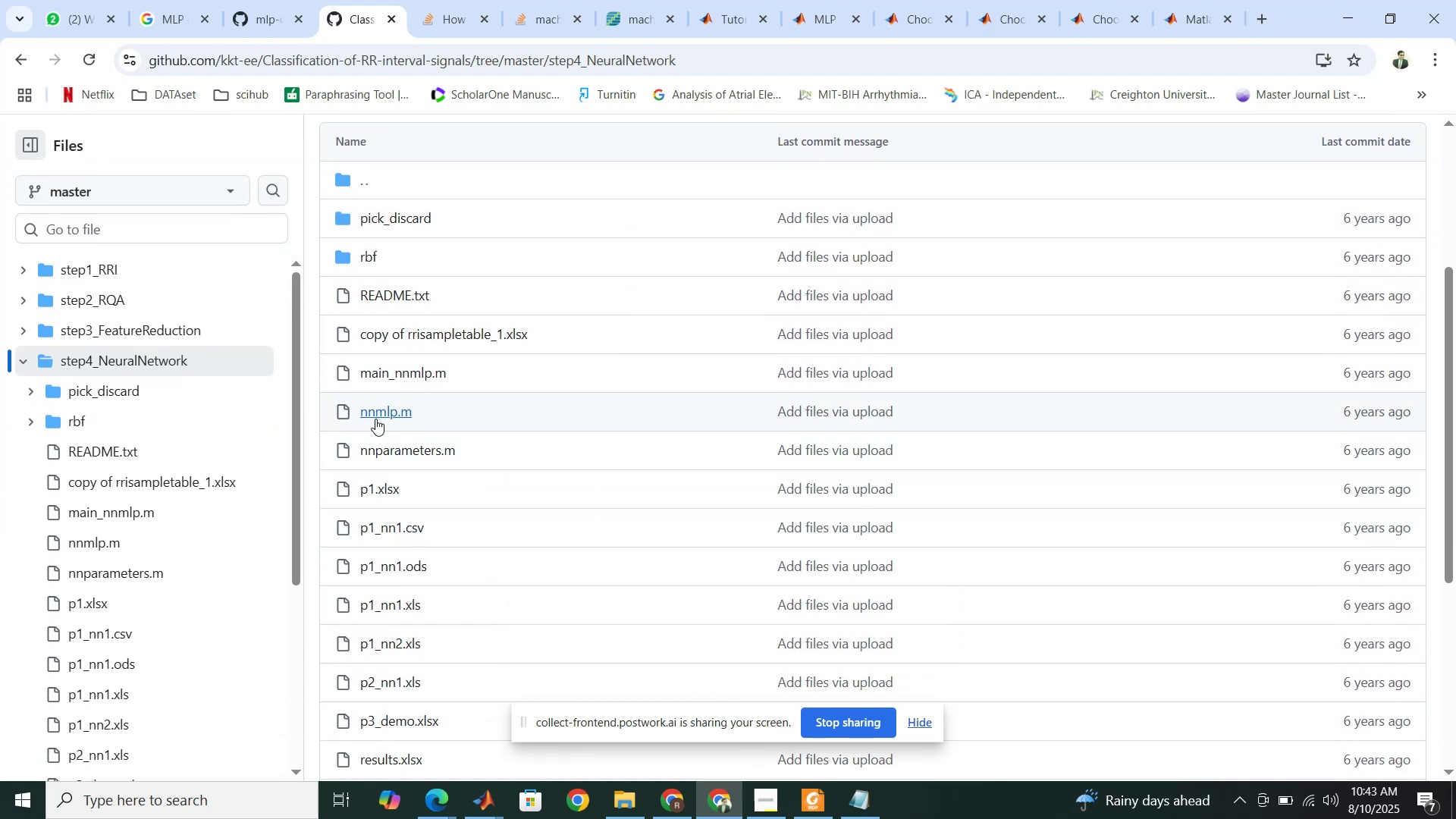 
wait(7.34)
 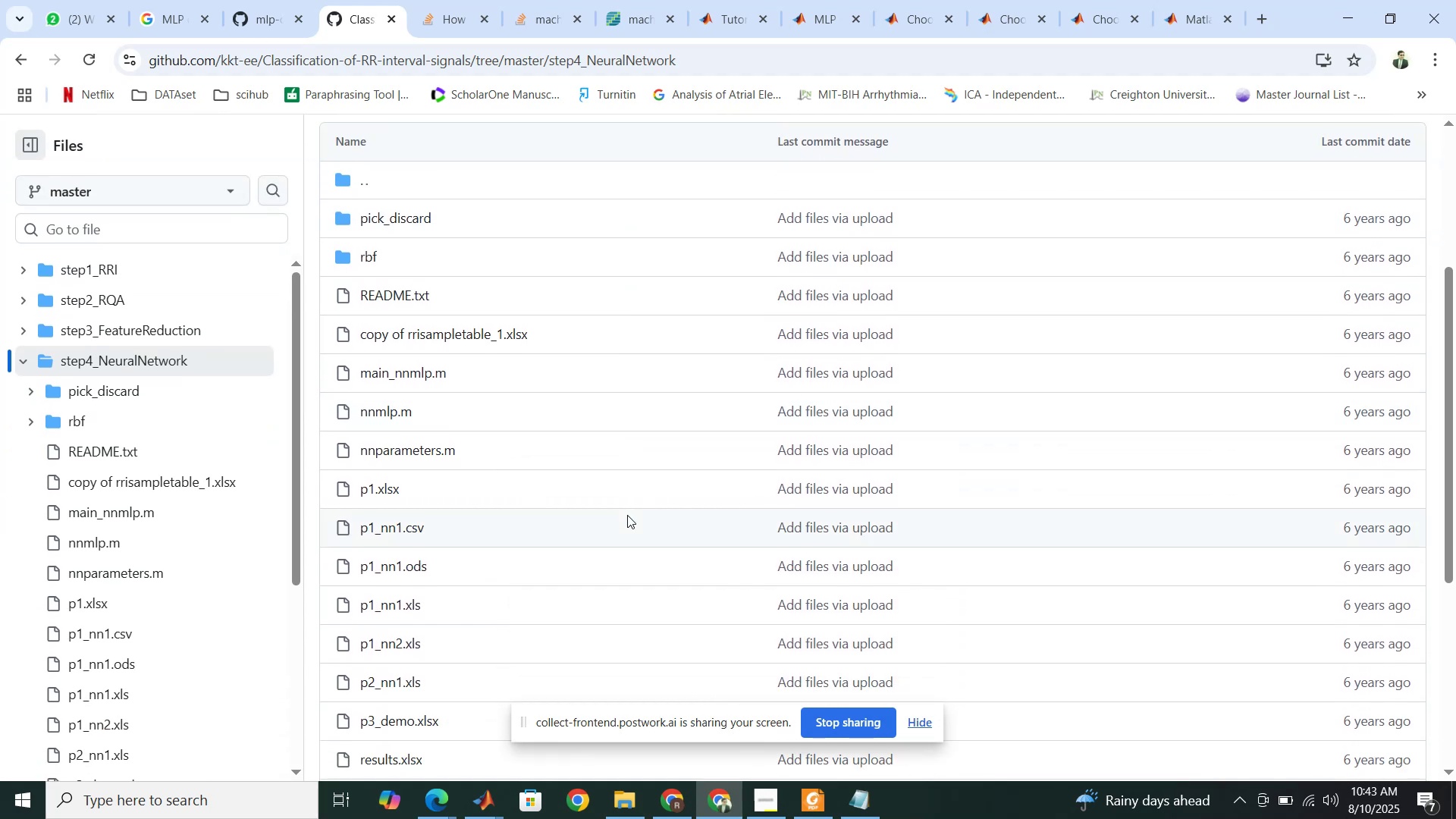 
scroll: coordinate [380, 419], scroll_direction: down, amount: 6.0
 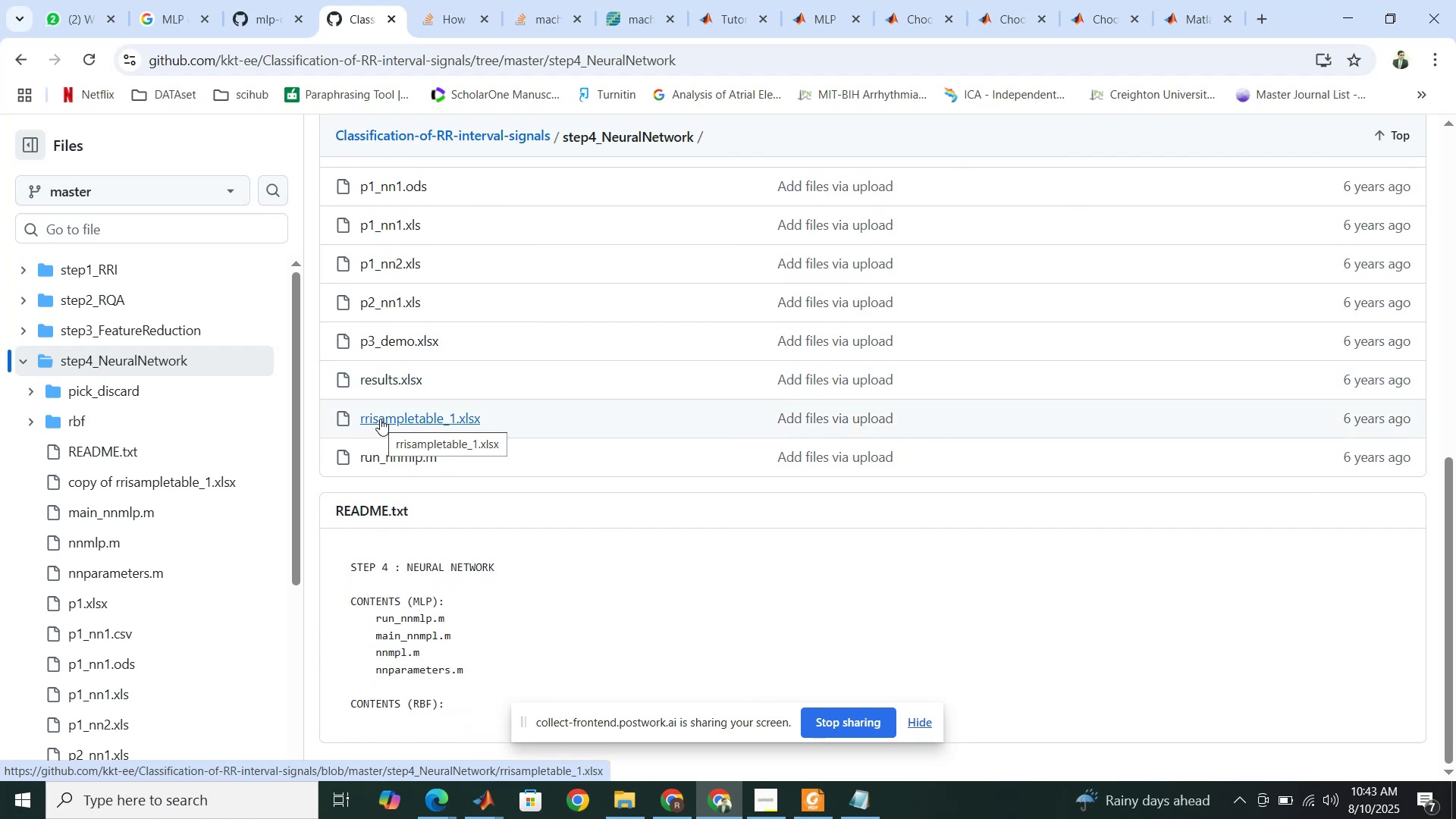 
wait(8.87)
 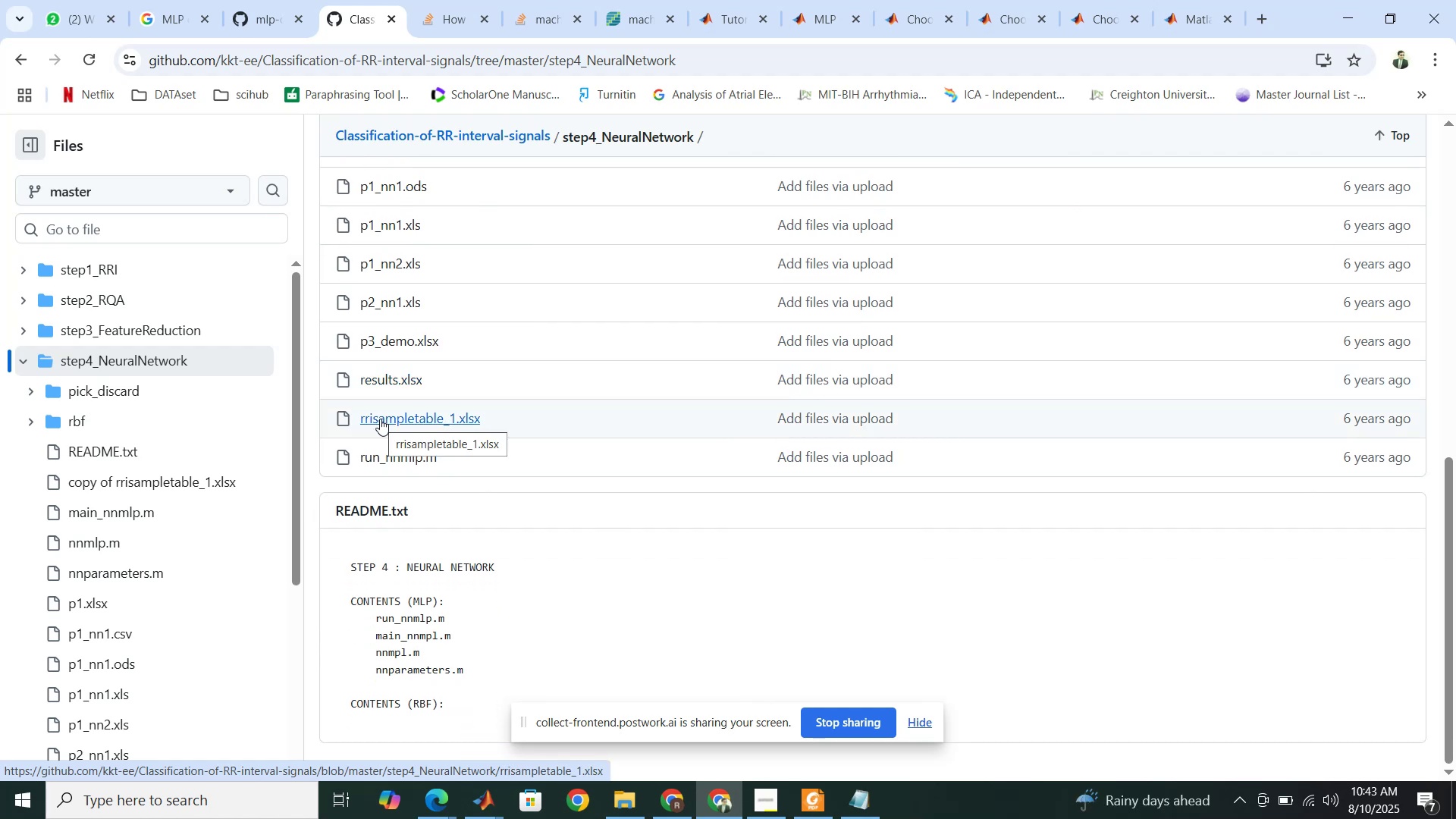 
scroll: coordinate [380, 419], scroll_direction: up, amount: 2.0
 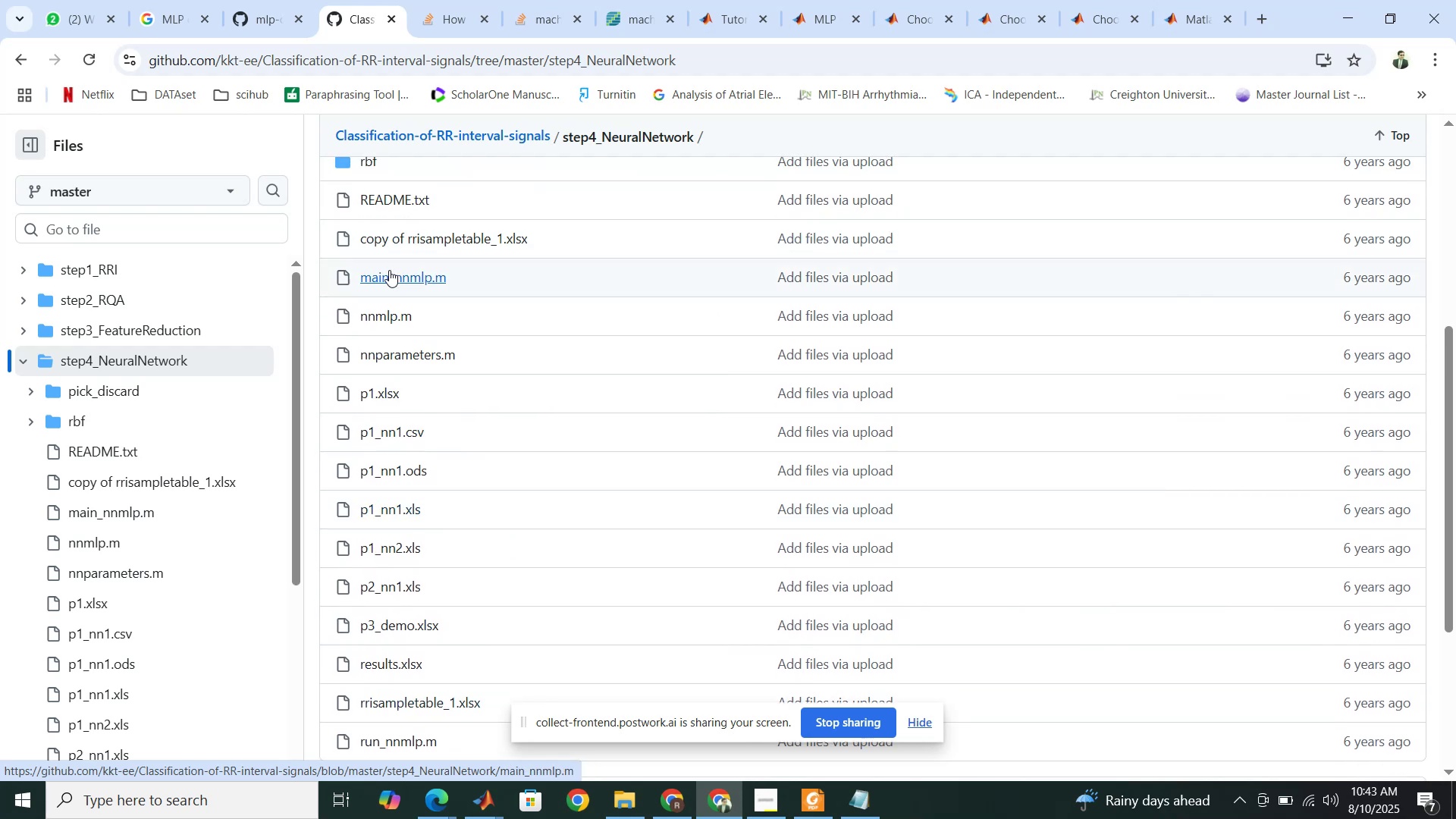 
left_click([391, 273])
 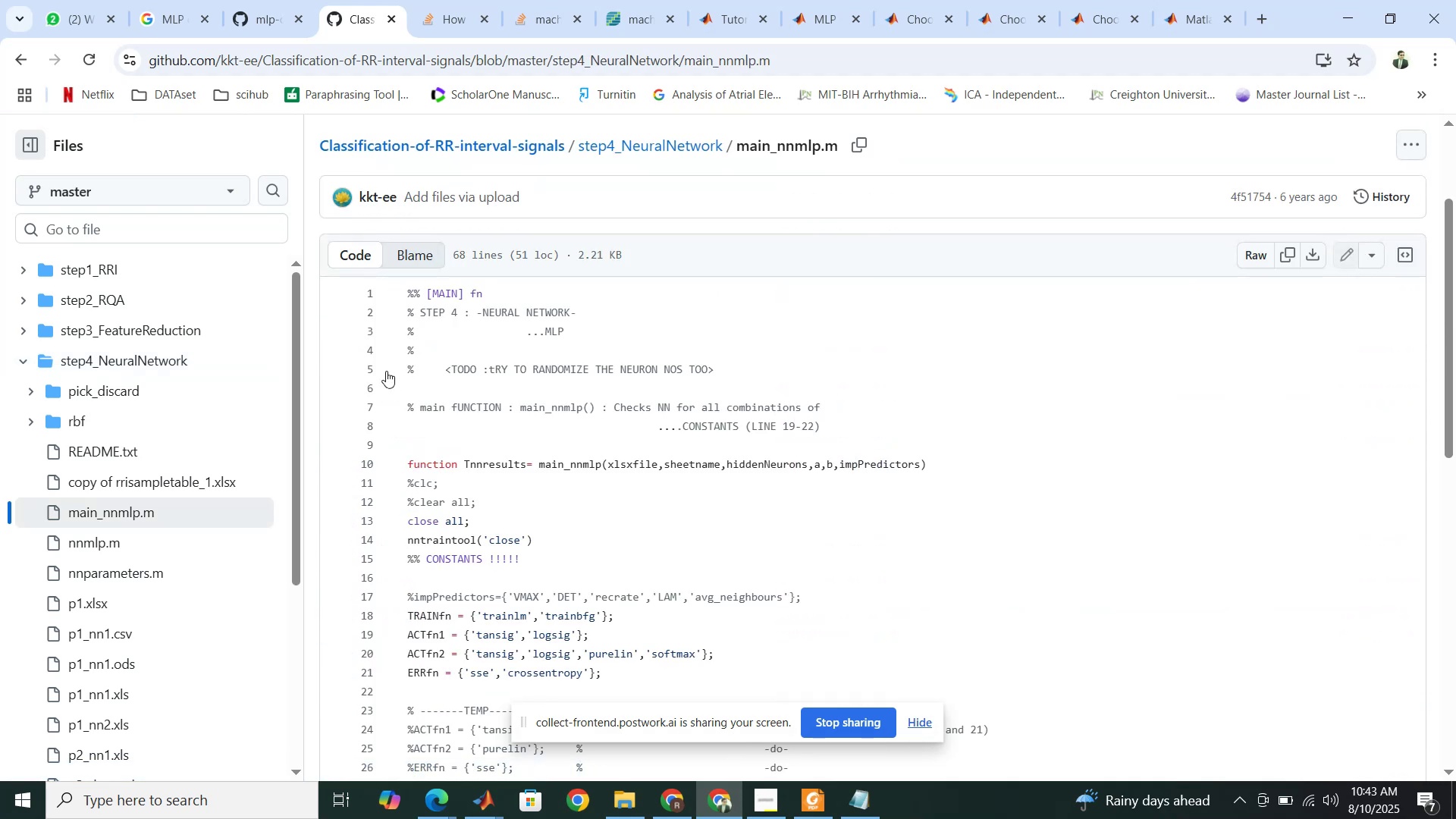 
scroll: coordinate [443, 403], scroll_direction: down, amount: 5.0
 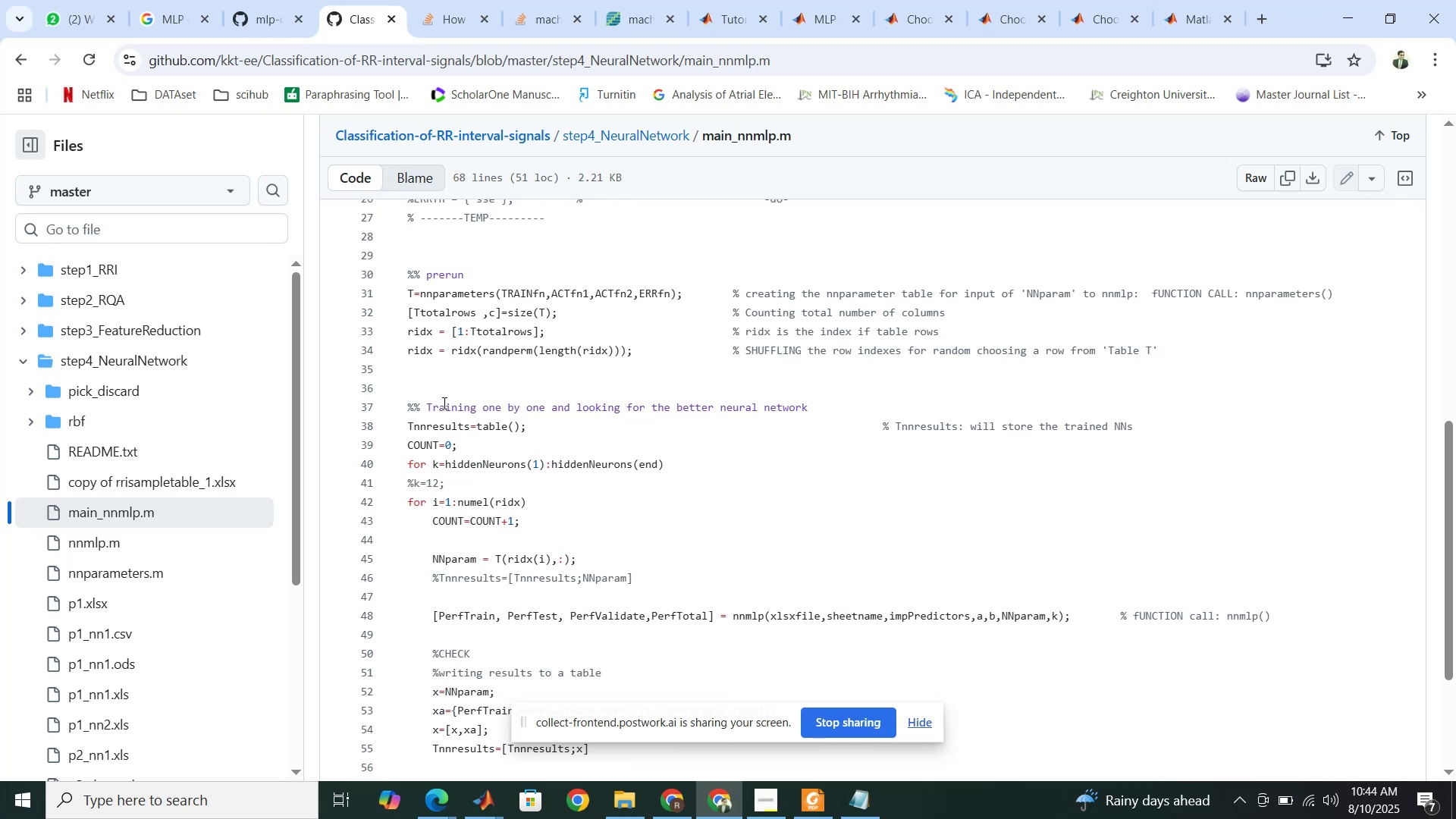 
scroll: coordinate [443, 403], scroll_direction: down, amount: 1.0
 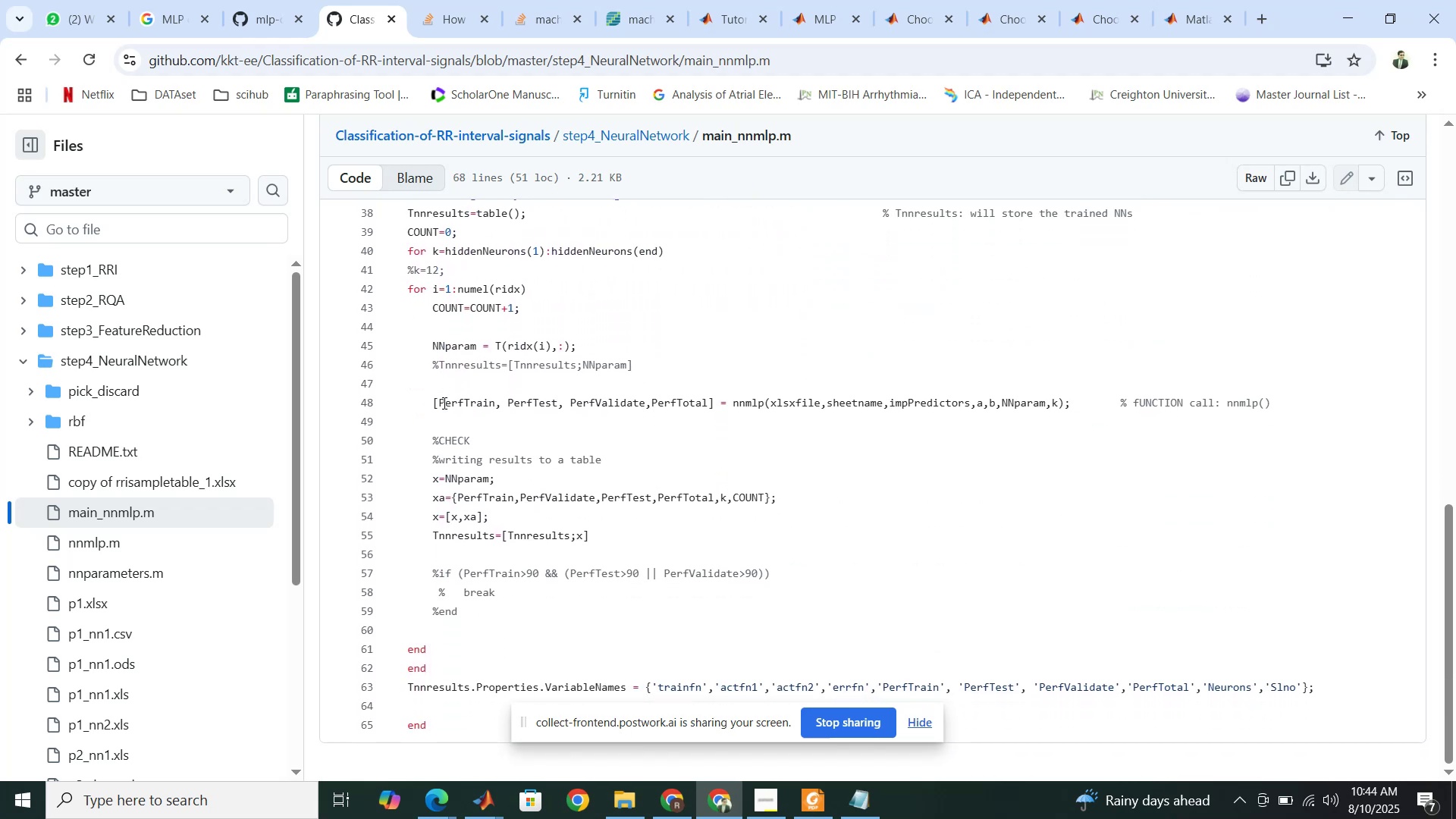 
scroll: coordinate [443, 403], scroll_direction: up, amount: 9.0
 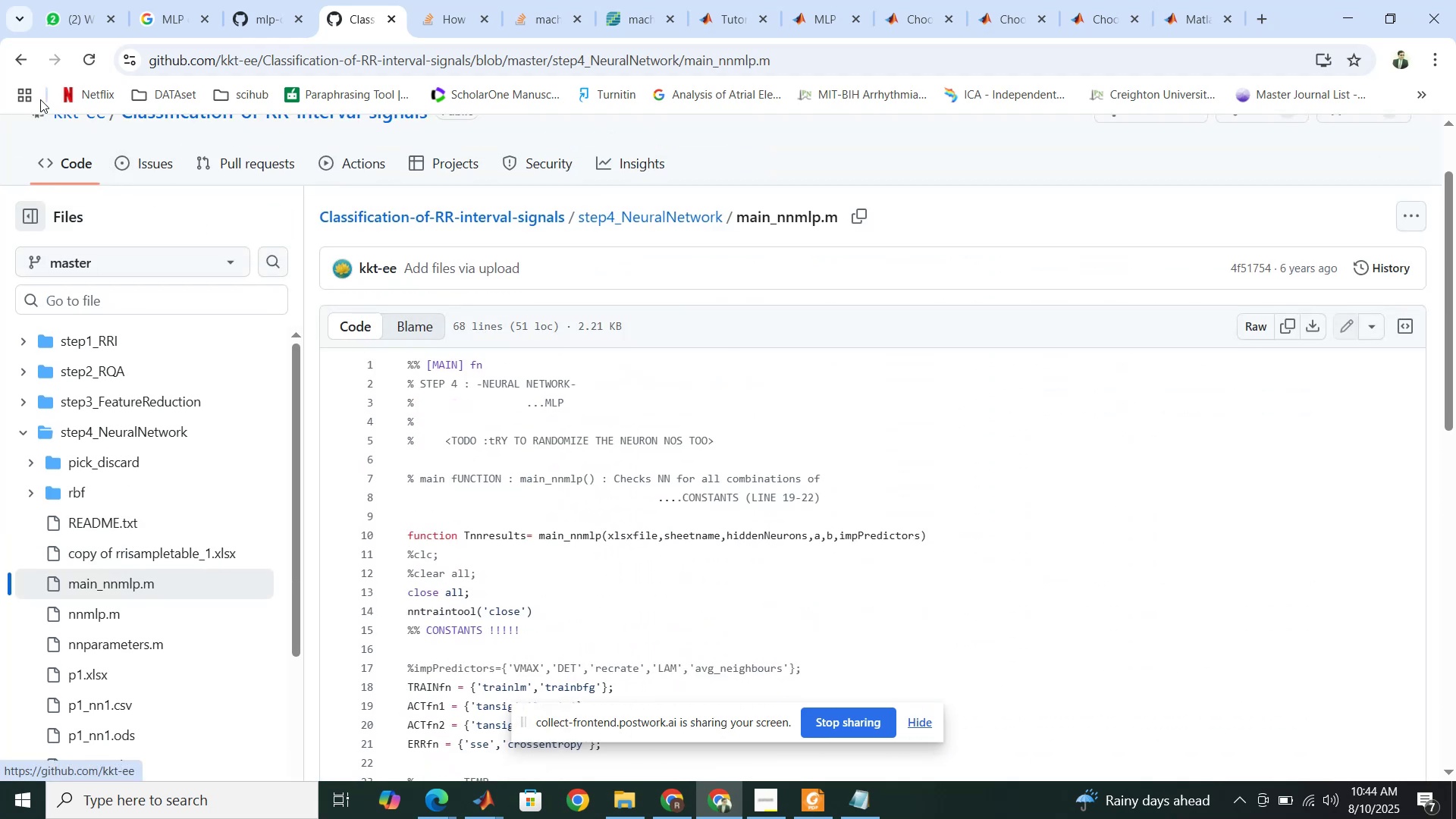 
left_click([17, 63])
 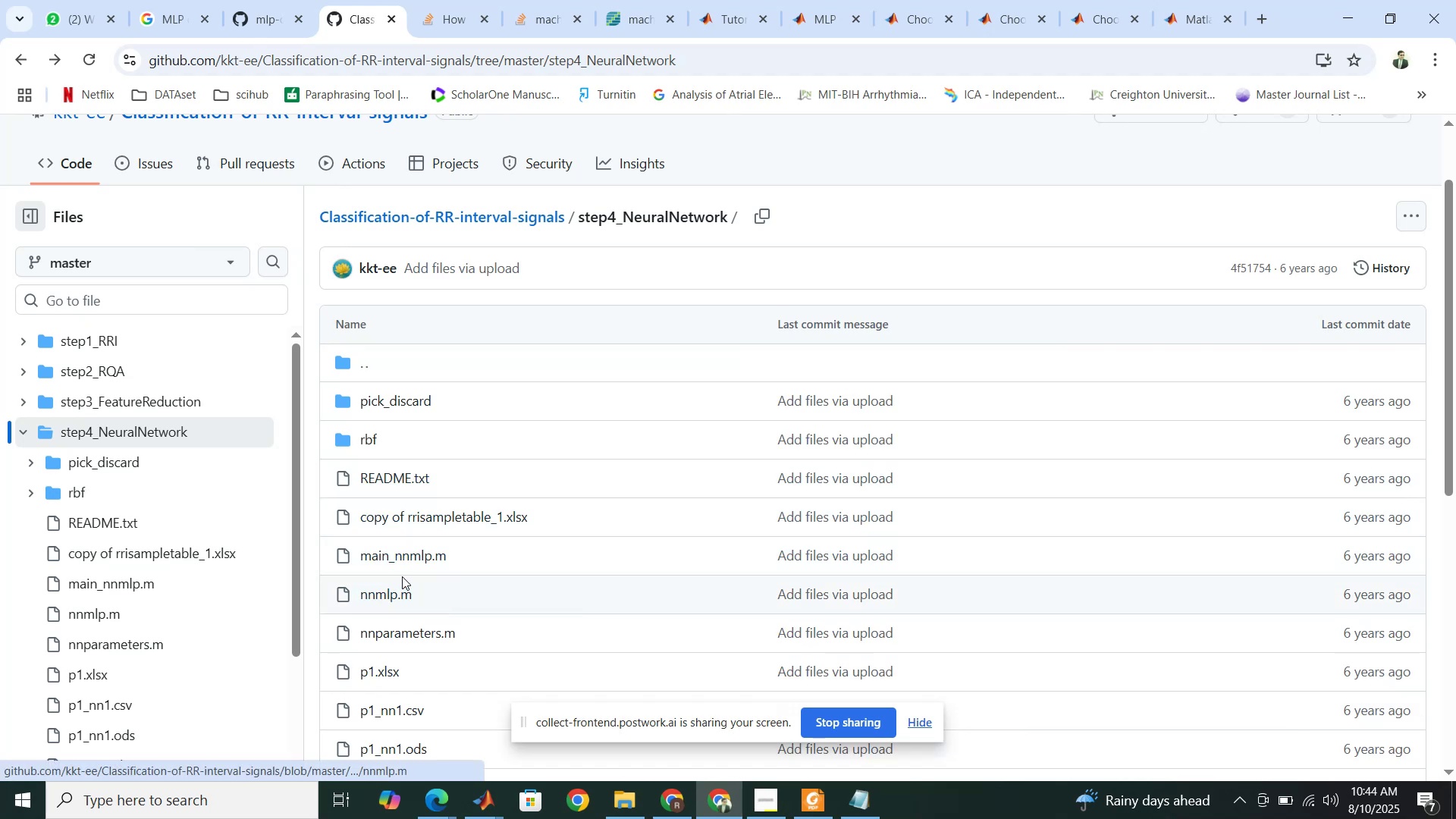 
left_click([388, 592])
 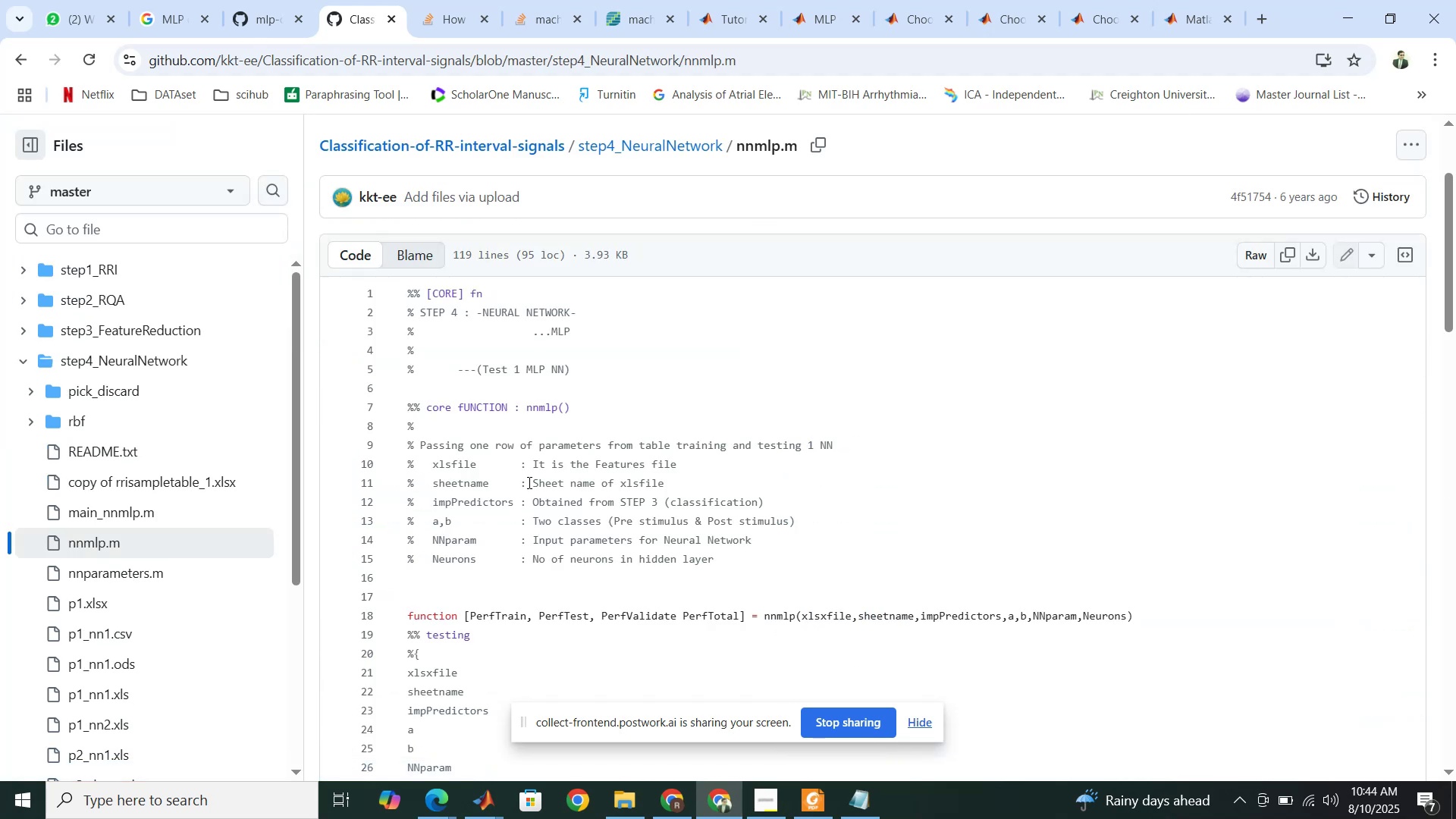 
scroll: coordinate [589, 513], scroll_direction: down, amount: 3.0
 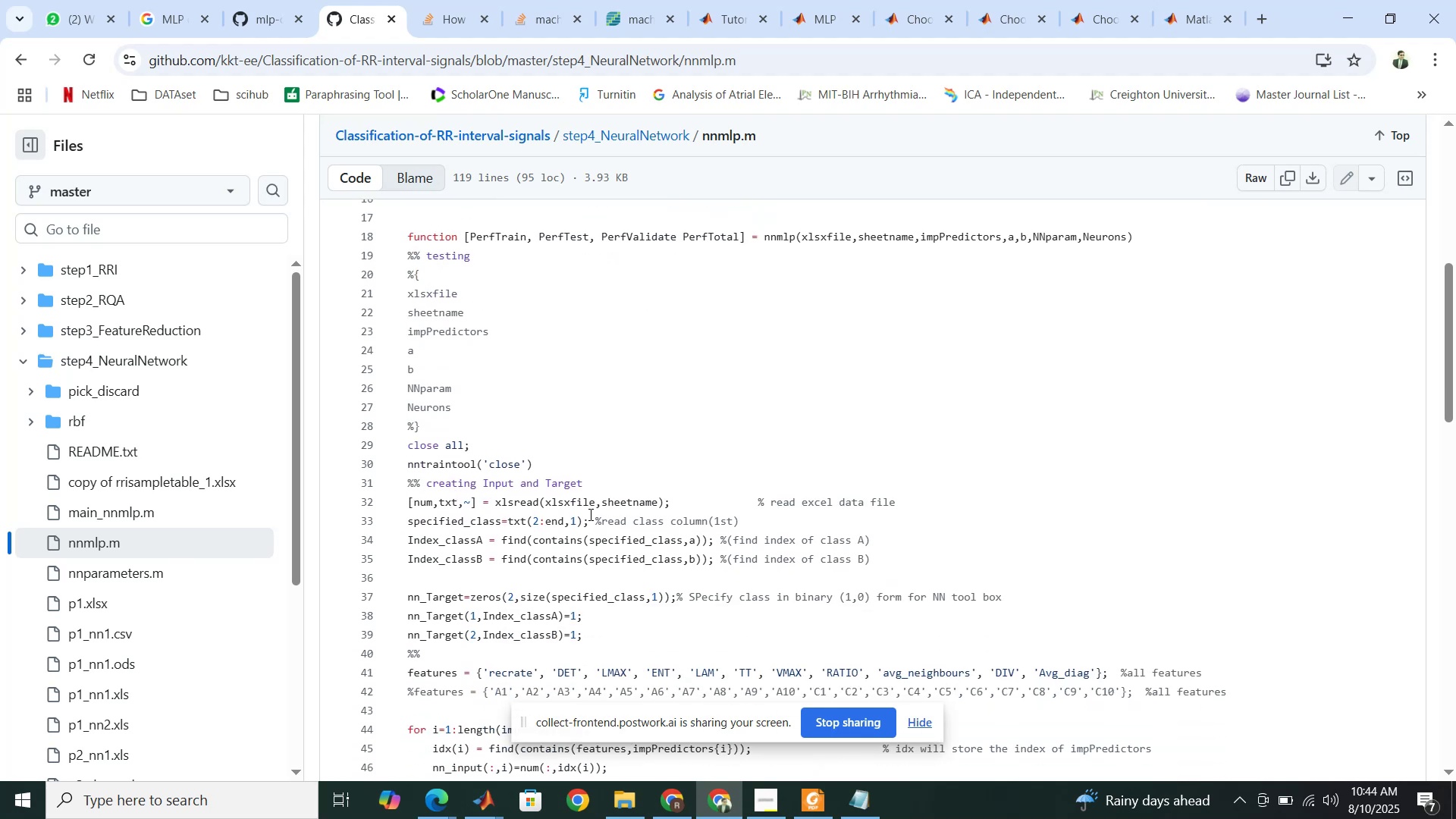 
wait(12.0)
 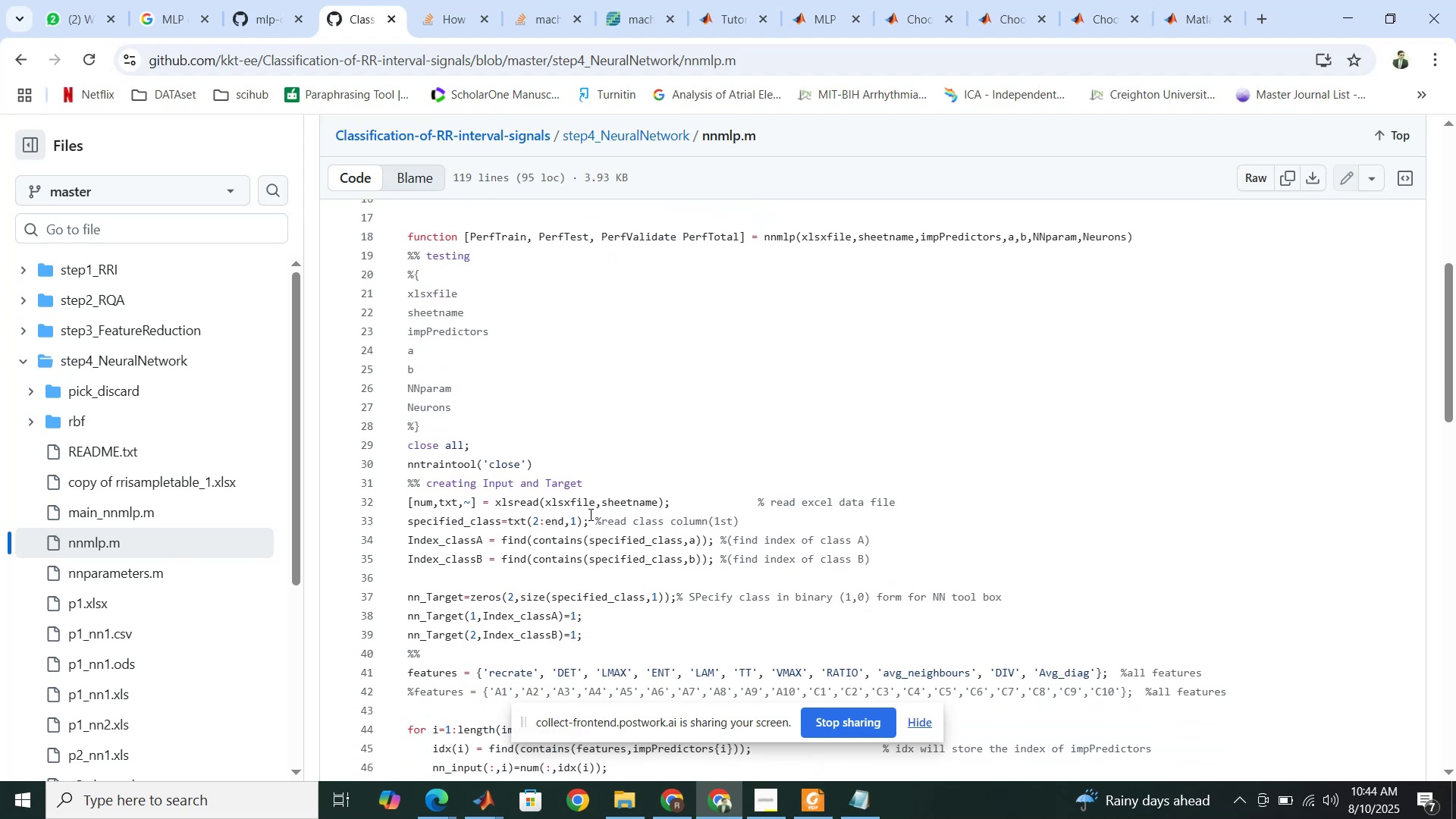 
scroll: coordinate [589, 514], scroll_direction: down, amount: 1.0
 